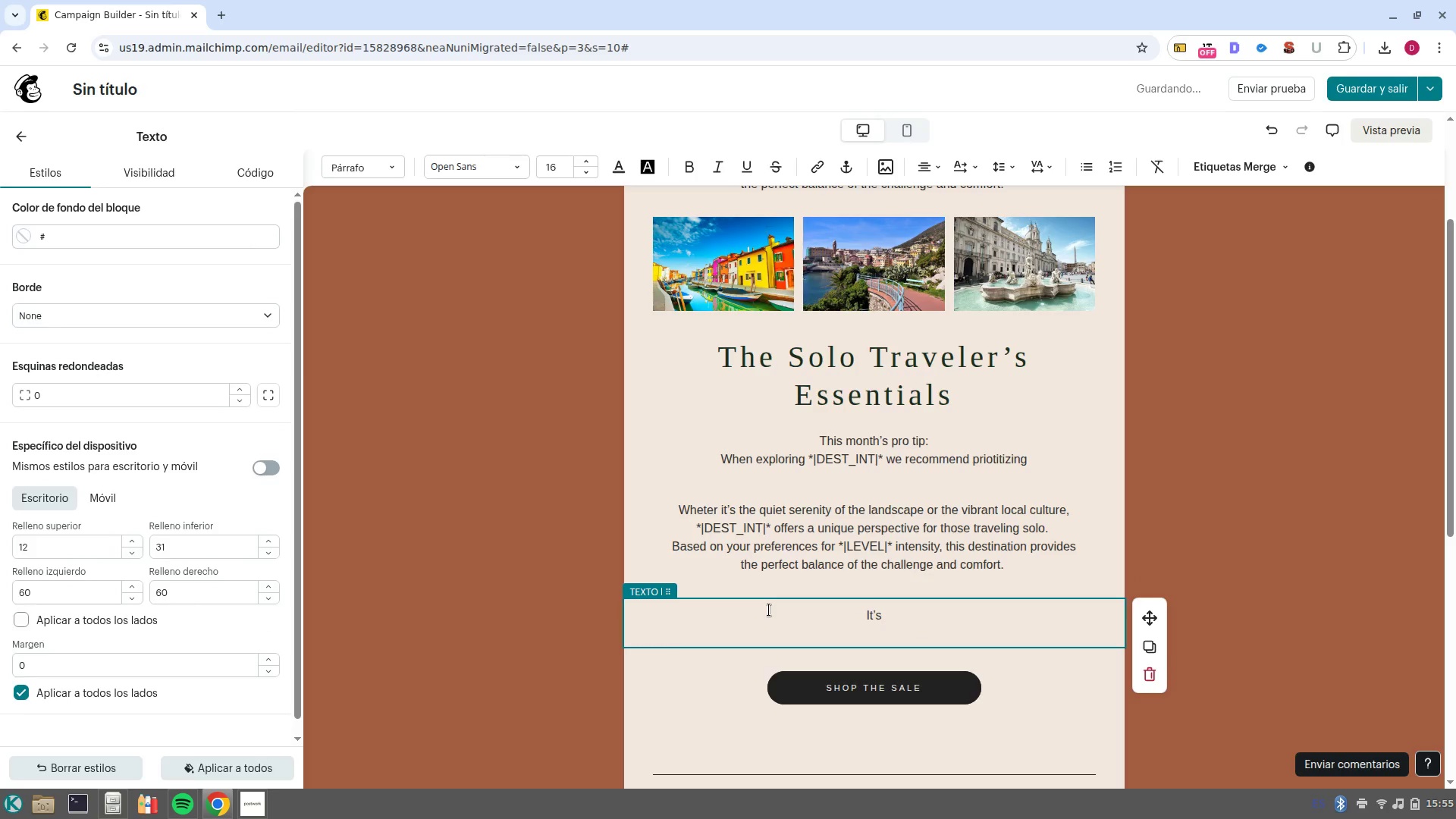 
type( light, versatile and essential for a)
 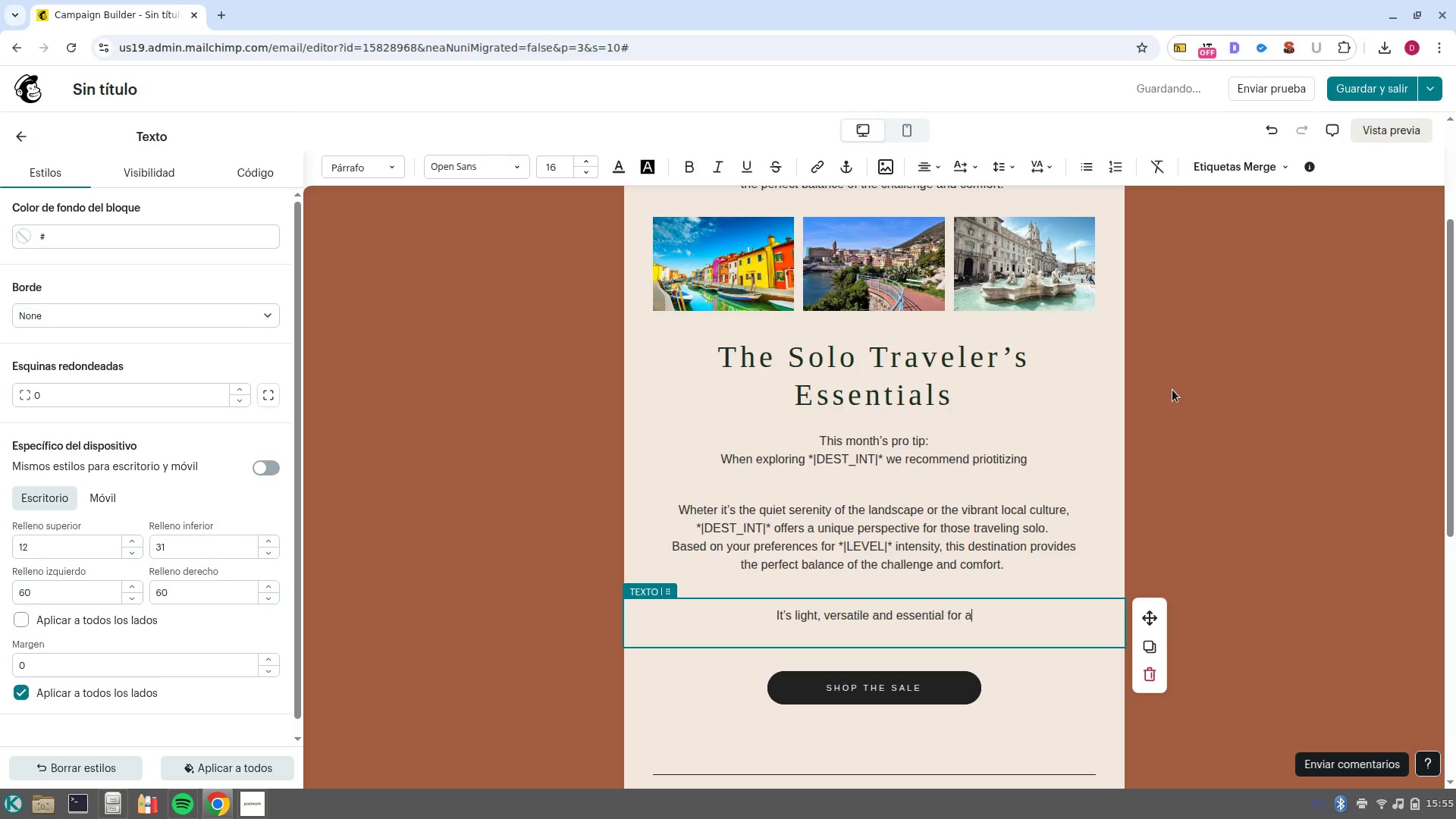 
key(Space)
 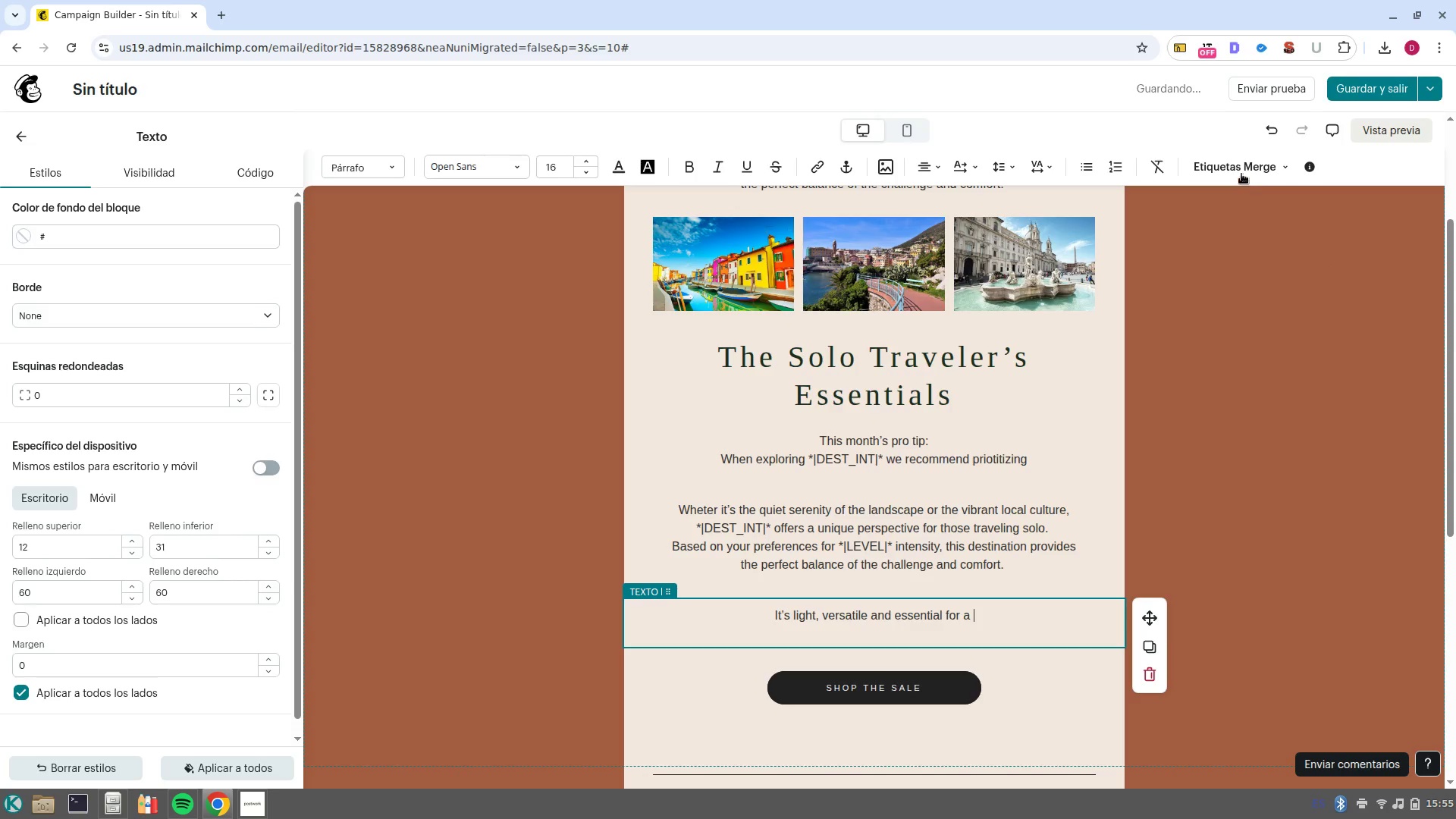 
left_click([1238, 167])
 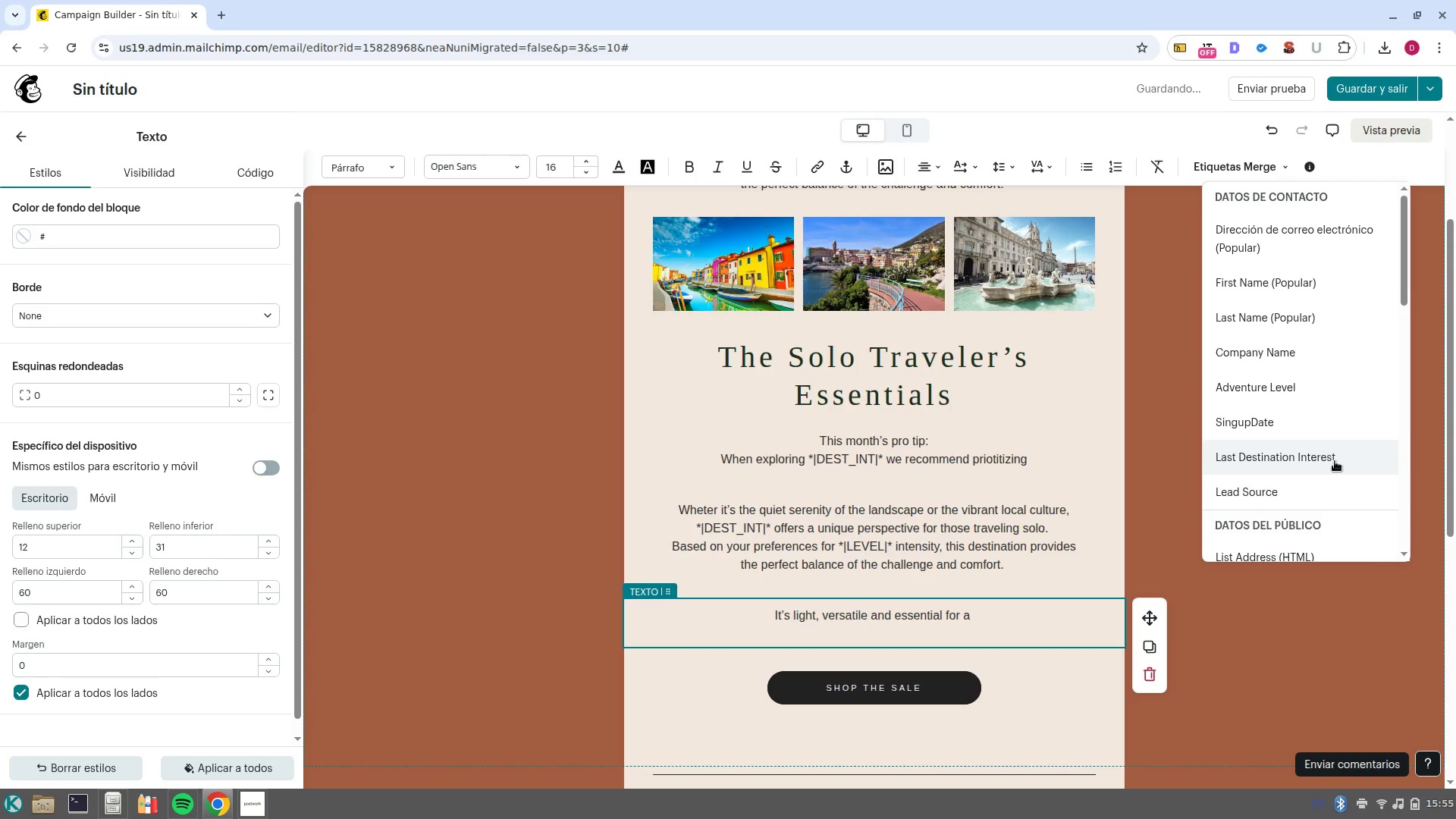 
left_click([1335, 461])
 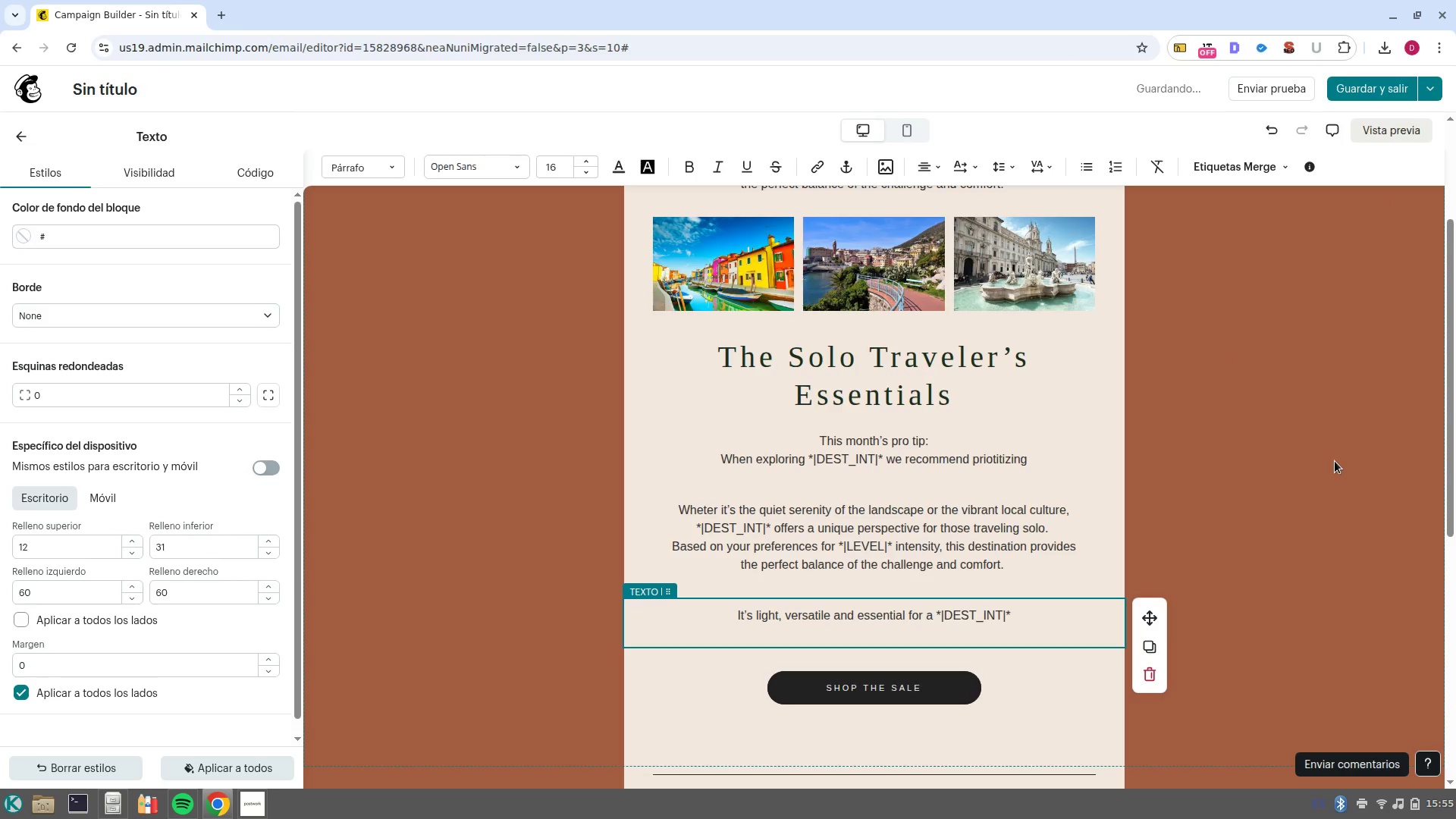 
type( level trip)
 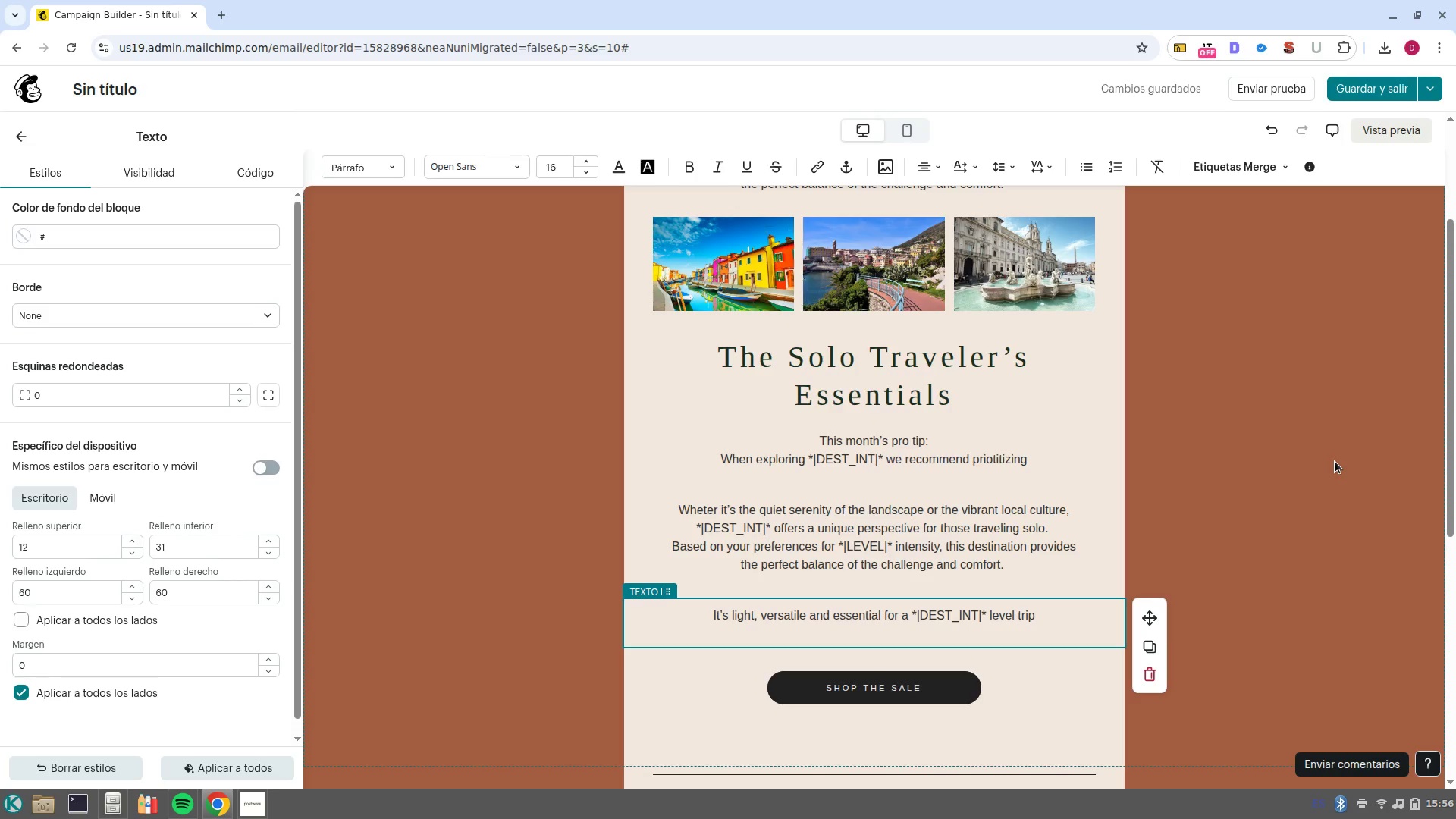 
wait(34.85)
 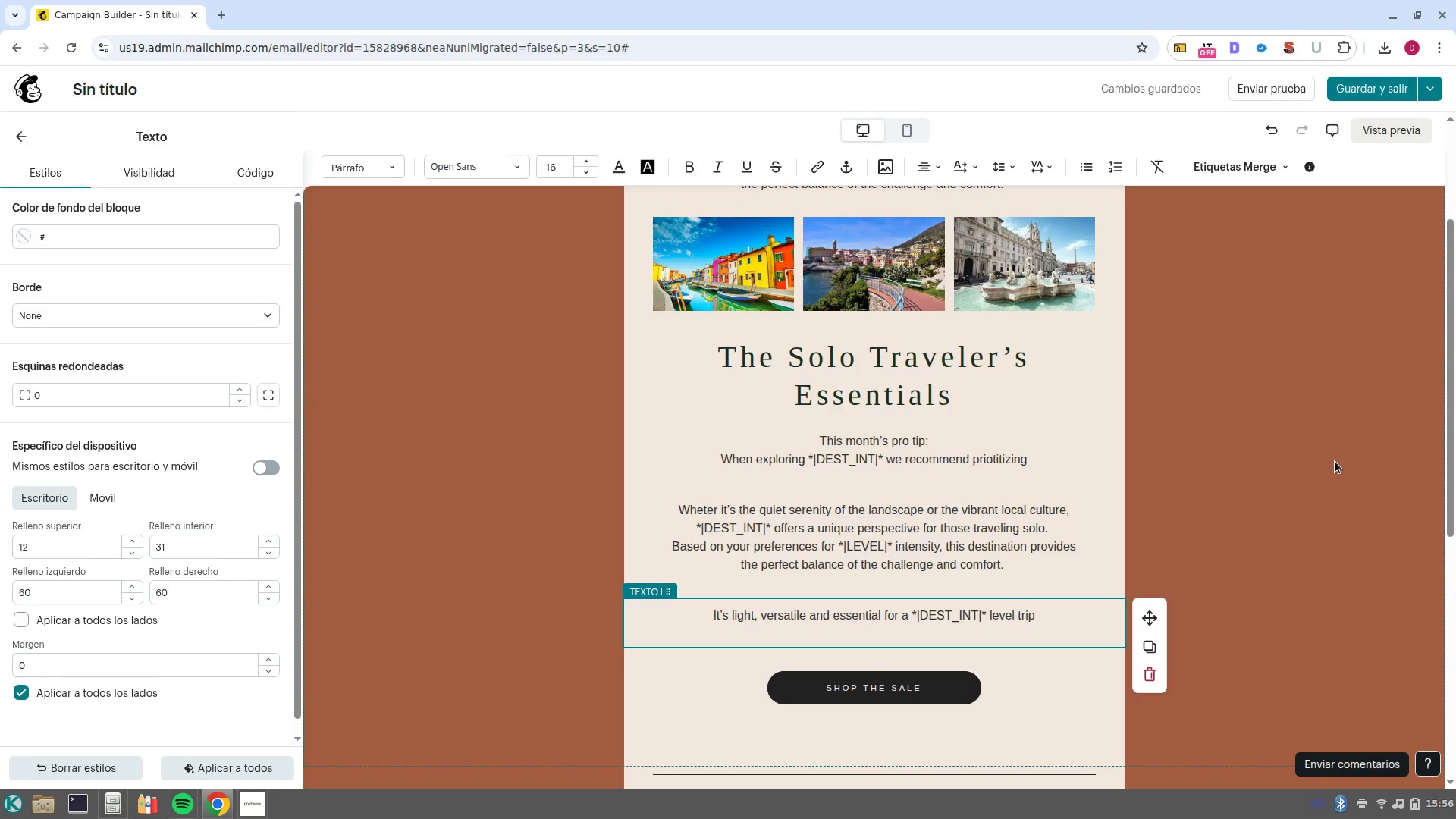 
left_click_drag(start_coordinate=[1012, 565], to_coordinate=[674, 508])
 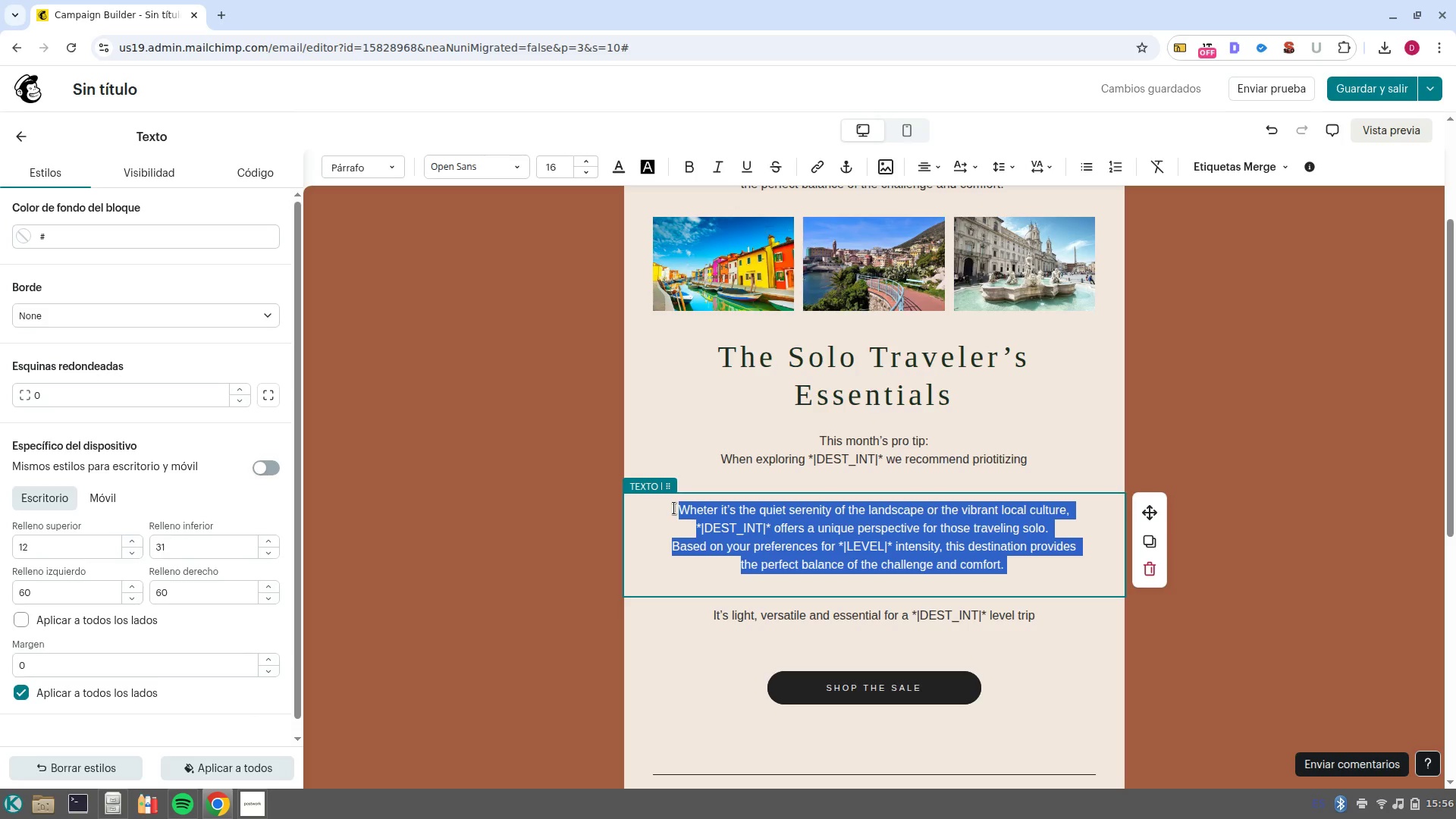 
key(Backspace)
 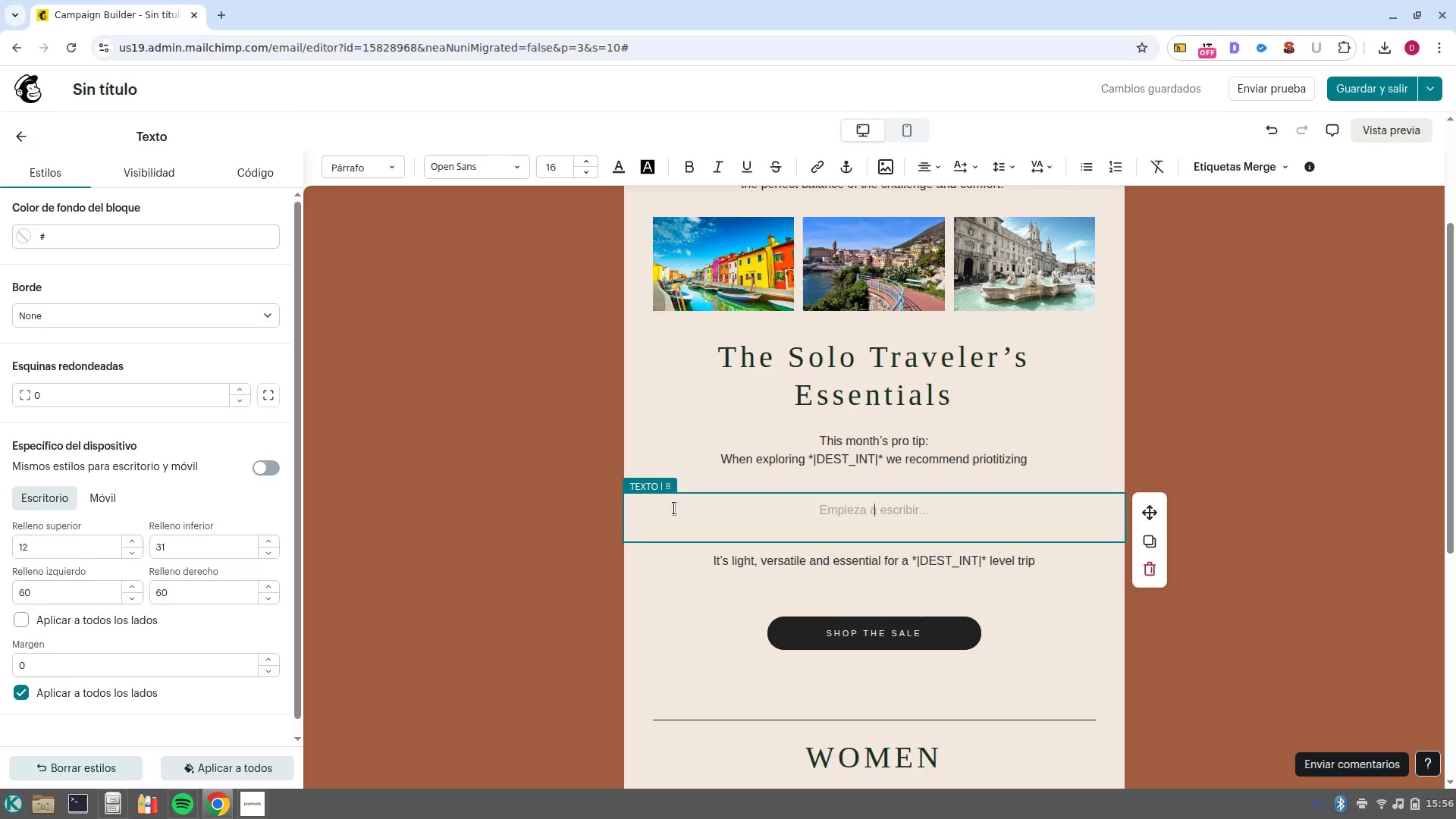 
wait(25.19)
 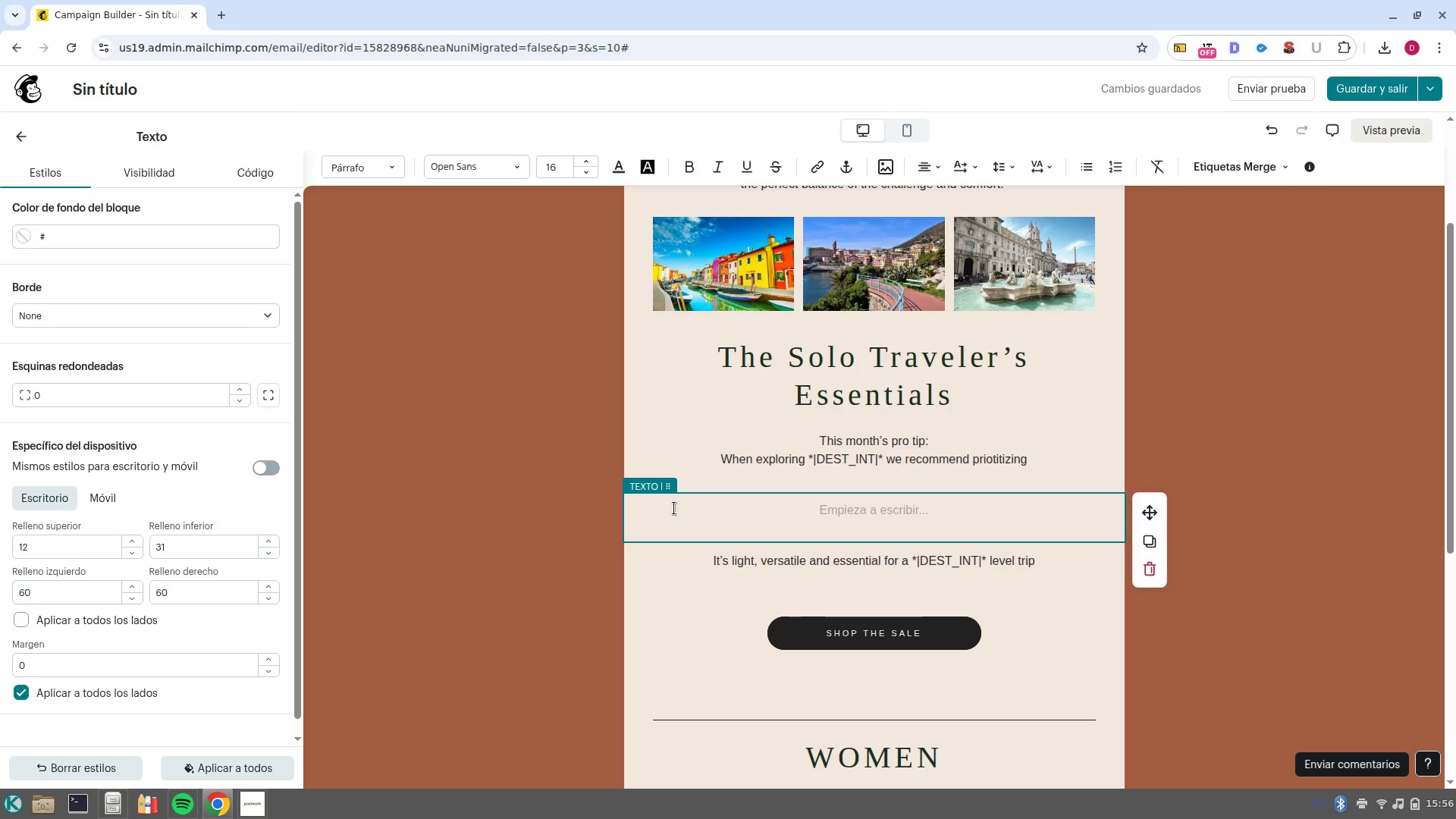 
type(The Cashmere Travel Wrap)
key(NumpadEnter)
key(NumpadEnter)
type(Versatility is luxury. A high quality cashmere wrap is our top essential for your trip to )
 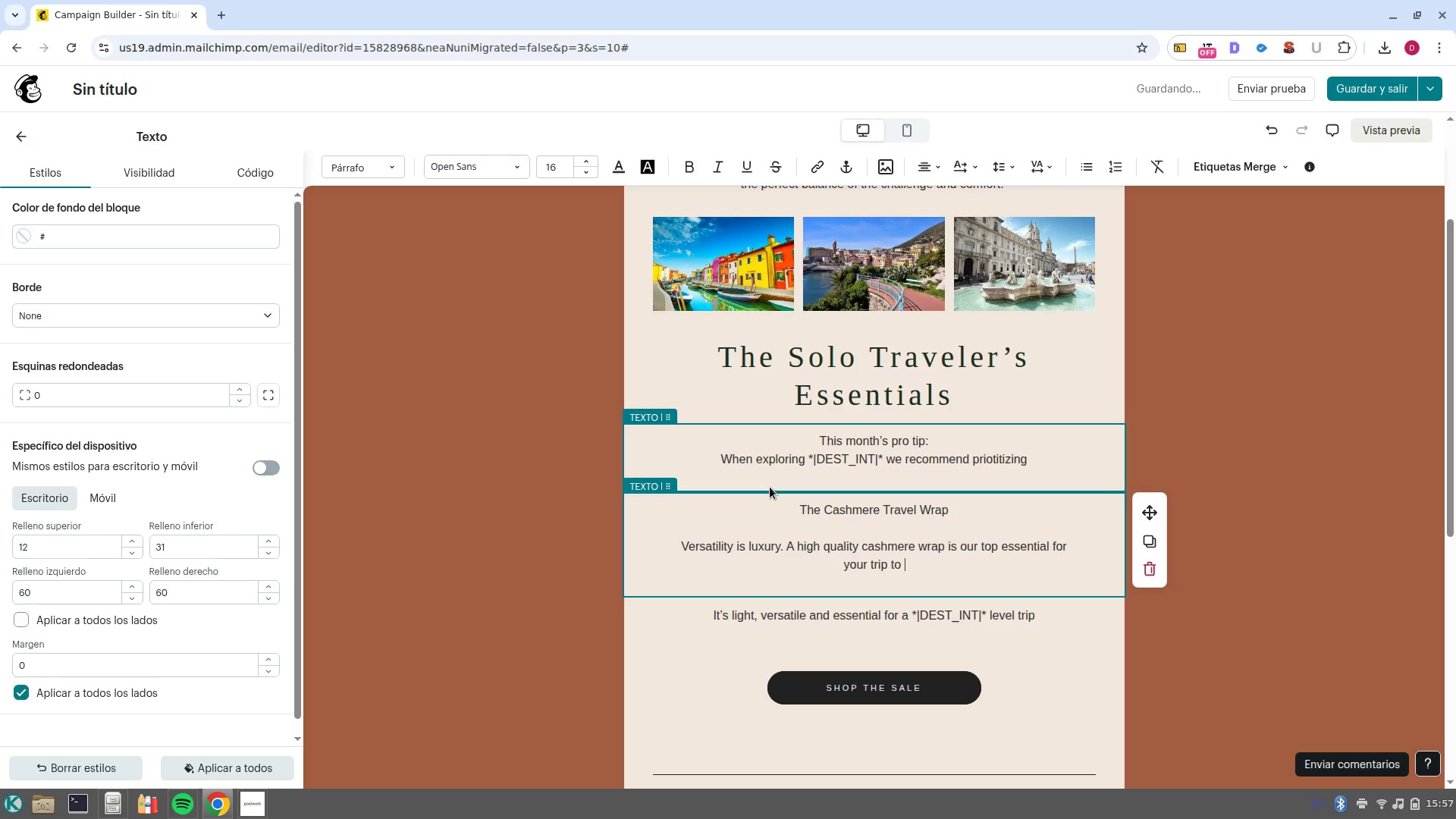 
left_click([1252, 171])
 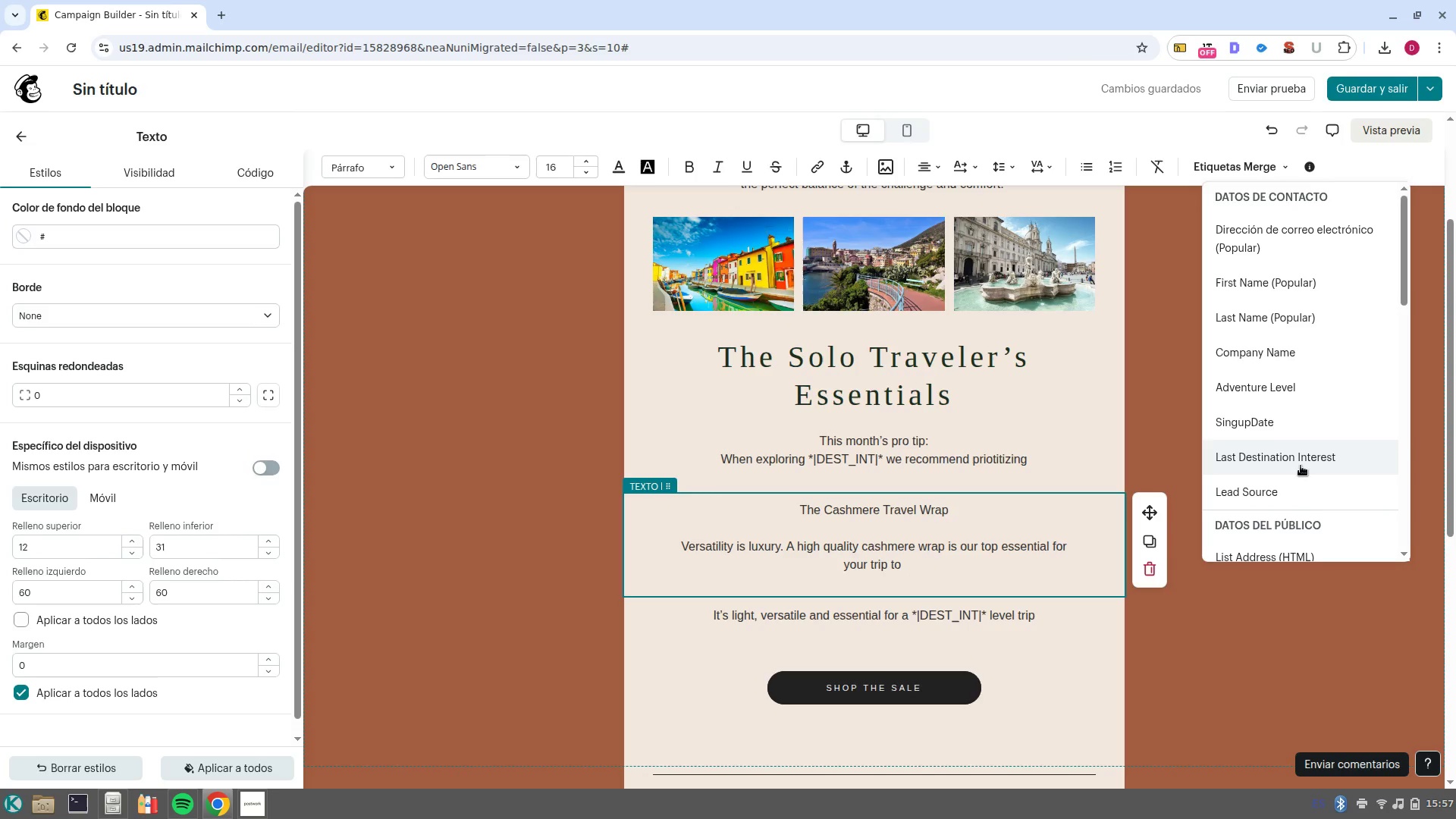 
wait(5.25)
 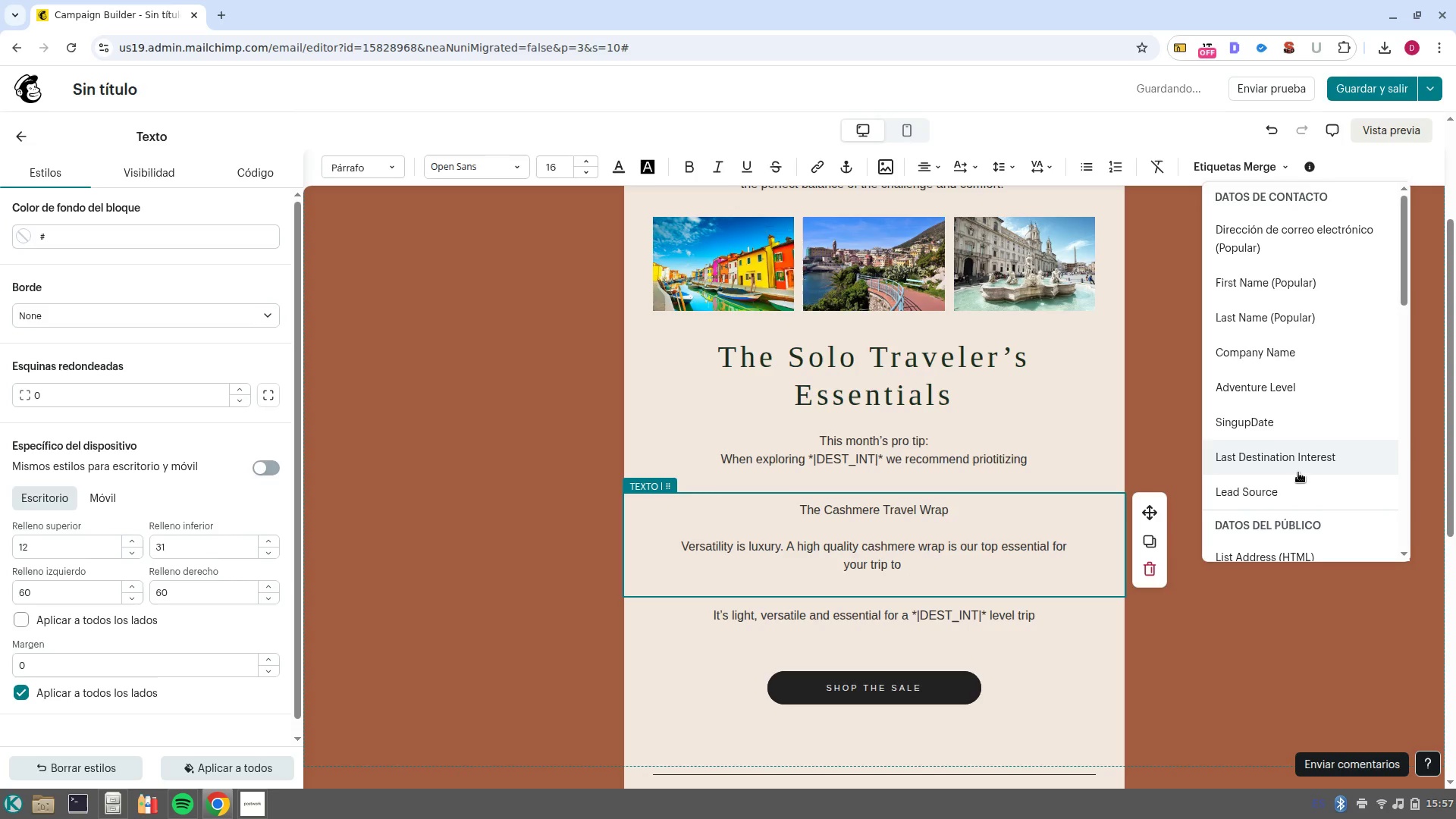 
left_click([1301, 466])
 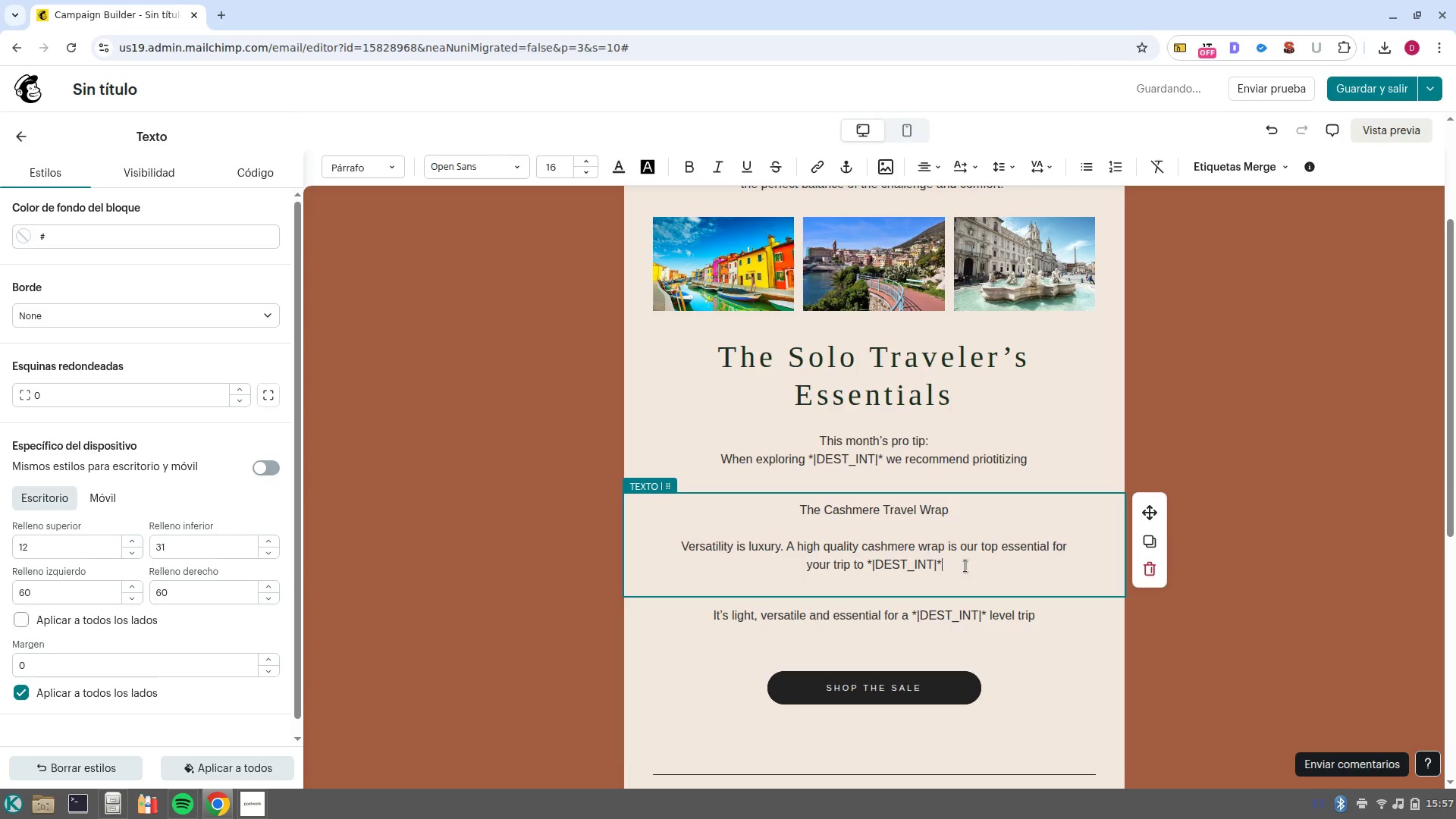 
type( )
key(Backspace)
type(. It fuctions as a cozy blanket for ling flights, a sophisticared layer for evening dinners, or a modest shoulder covering when visiting sacred sites.)
 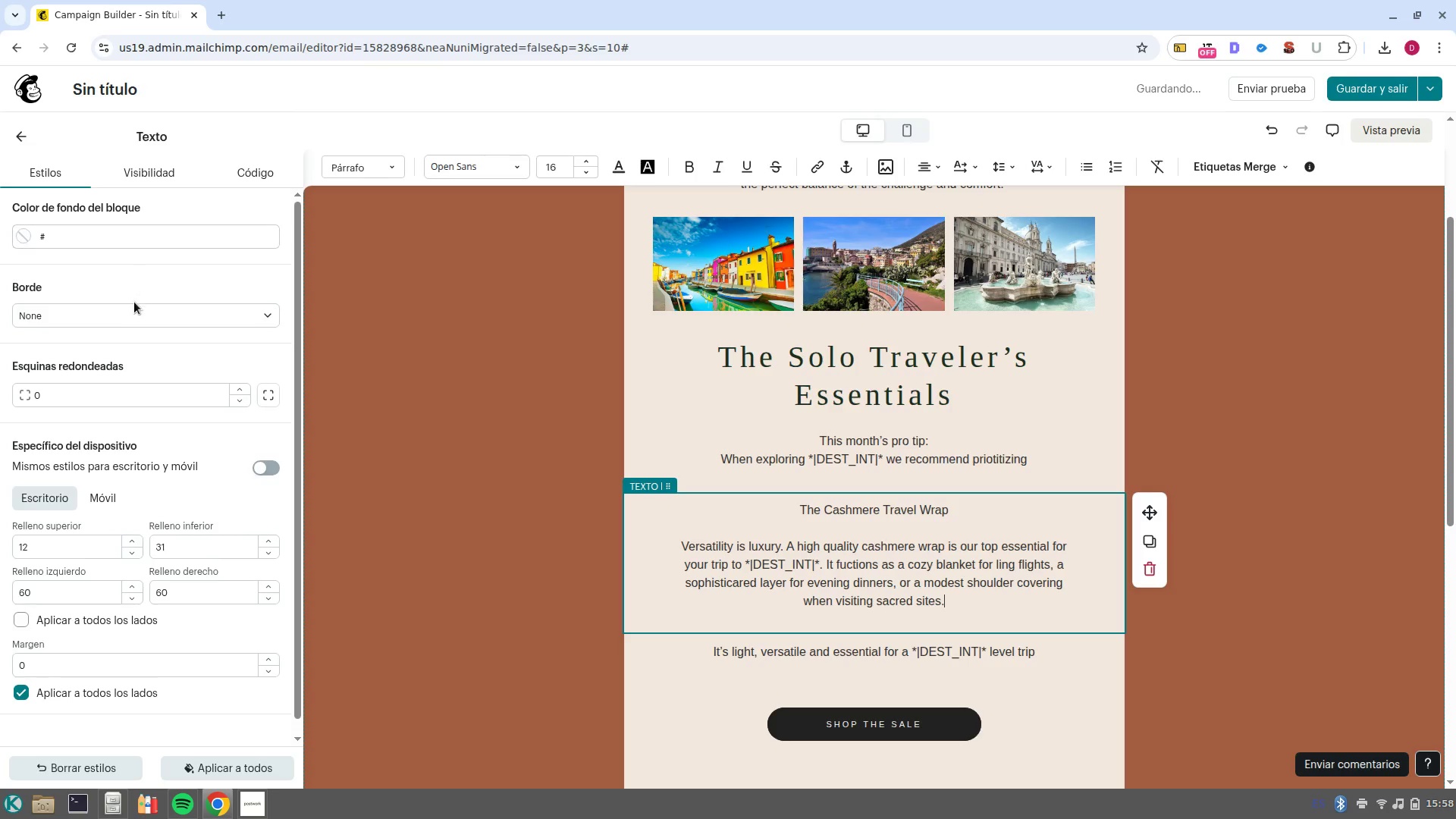 
left_click([117, 239])
 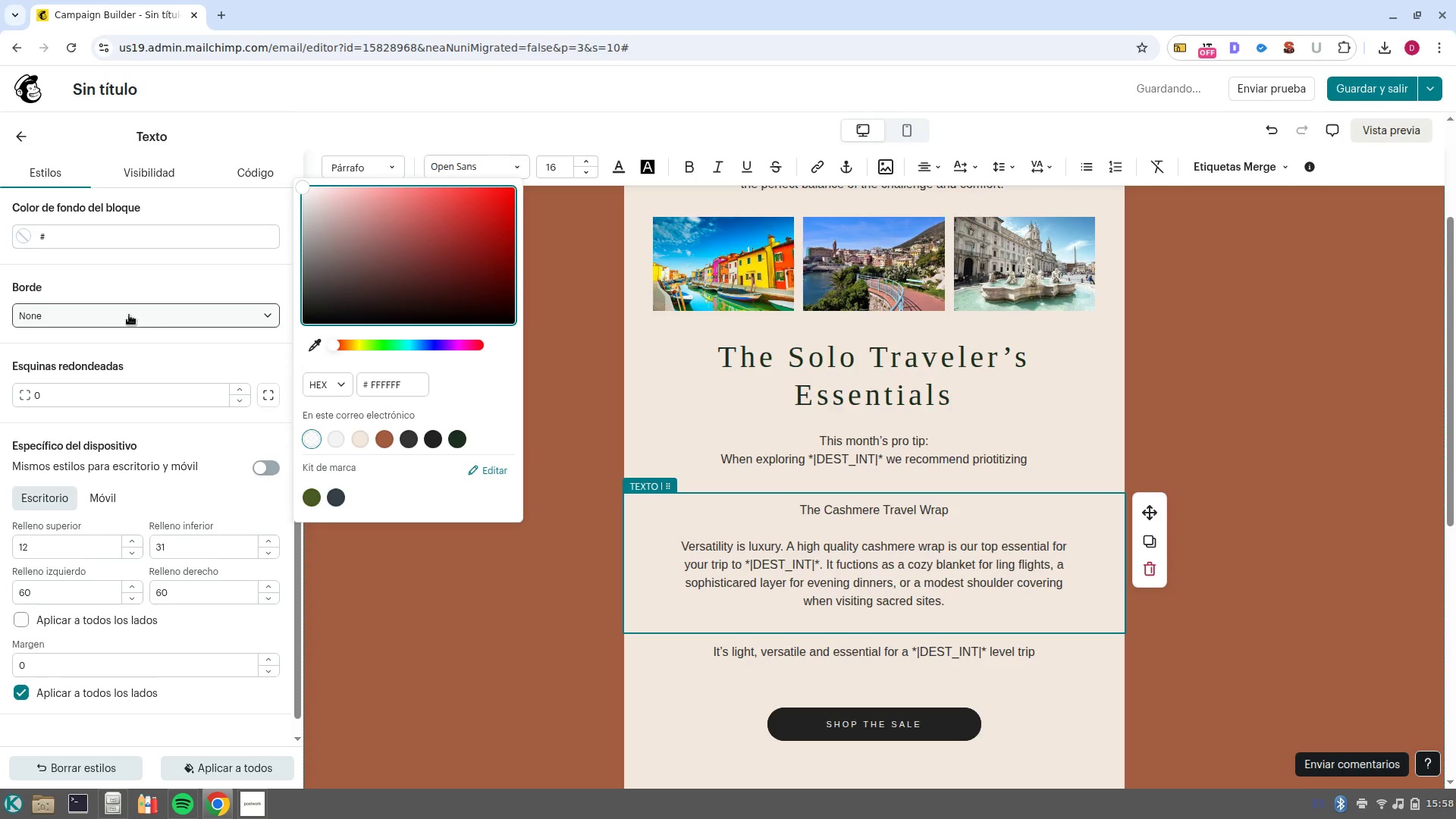 
left_click([129, 315])
 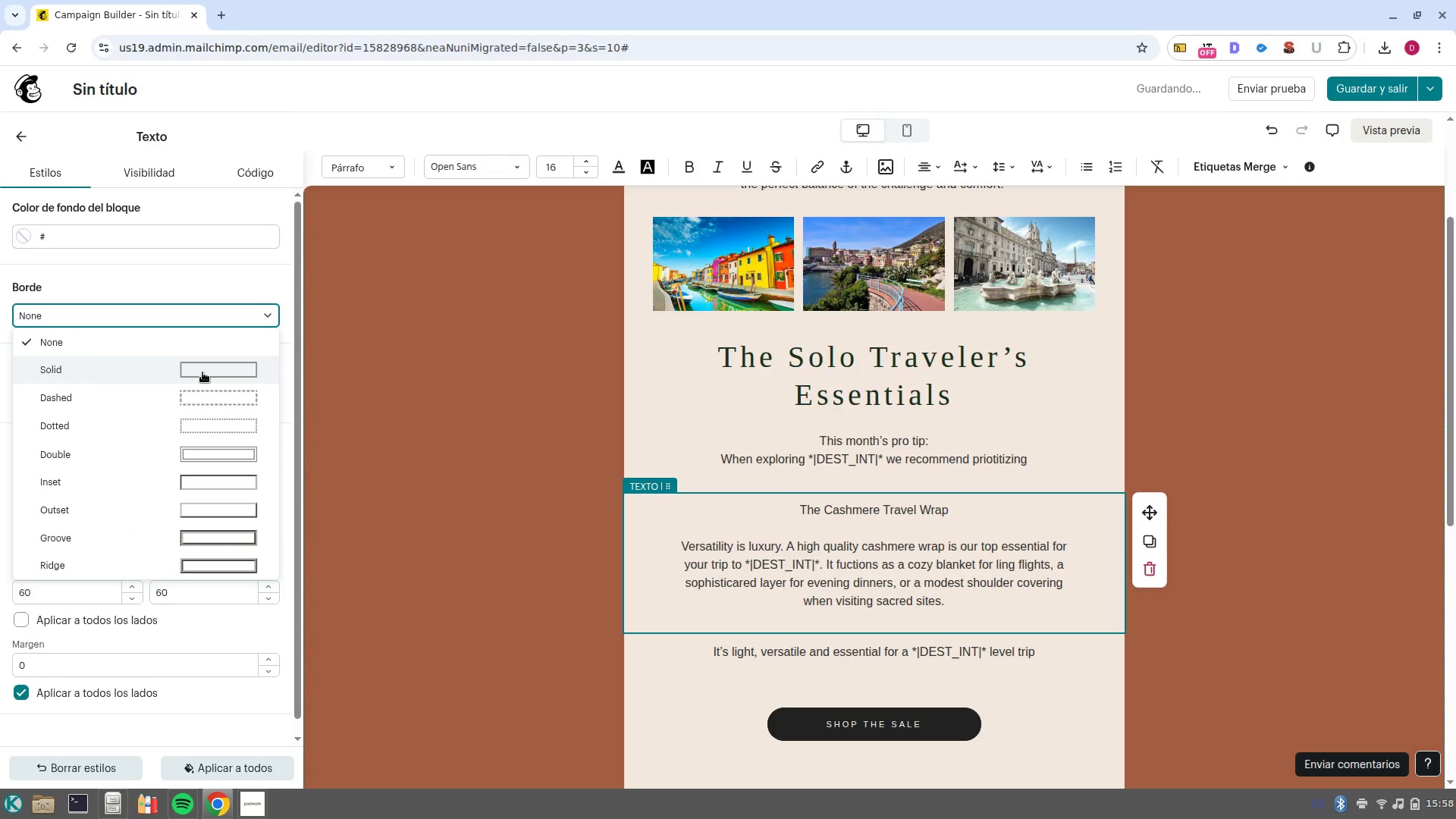 
left_click([202, 372])
 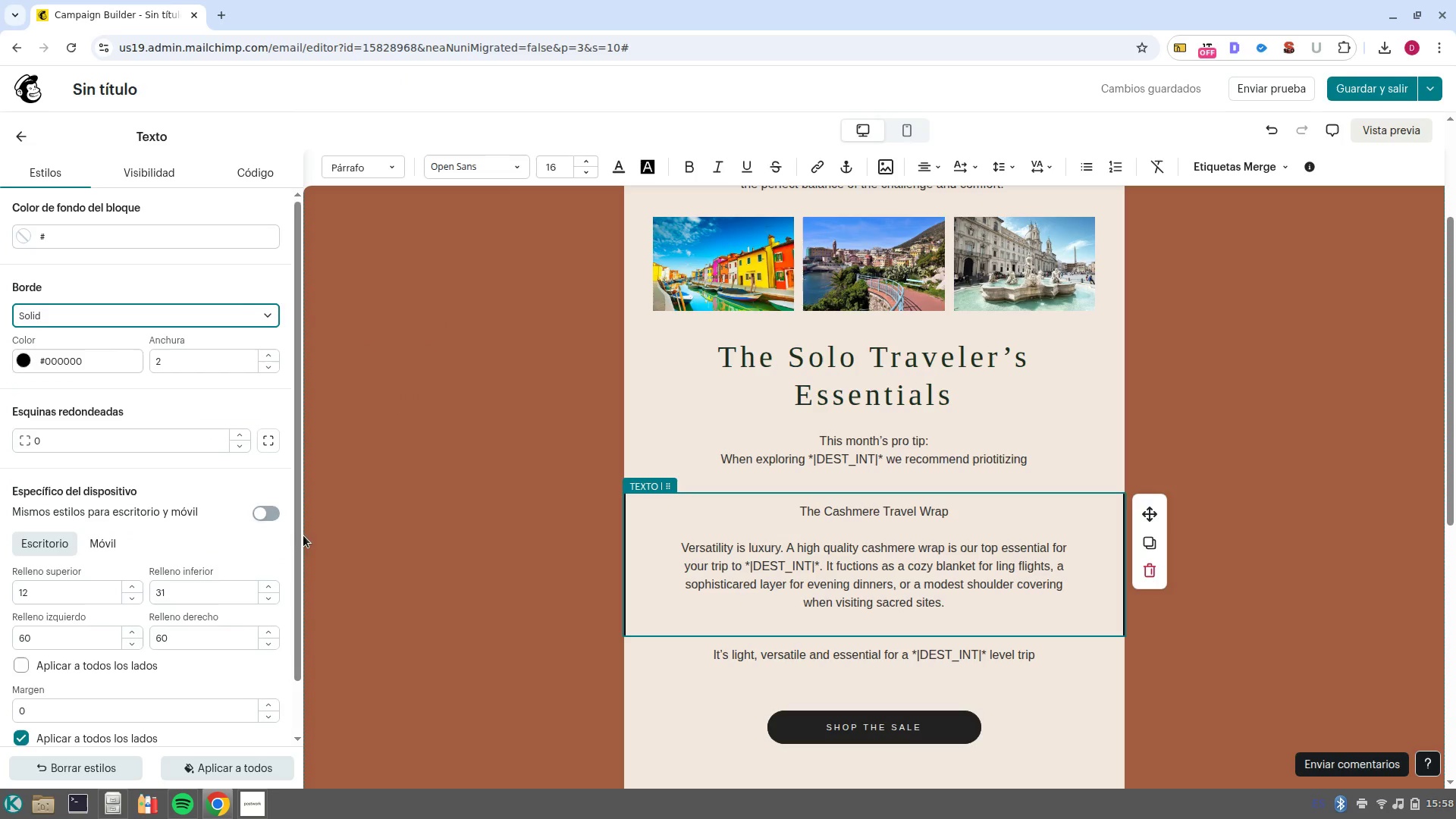 
wait(5.76)
 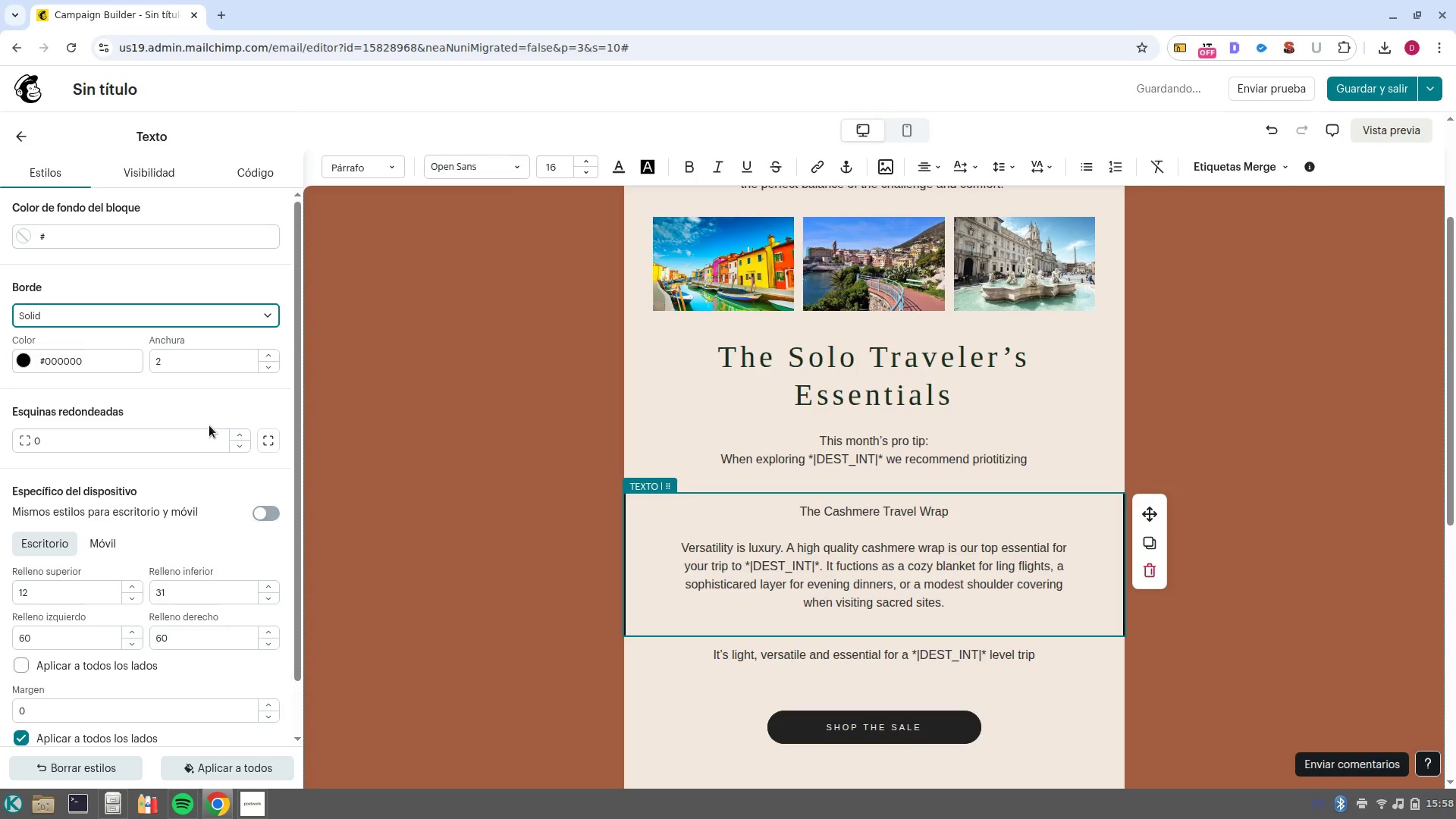 
left_click([129, 439])
 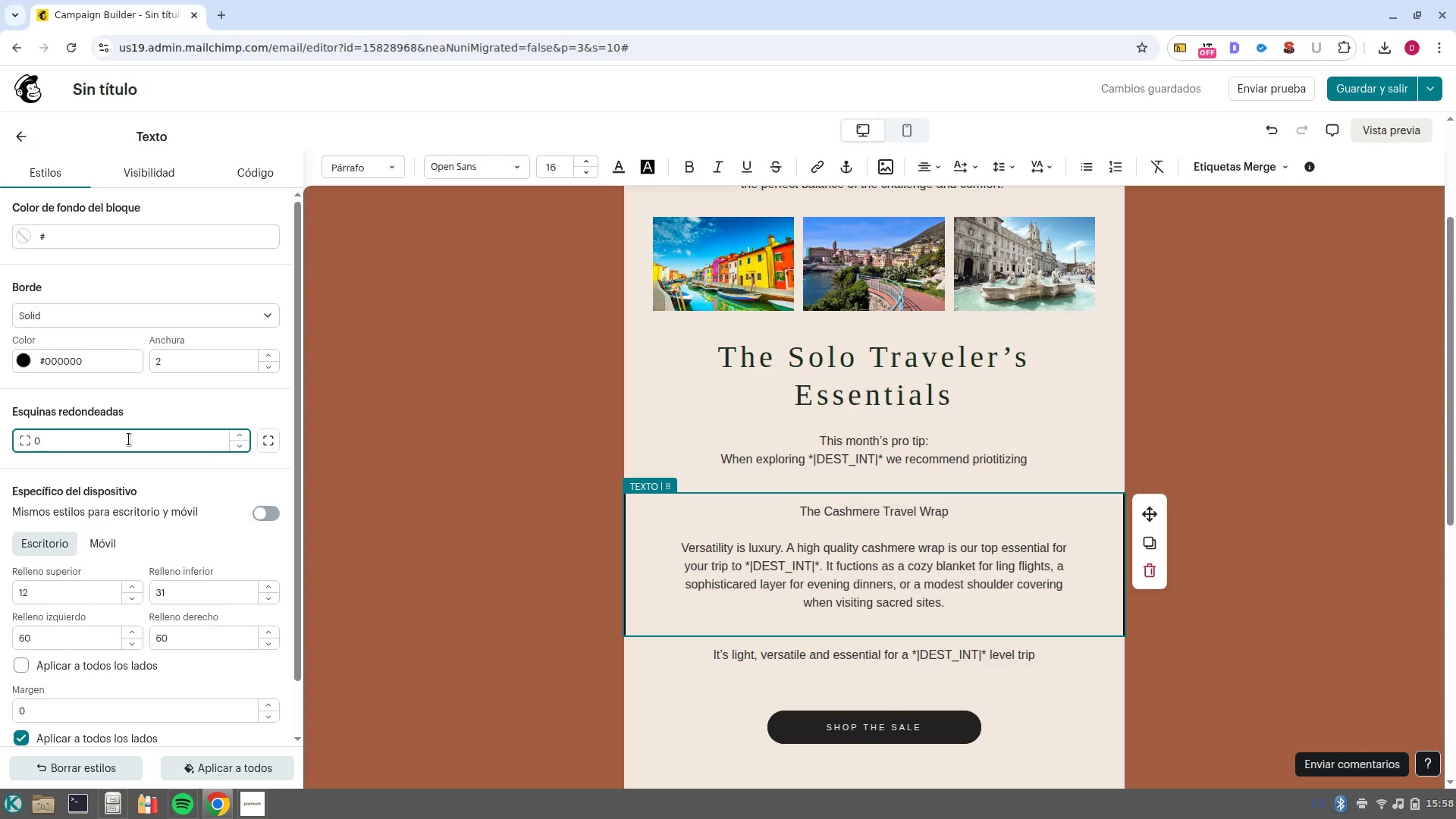 
key(Backspace)
type(30)
 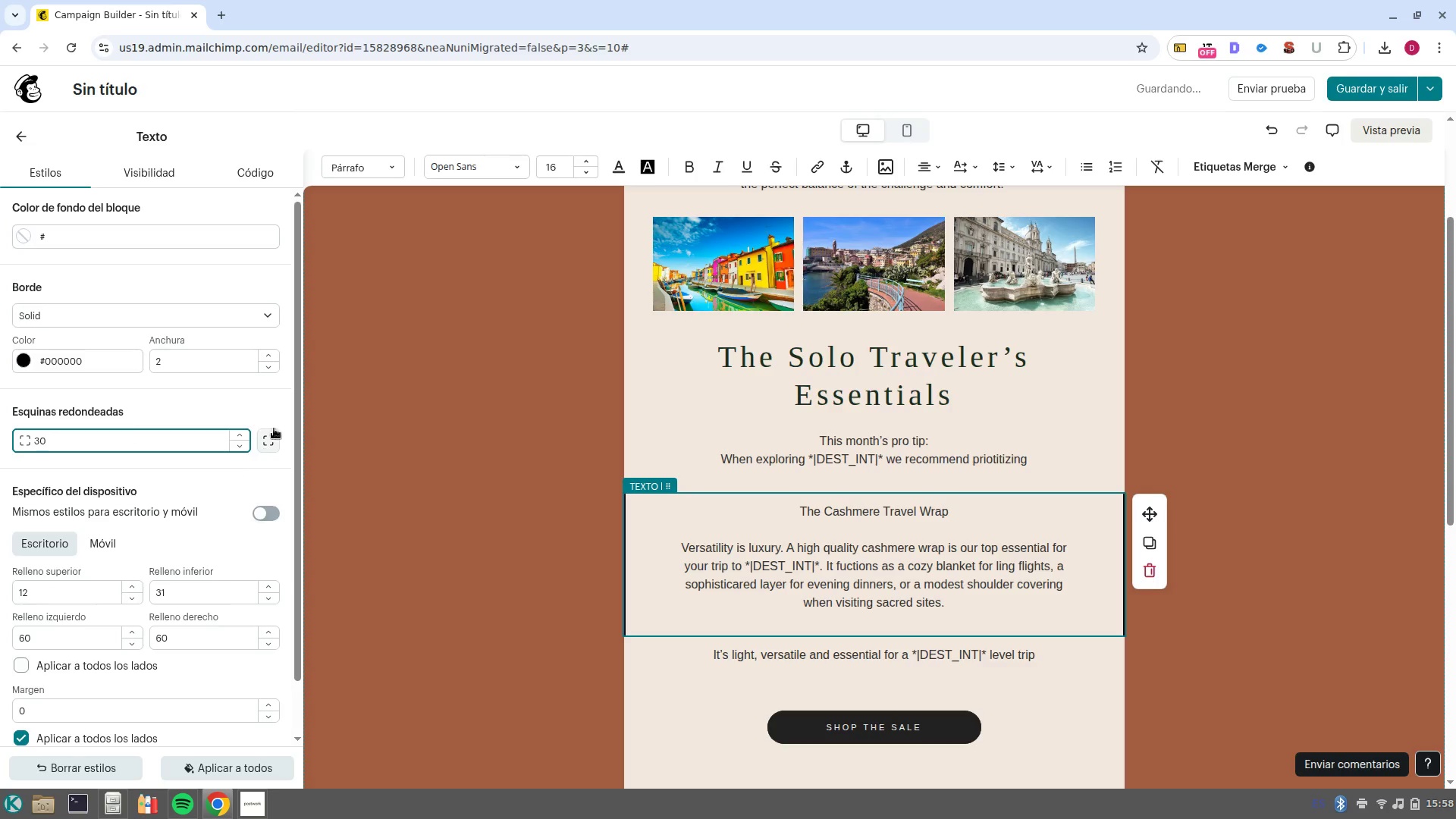 
left_click([271, 441])
 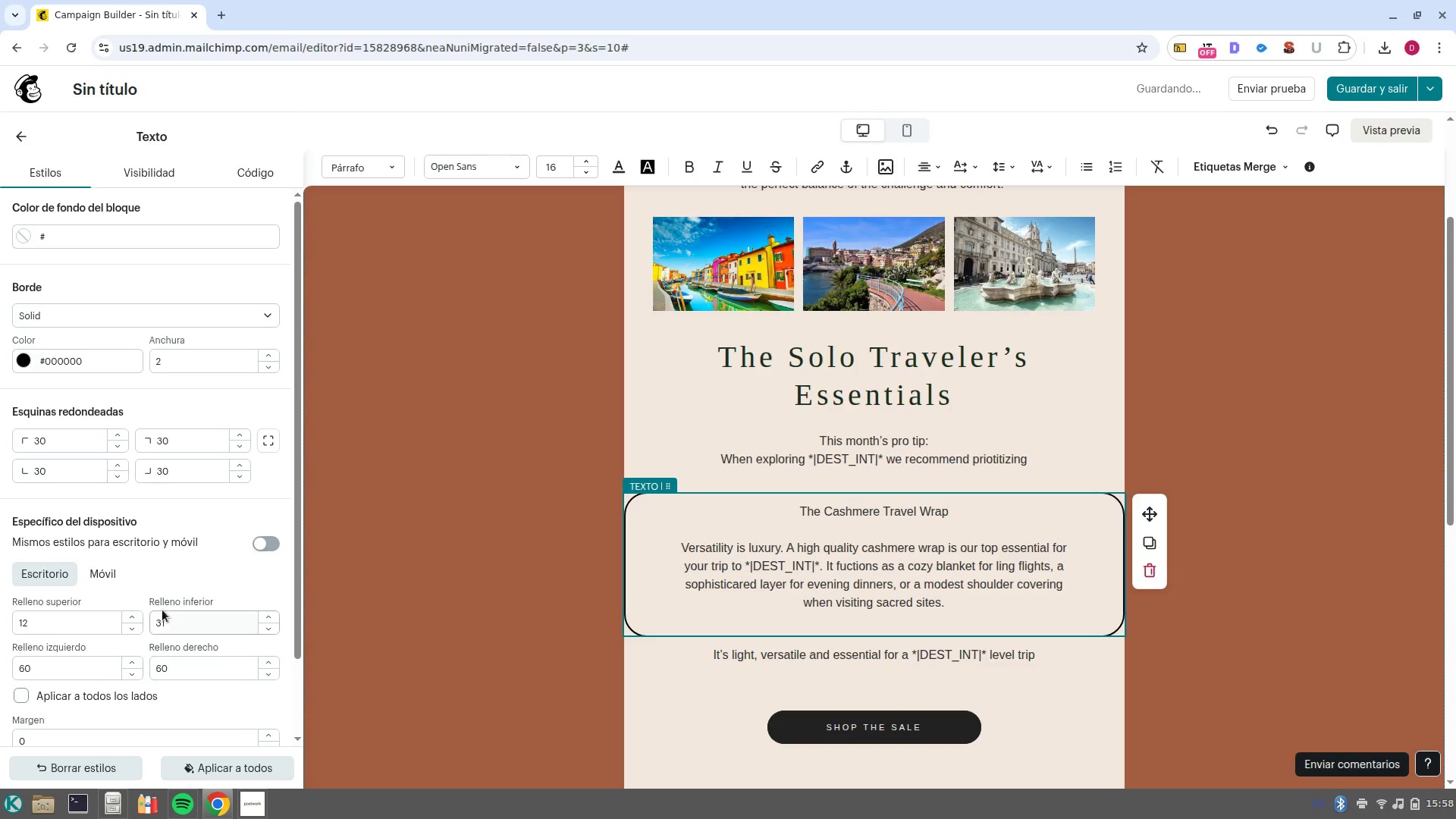 
scroll: coordinate [164, 672], scroll_direction: down, amount: 2.0
 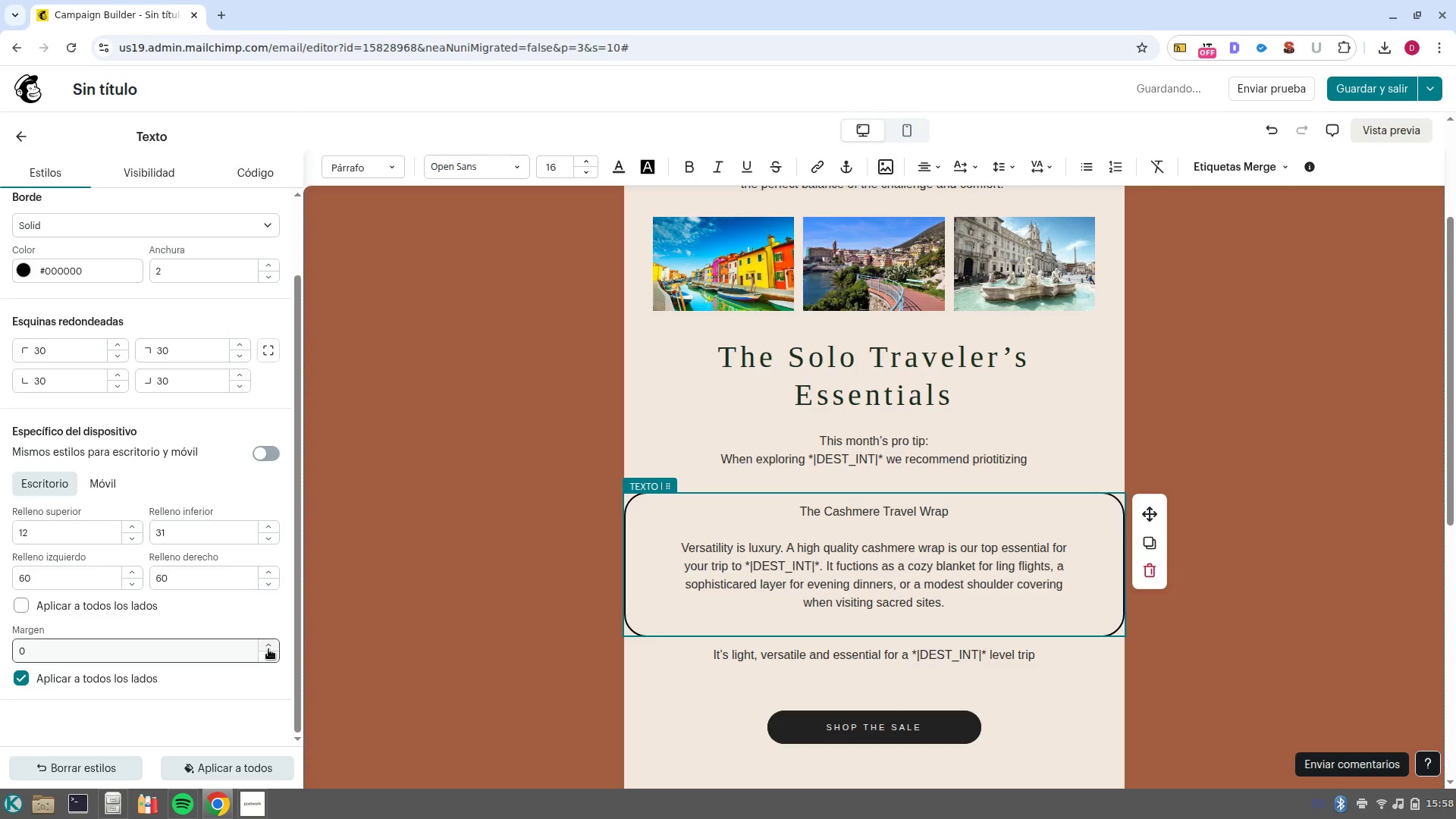 
left_click([268, 649])
 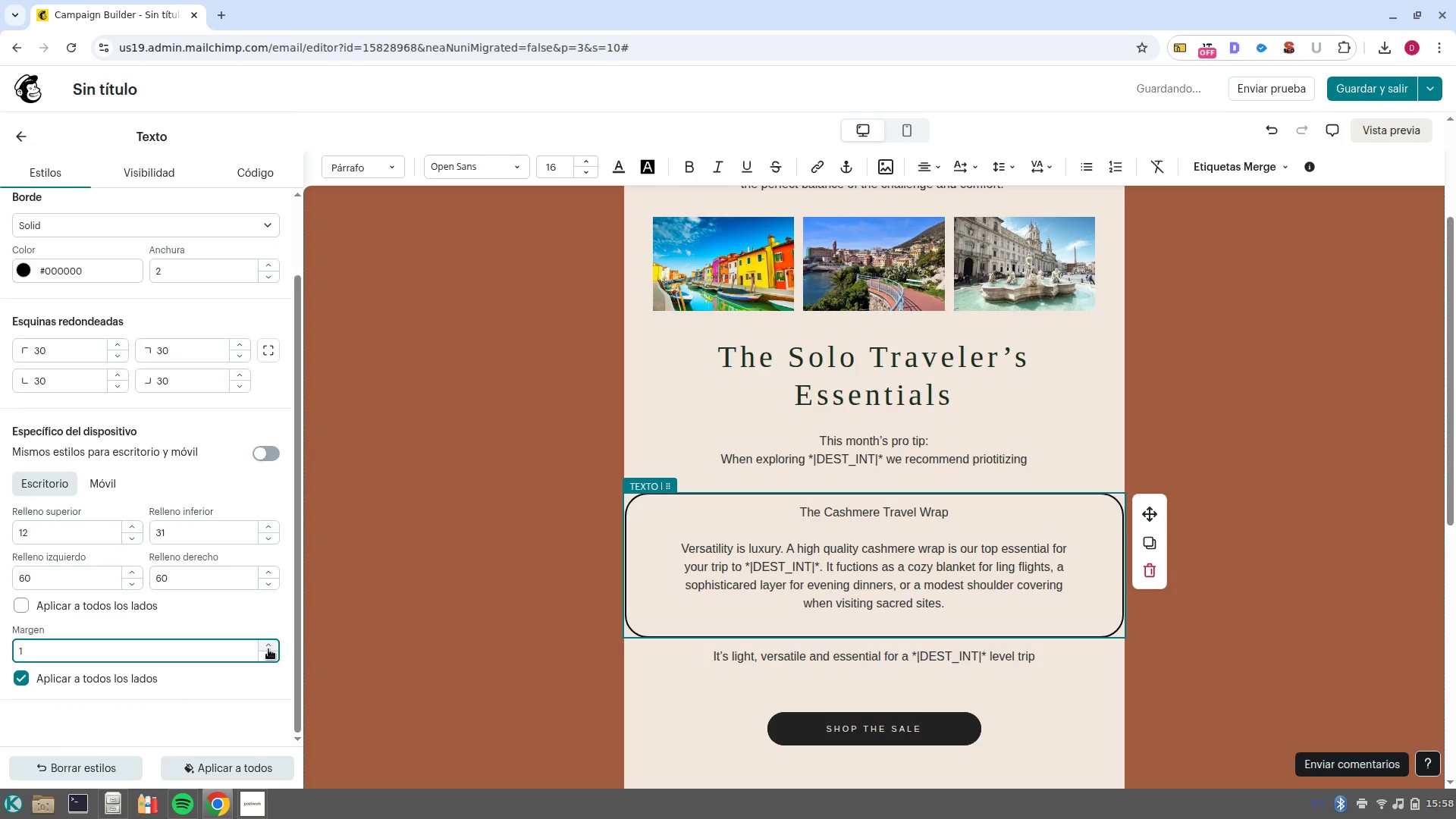 
double_click([268, 649])
 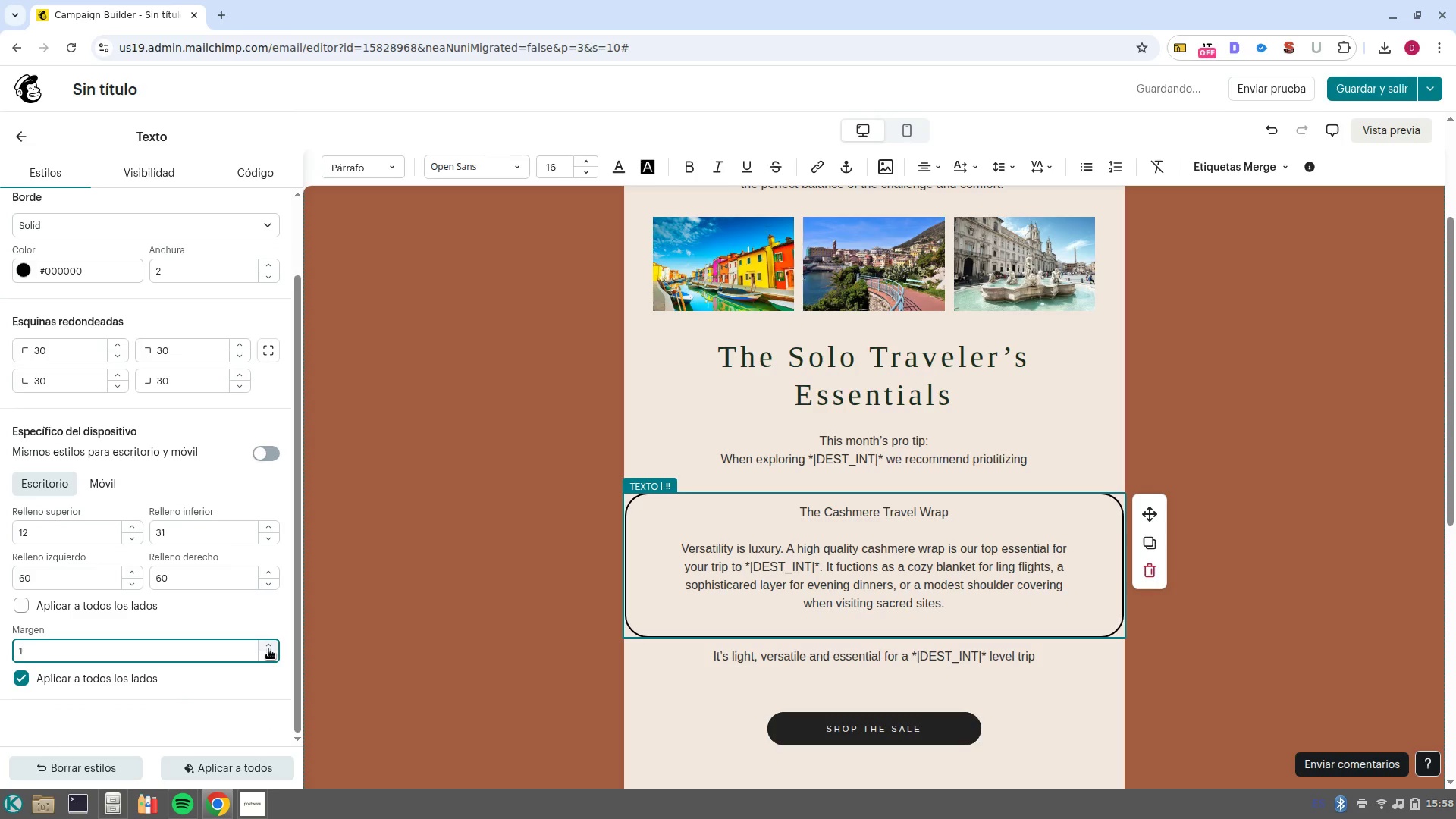 
triple_click([268, 649])
 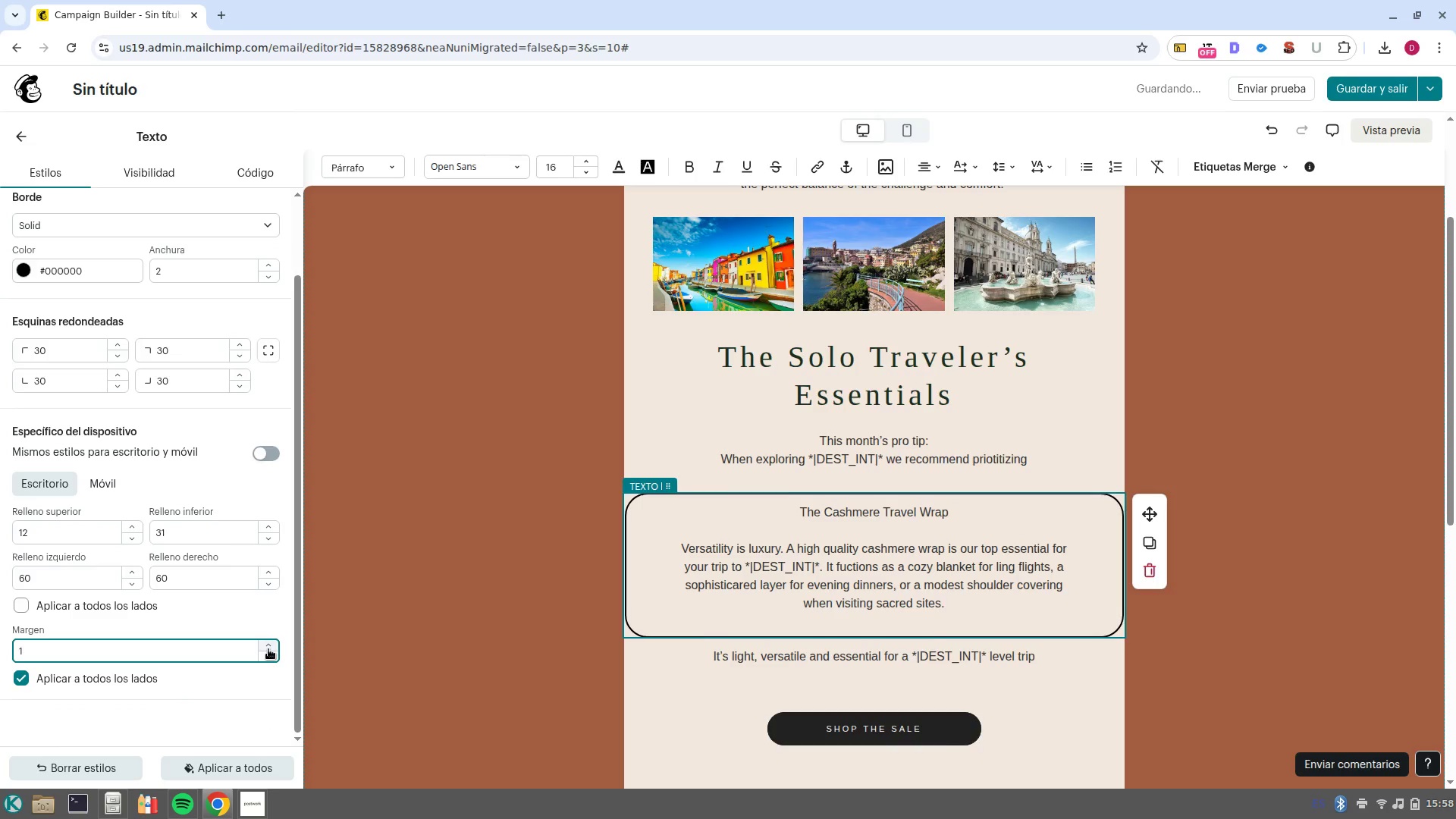 
triple_click([268, 649])
 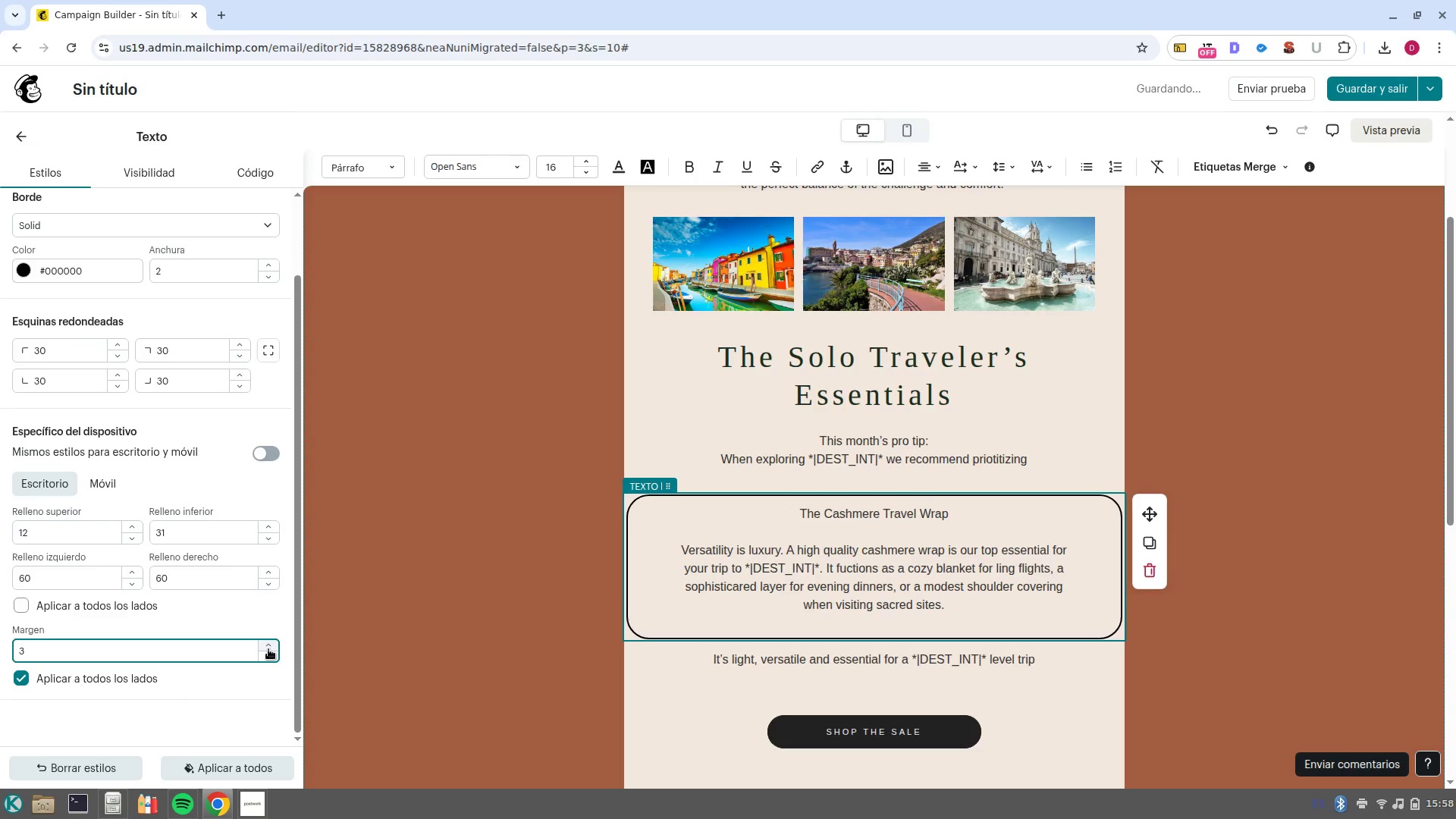 
triple_click([268, 649])
 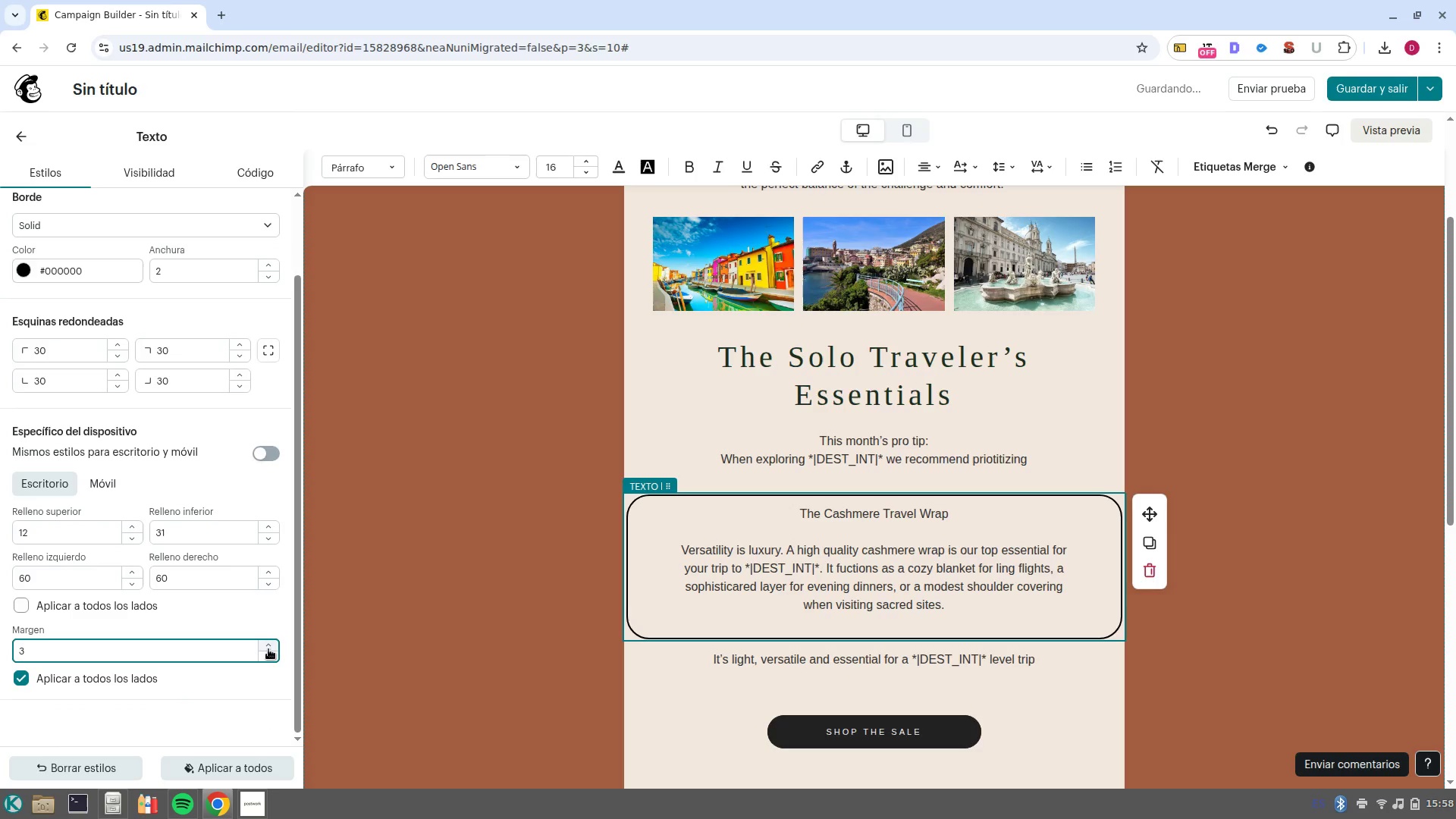 
triple_click([268, 649])
 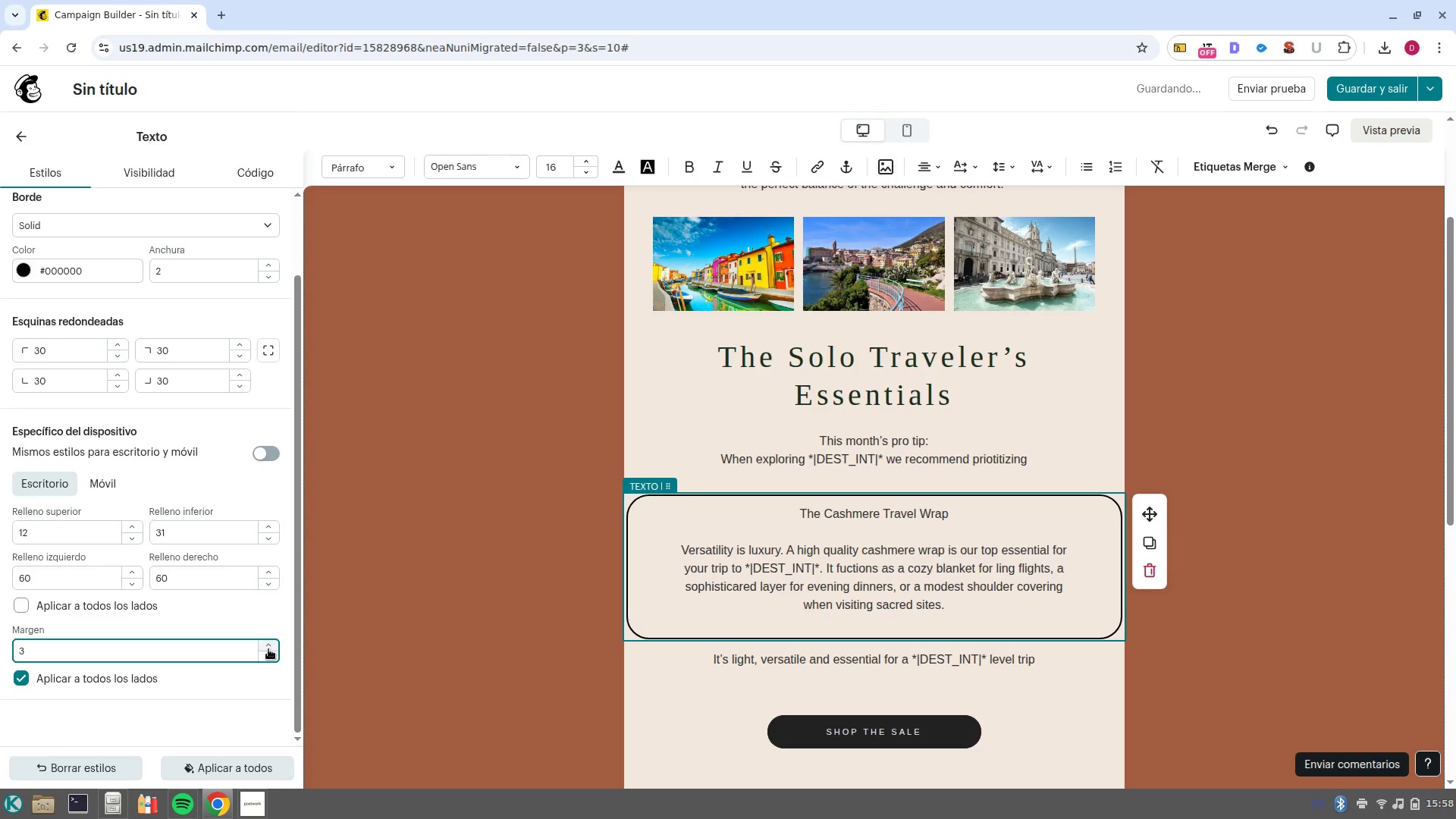 
triple_click([268, 649])
 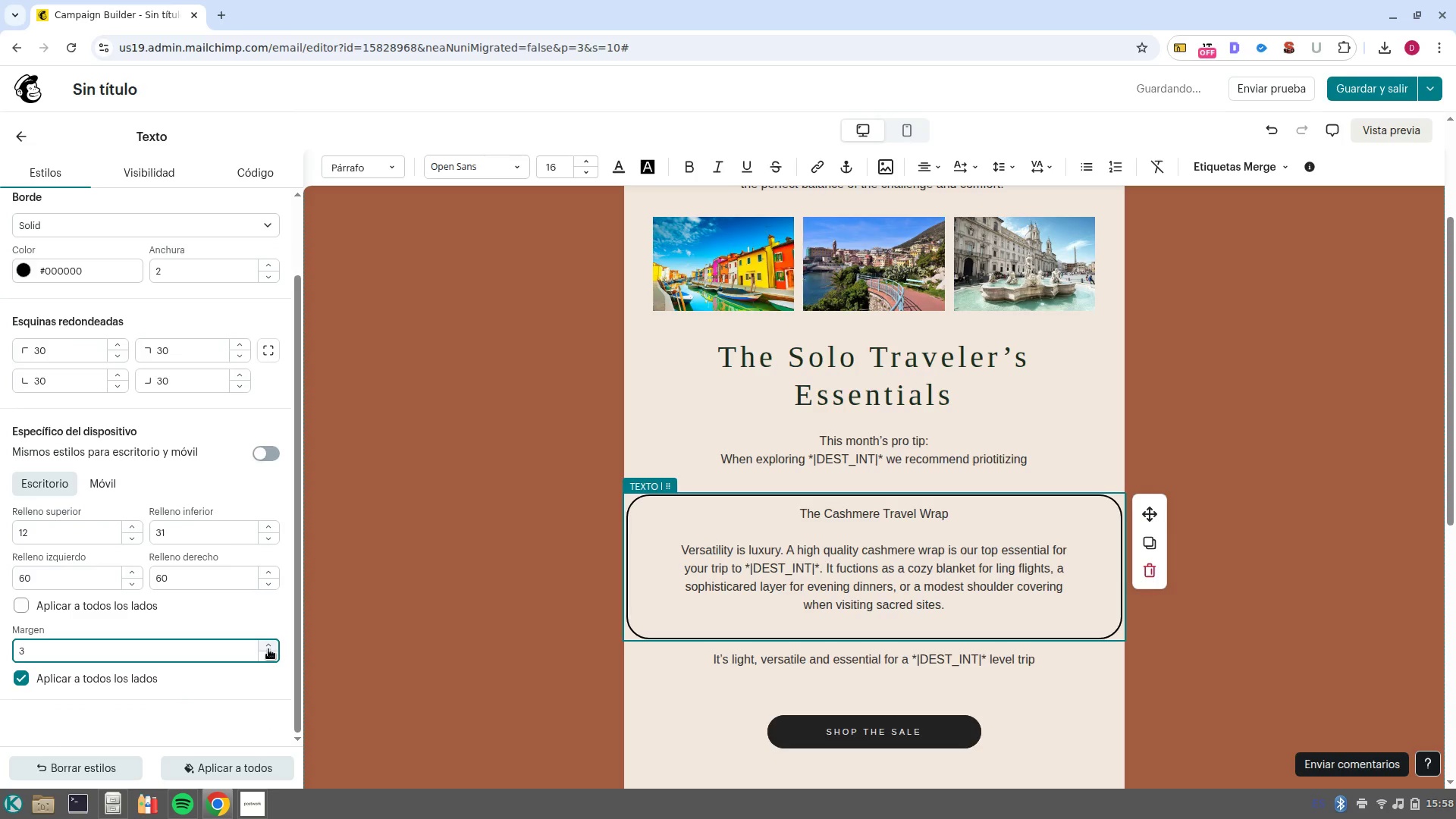 
triple_click([268, 649])
 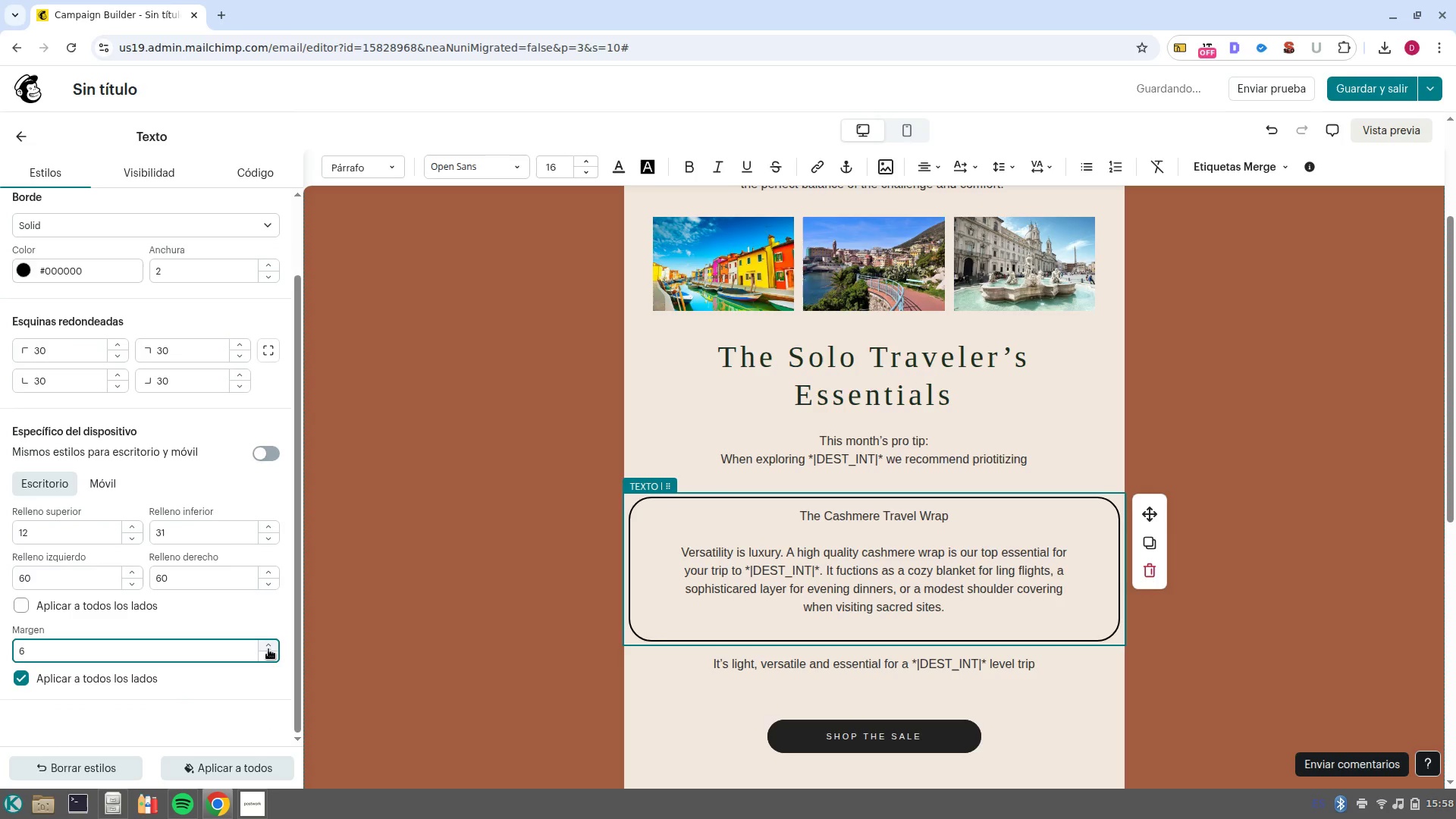 
triple_click([268, 649])
 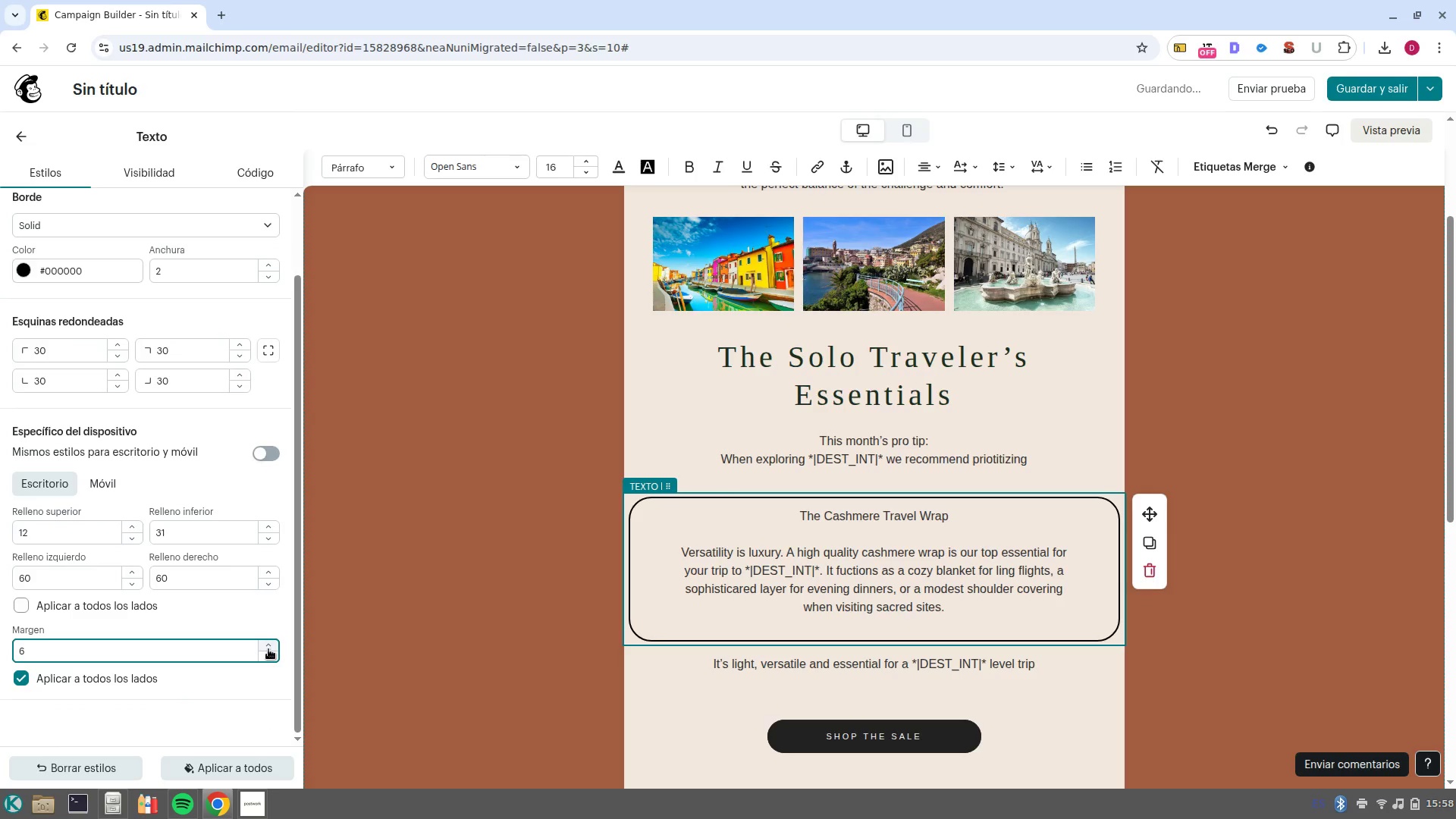 
double_click([268, 649])
 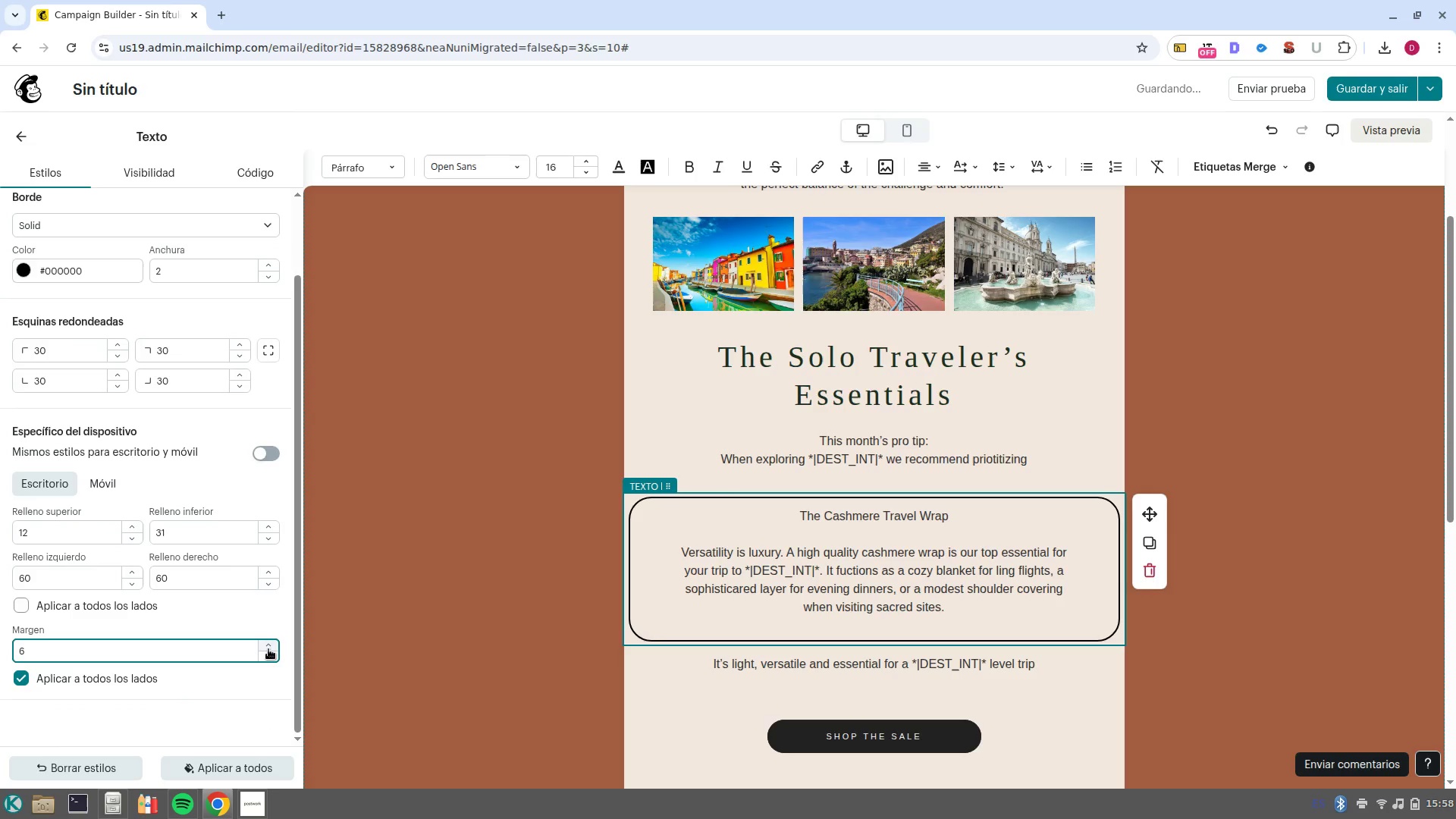 
double_click([268, 649])
 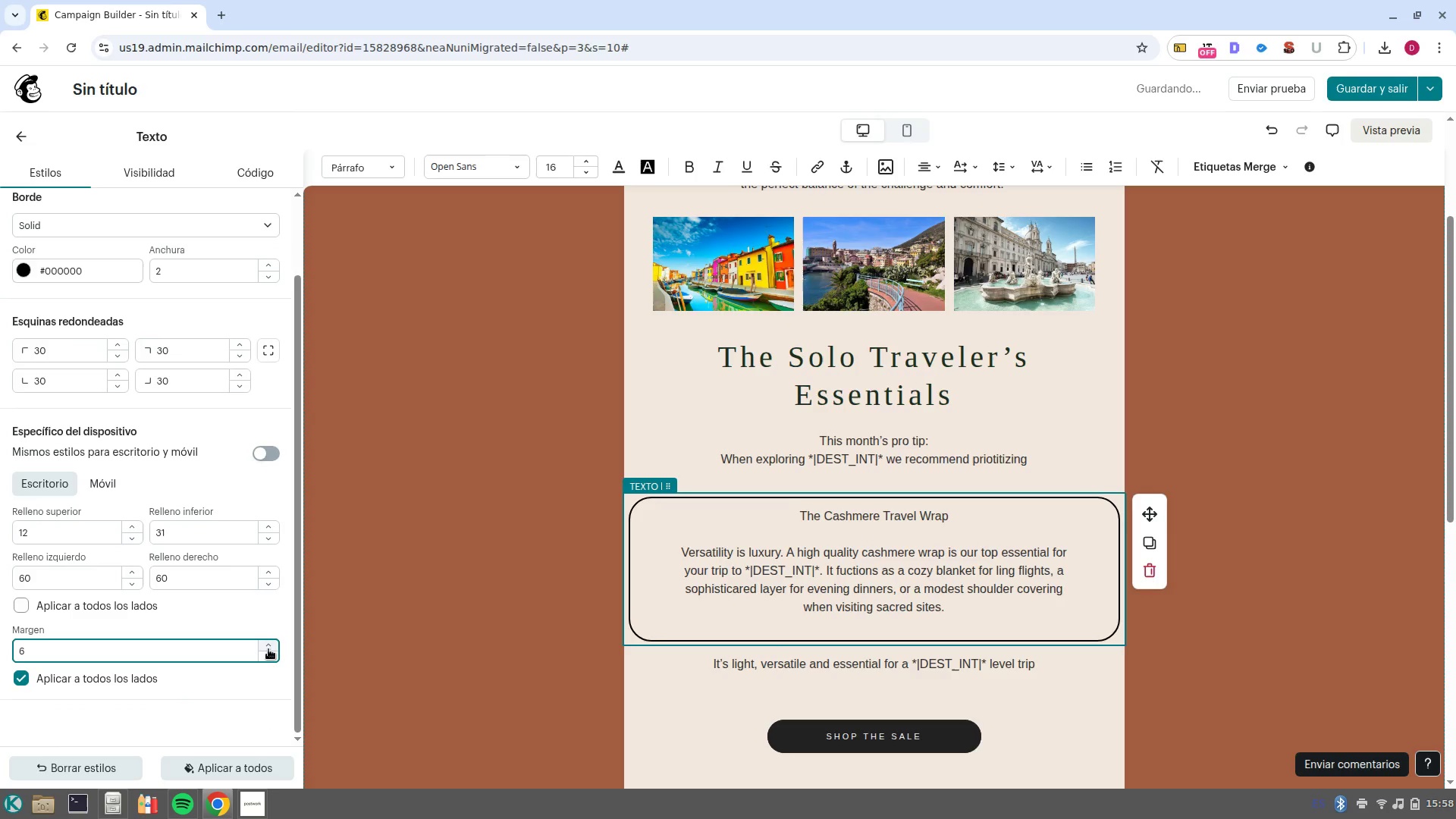 
double_click([268, 649])
 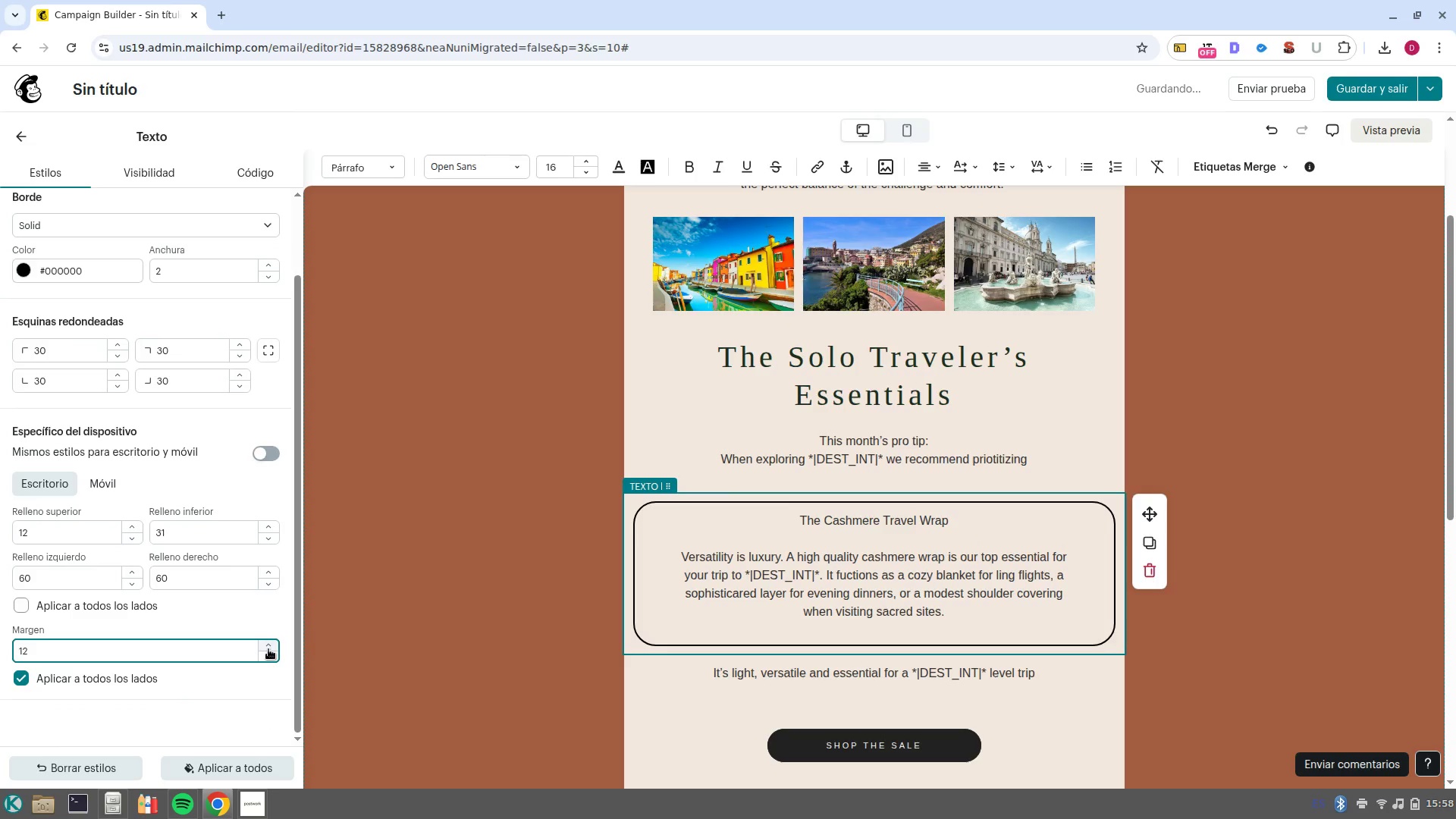 
left_click([268, 649])
 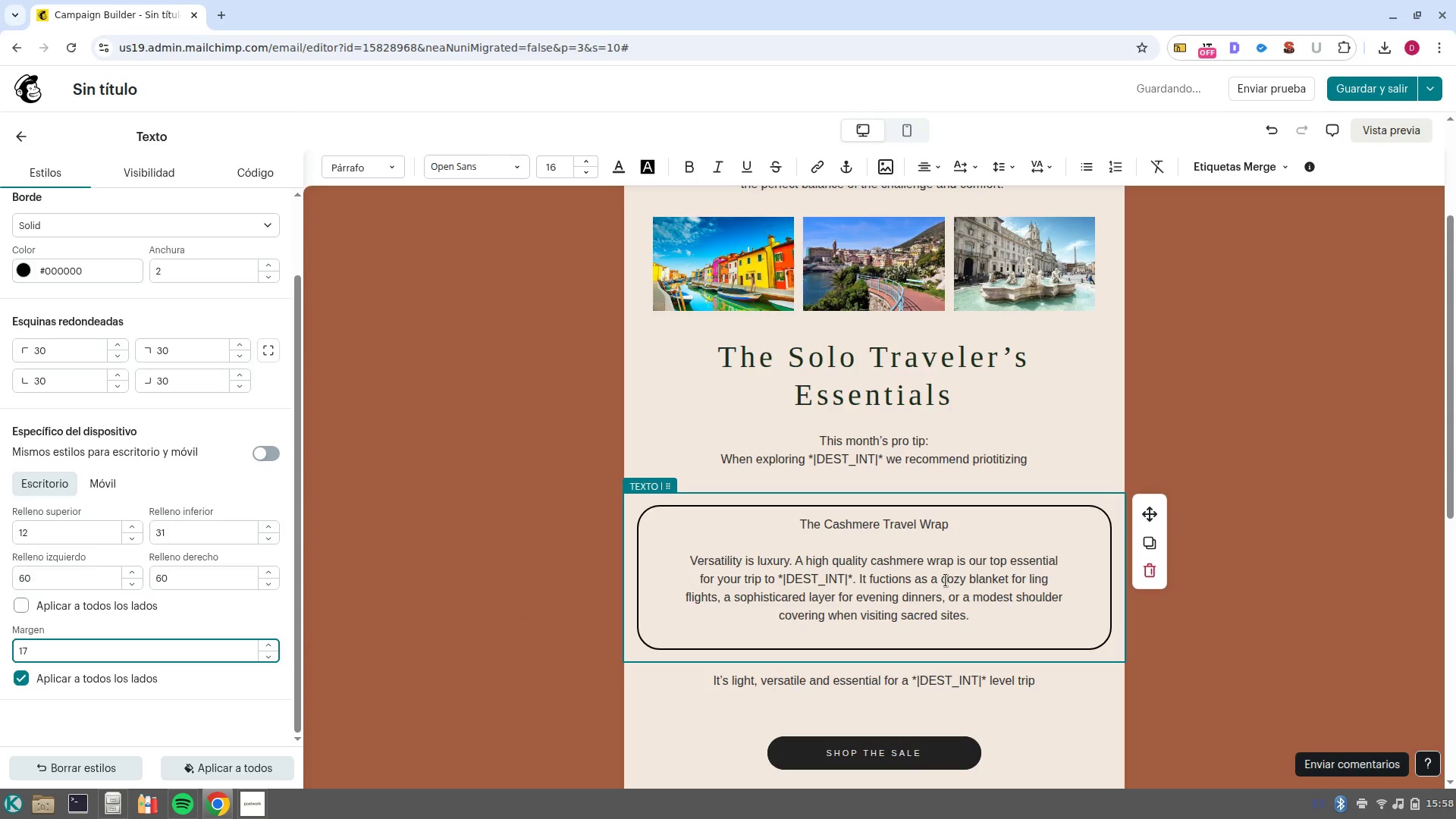 
scroll: coordinate [532, 428], scroll_direction: up, amount: 5.0
 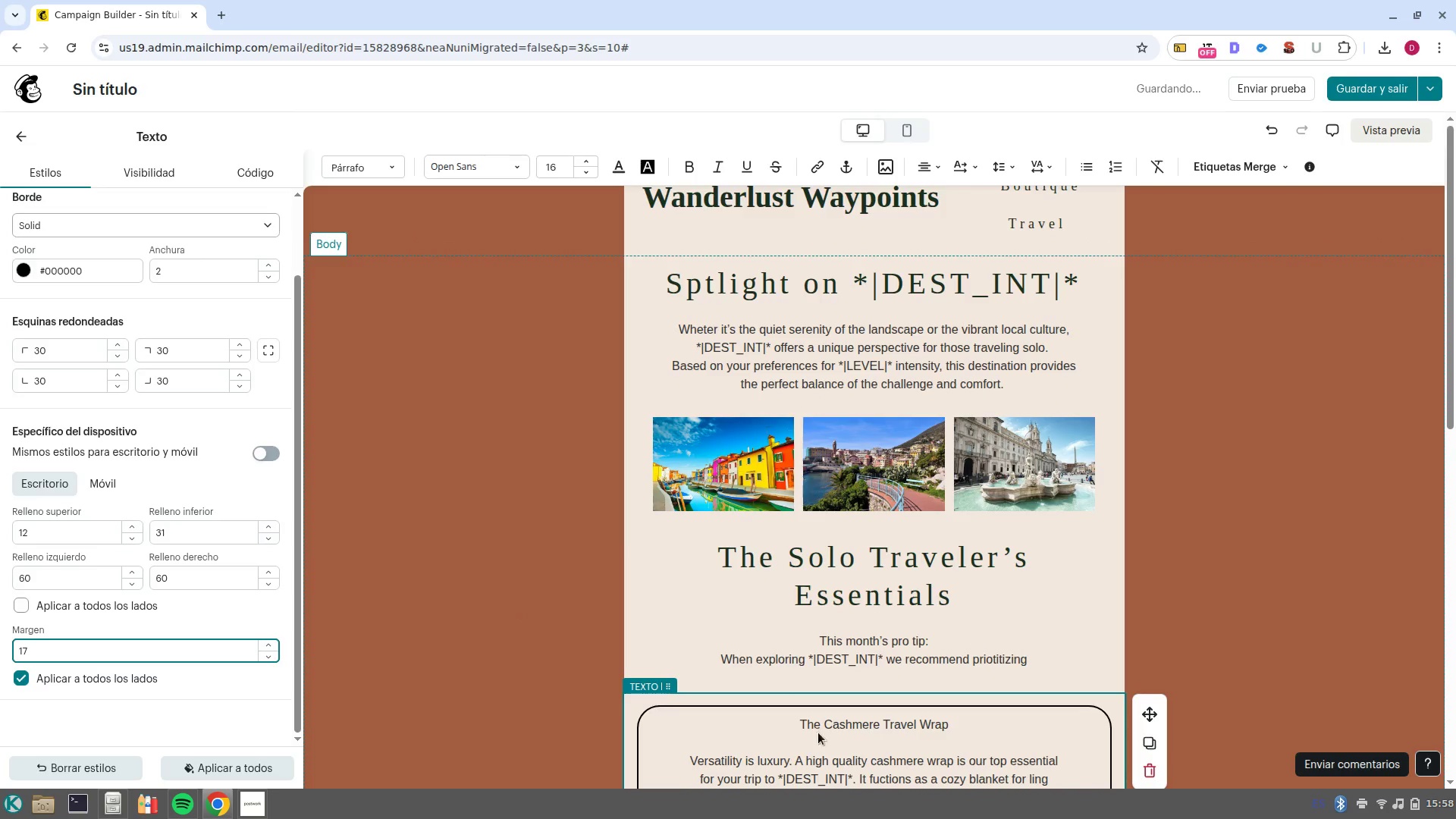 
scroll: coordinate [648, 592], scroll_direction: down, amount: 2.0
 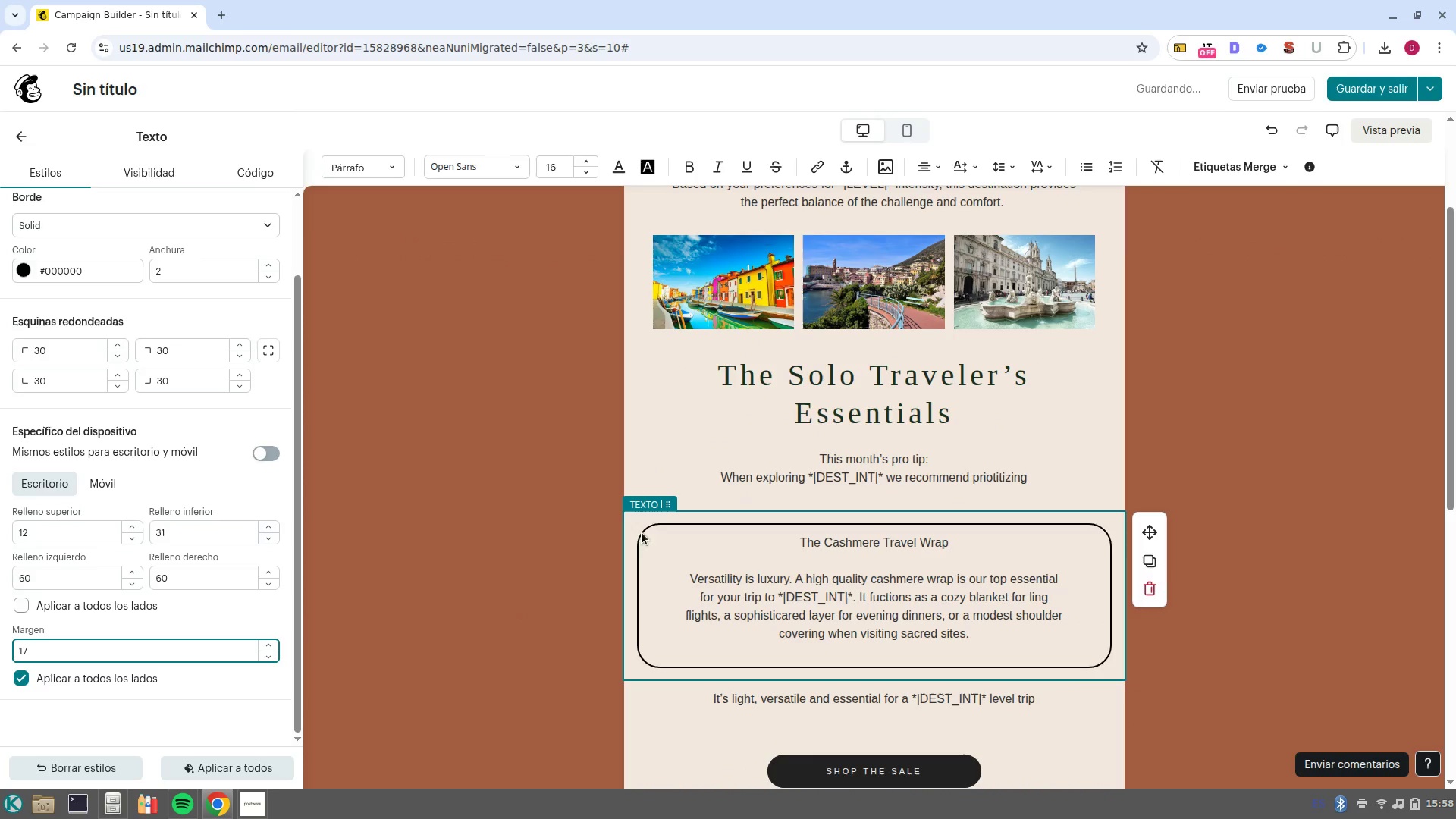 
left_click([654, 533])
 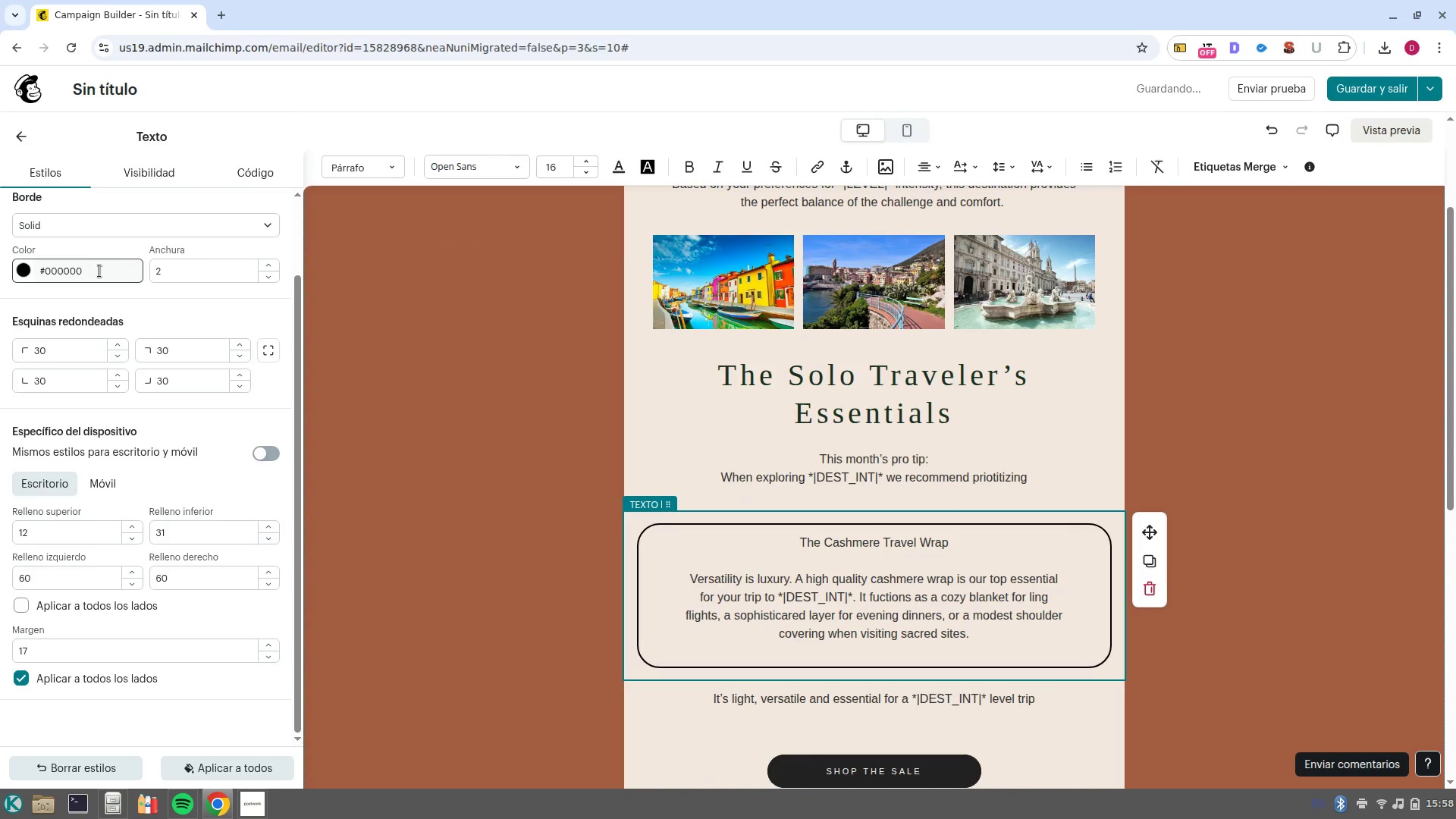 
scroll: coordinate [118, 300], scroll_direction: up, amount: 4.0
 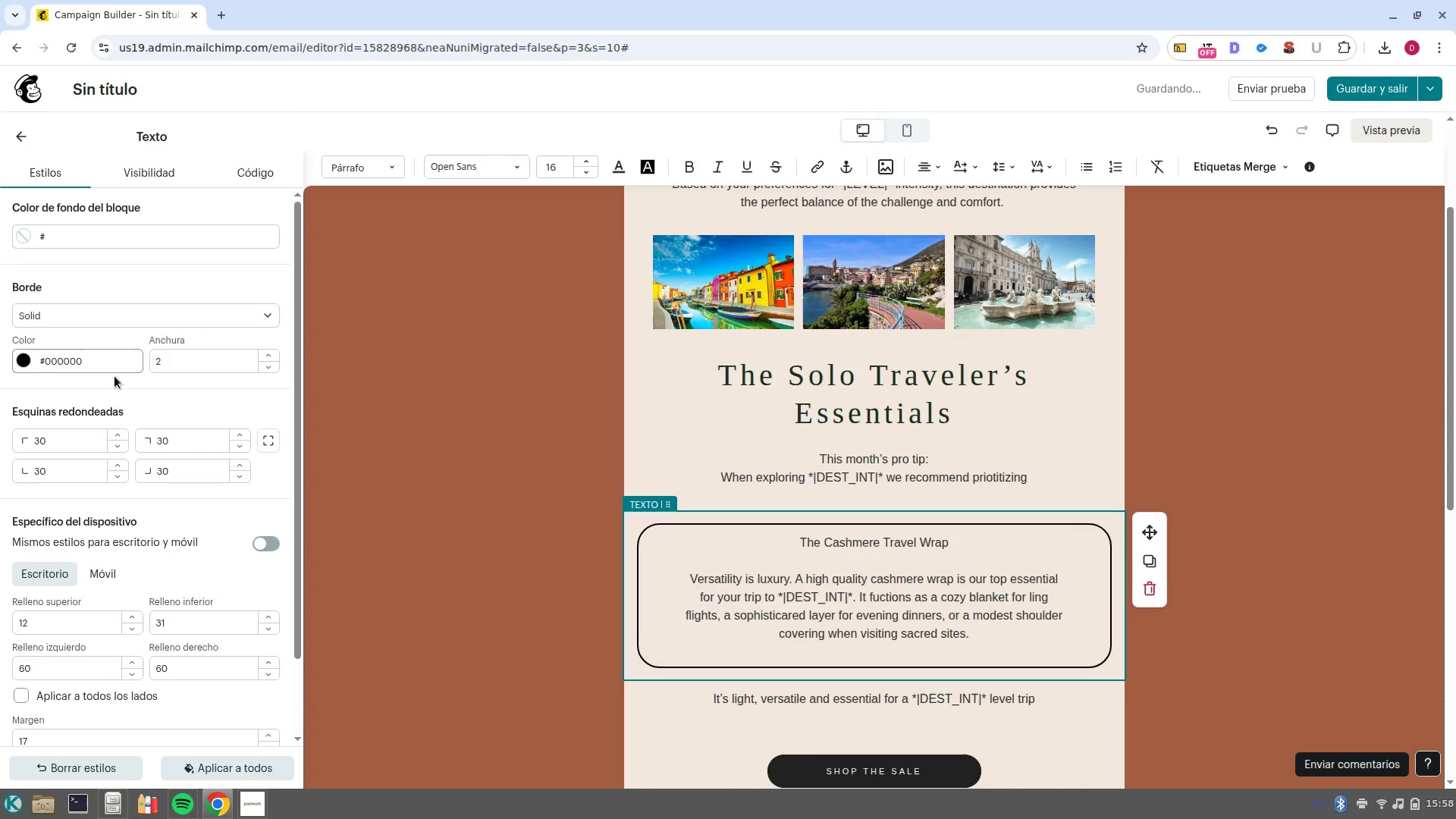 
left_click([115, 376])
 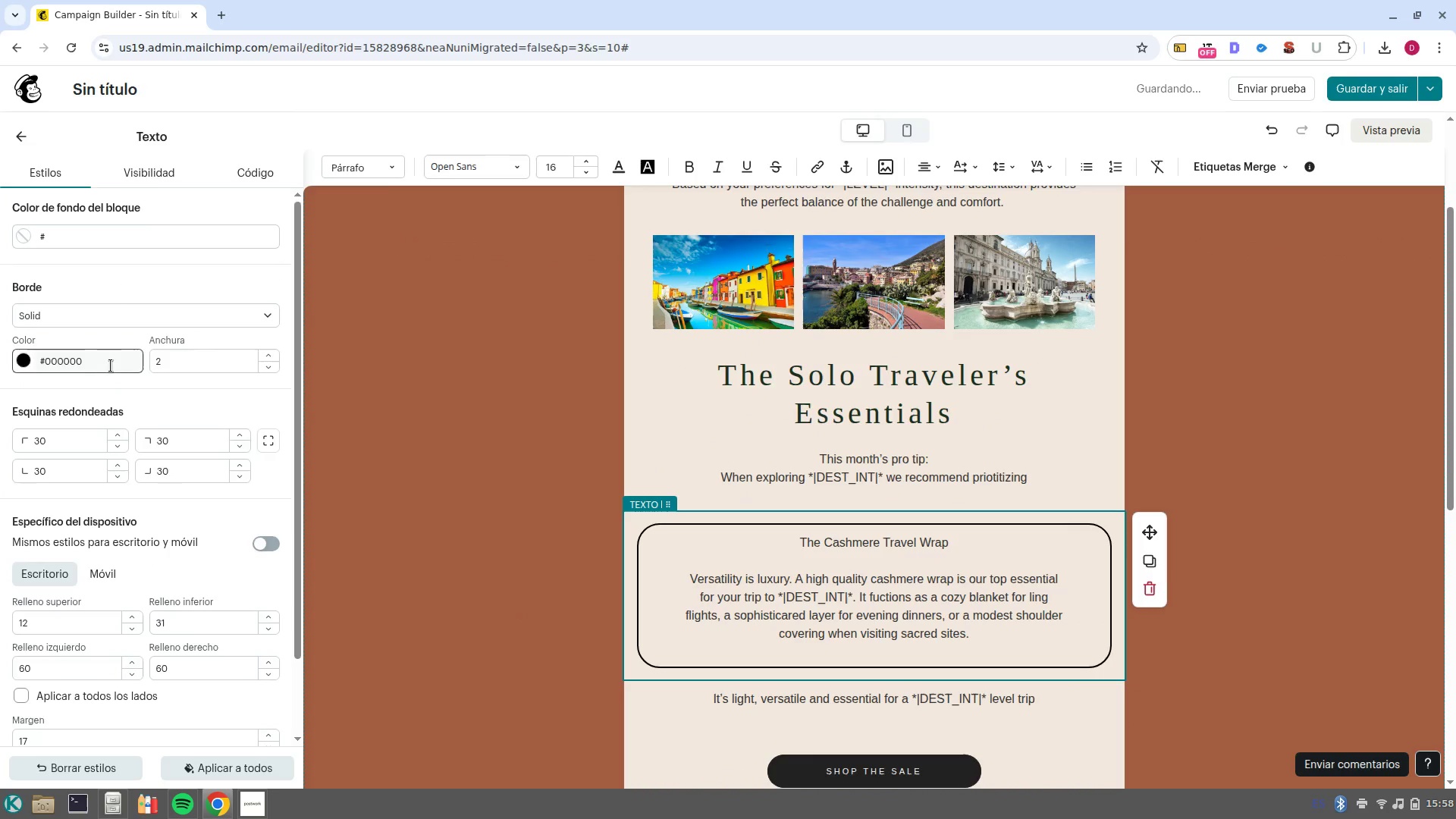 
left_click([111, 366])
 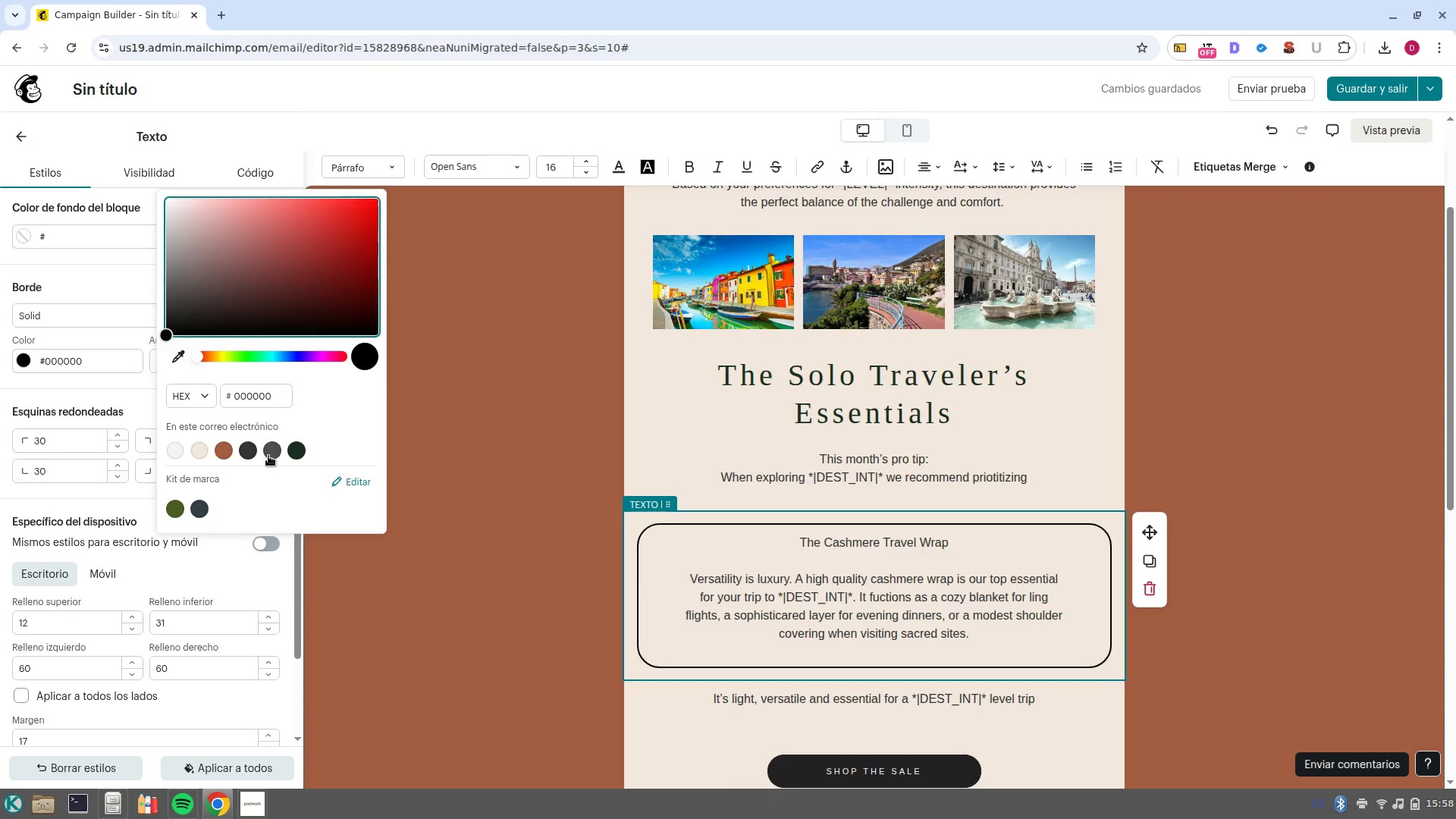 
left_click([272, 456])
 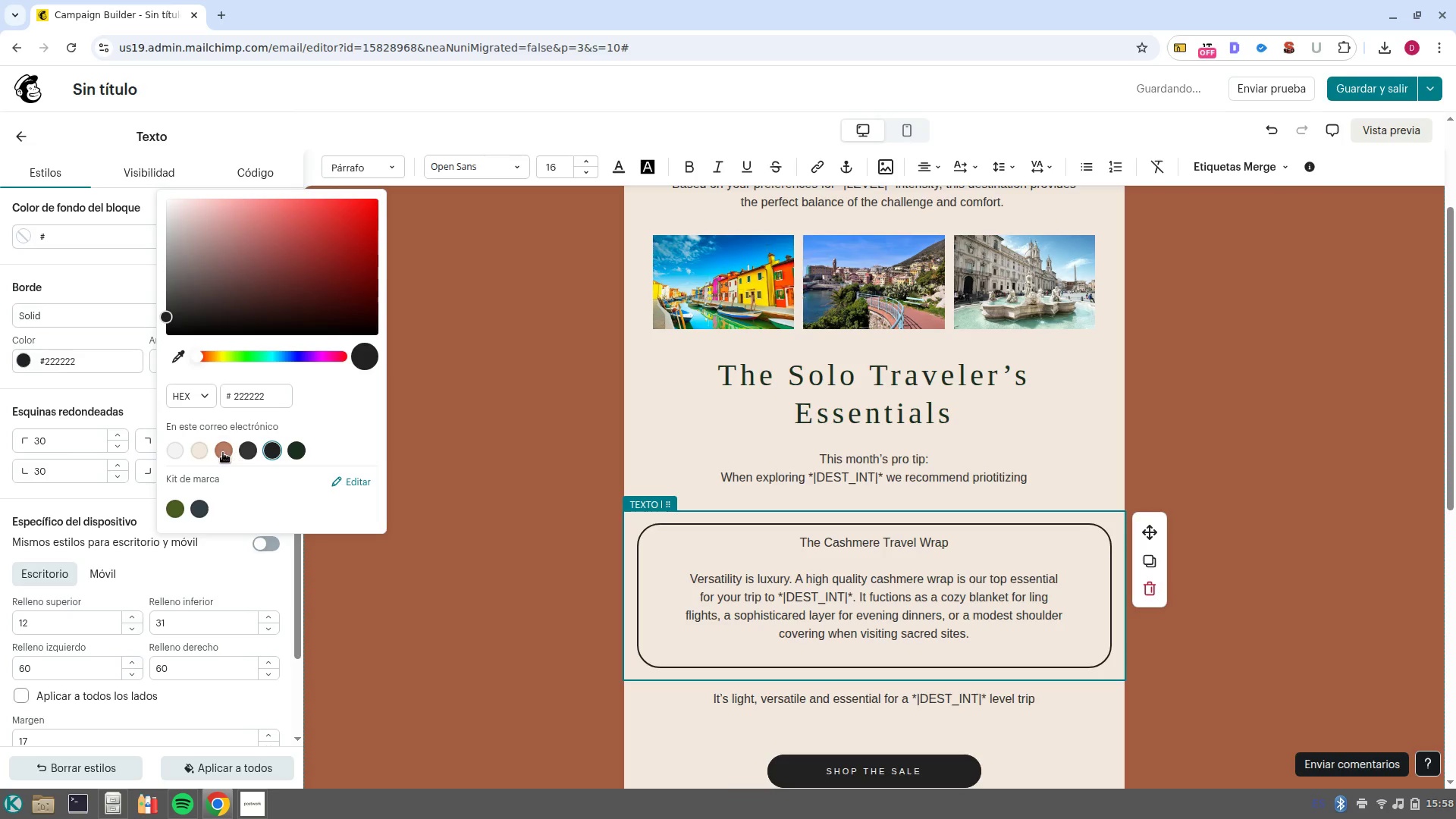 
left_click([206, 453])
 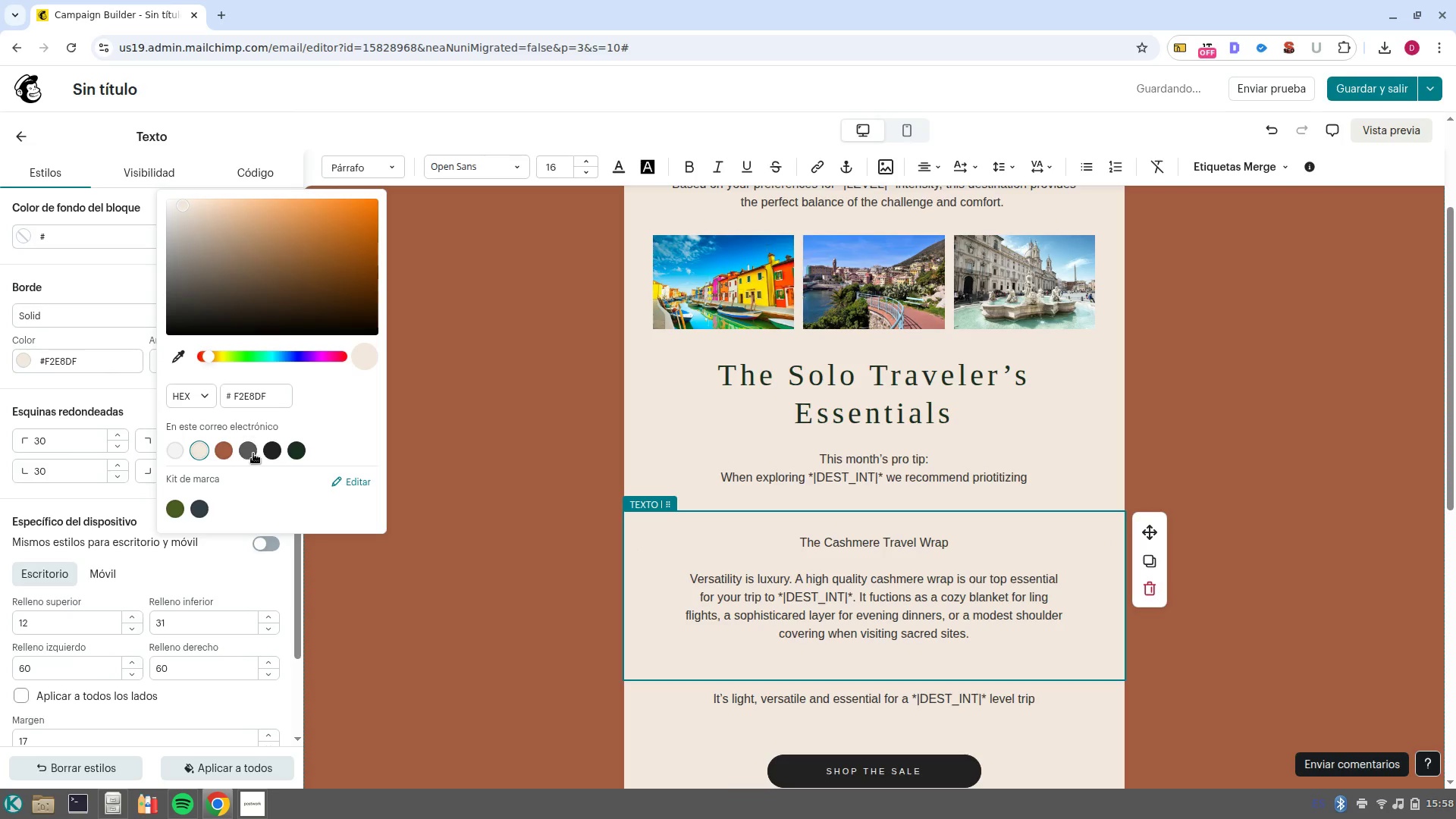 
left_click([275, 453])
 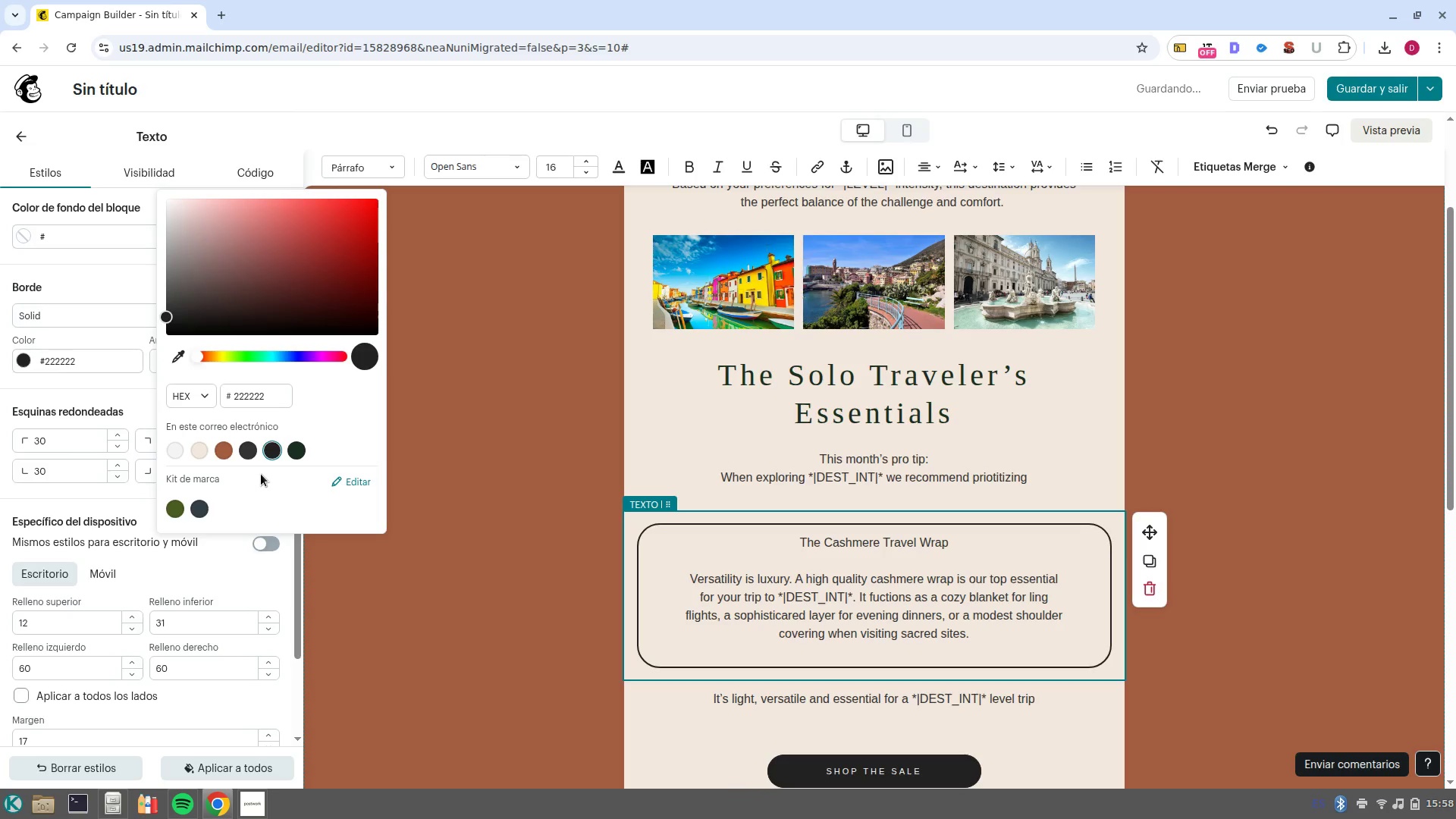 
left_click([94, 240])
 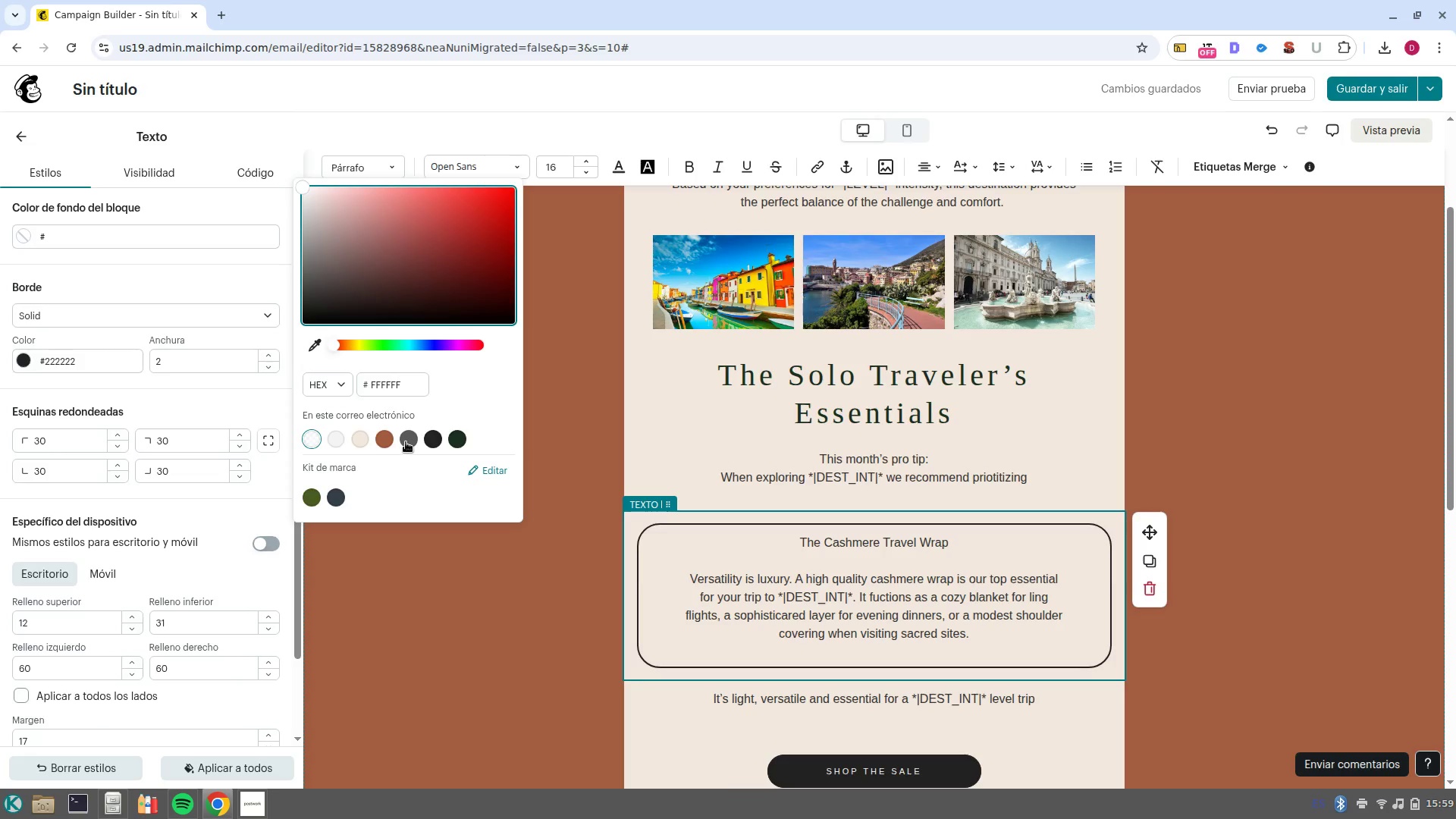 
left_click([406, 443])
 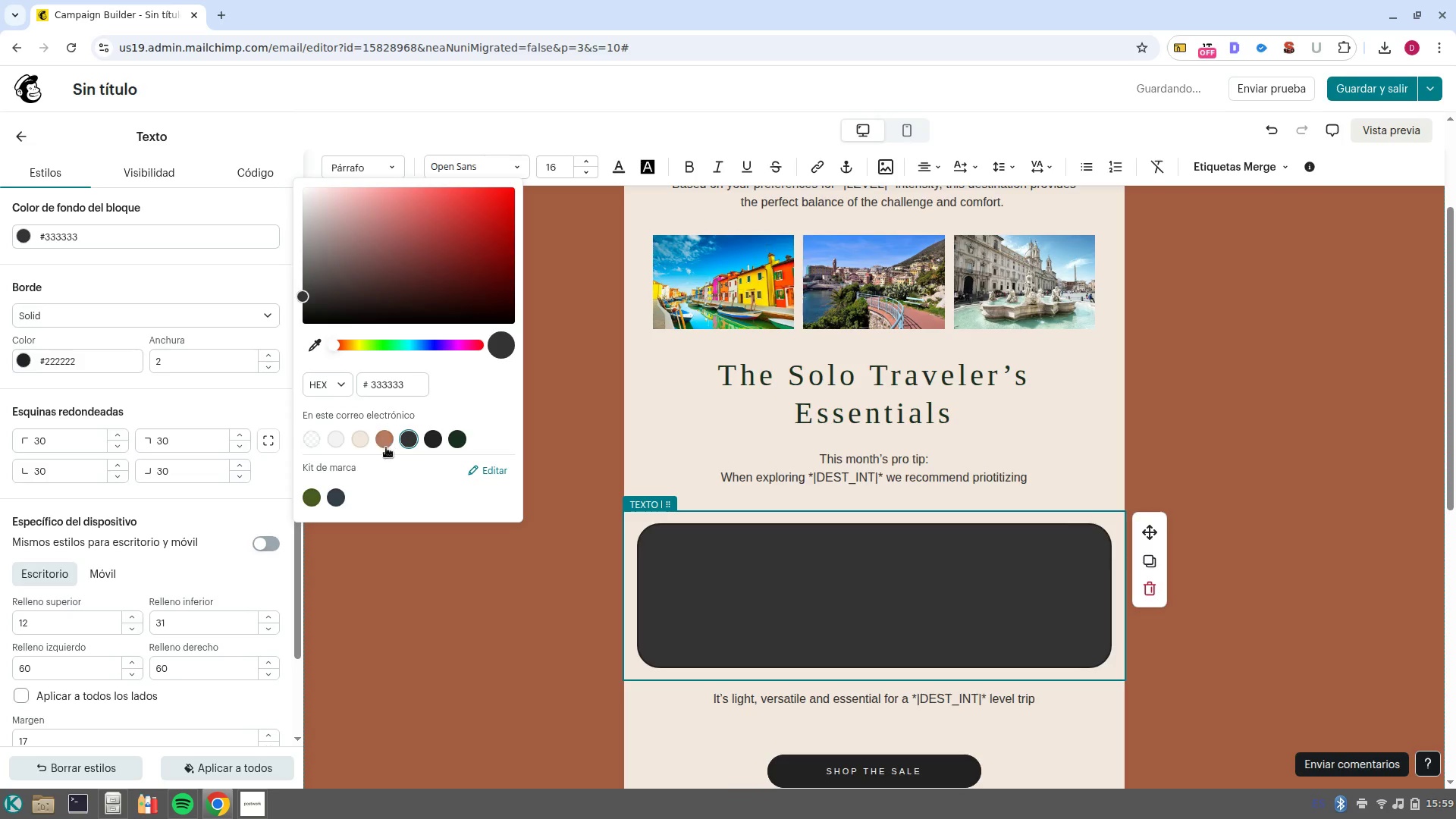 
left_click([430, 447])
 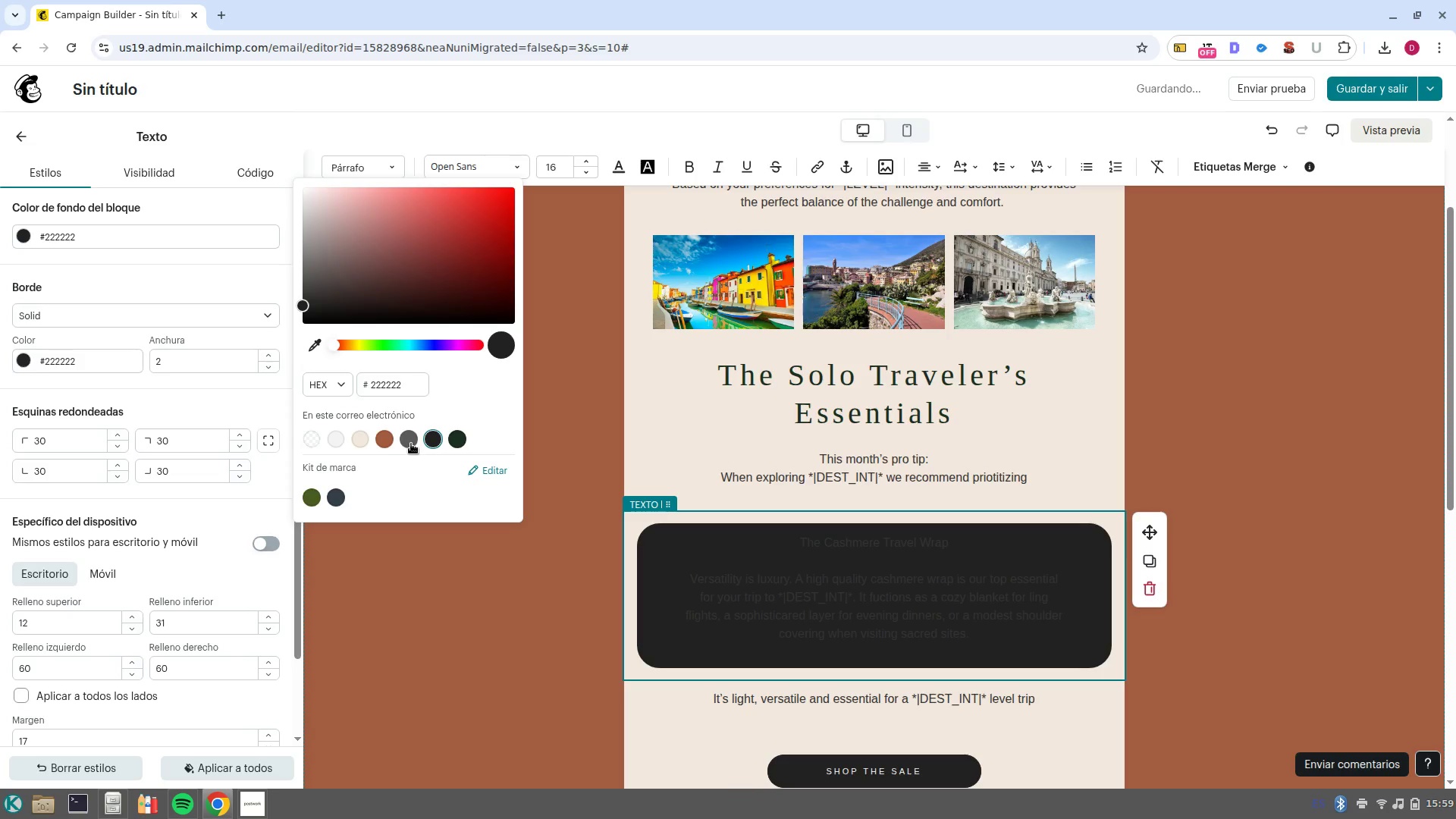 
left_click([409, 444])
 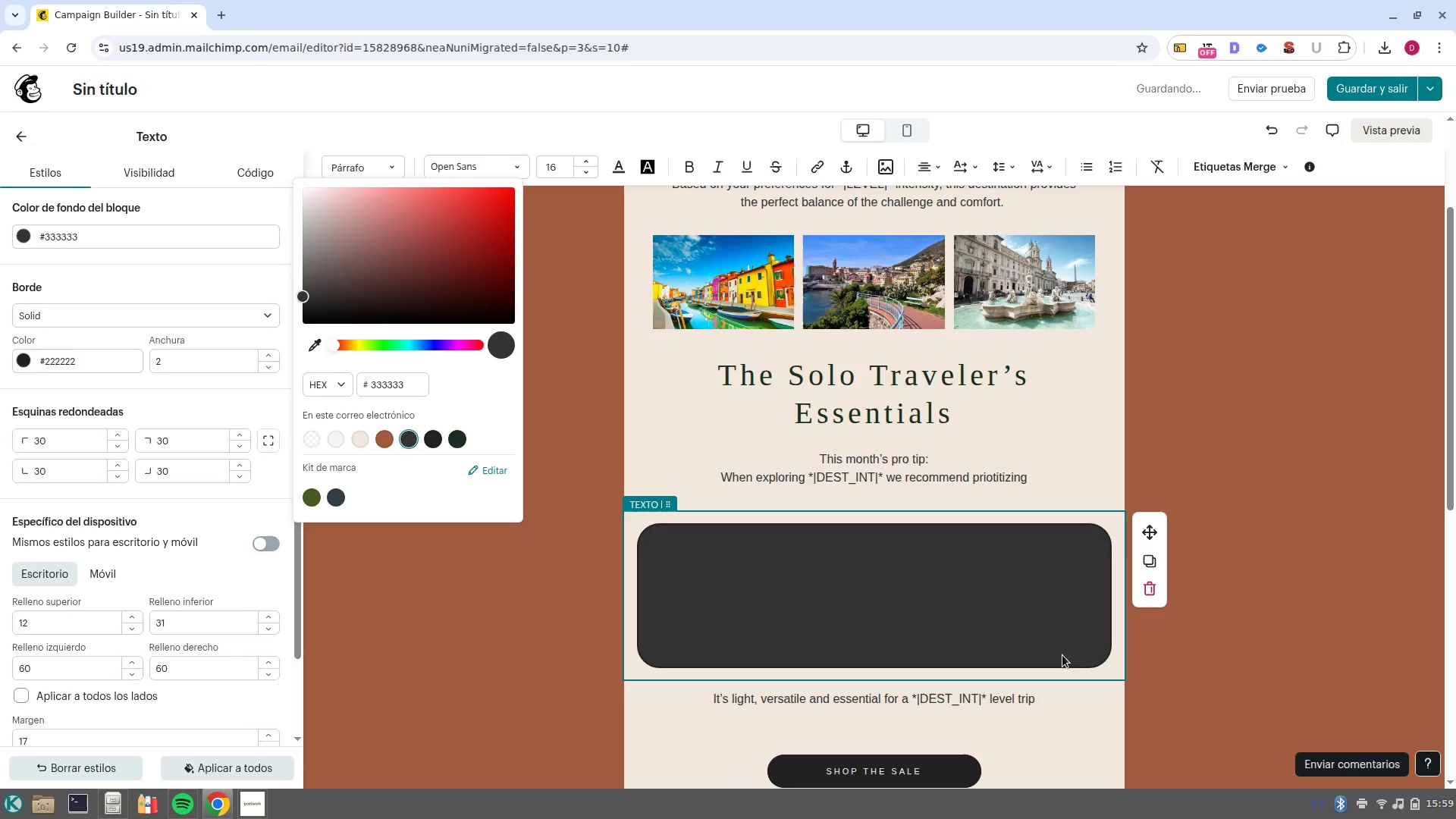 
left_click([1059, 656])
 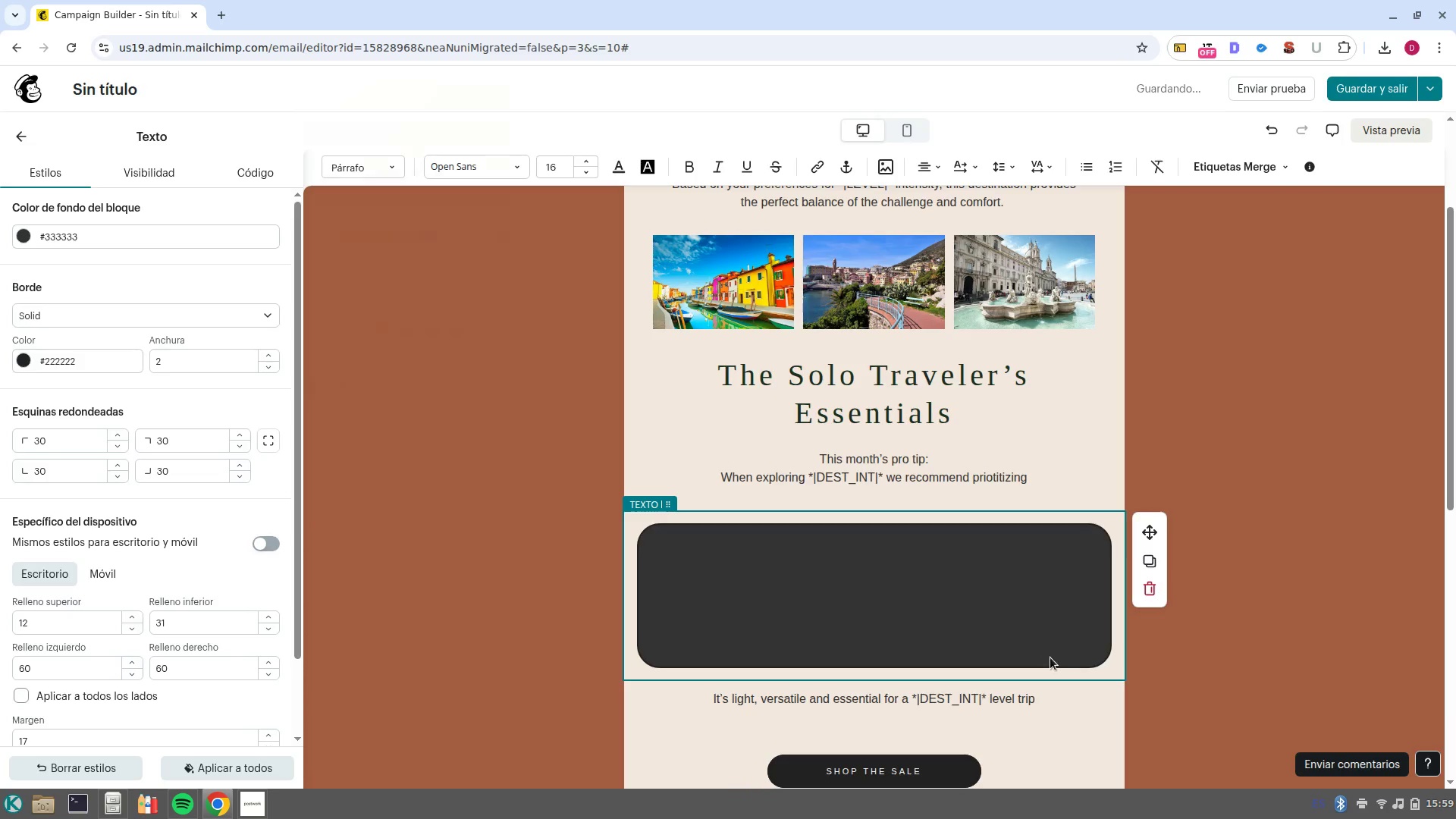 
left_click_drag(start_coordinate=[1051, 658], to_coordinate=[745, 572])
 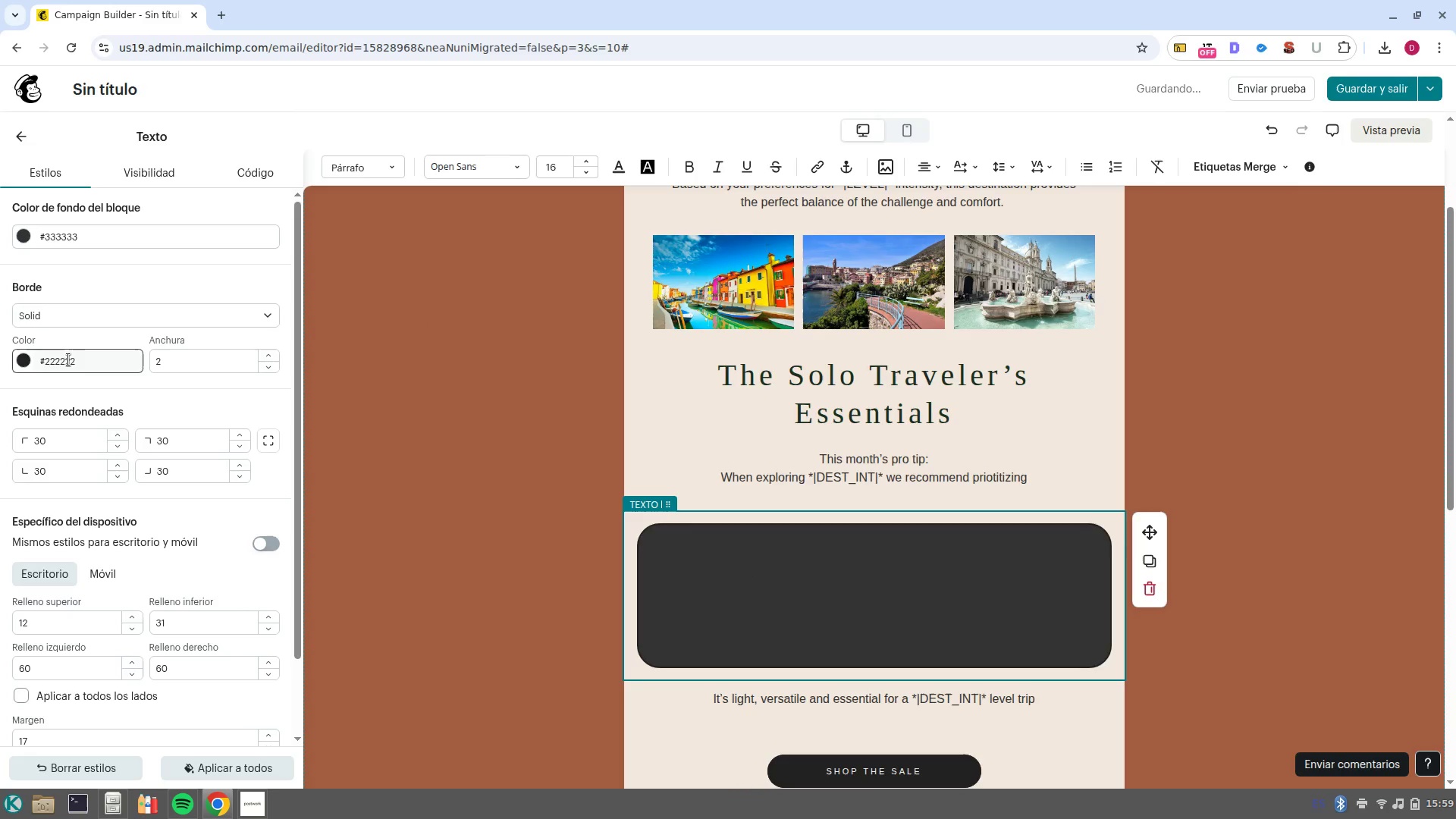 
left_click([80, 364])
 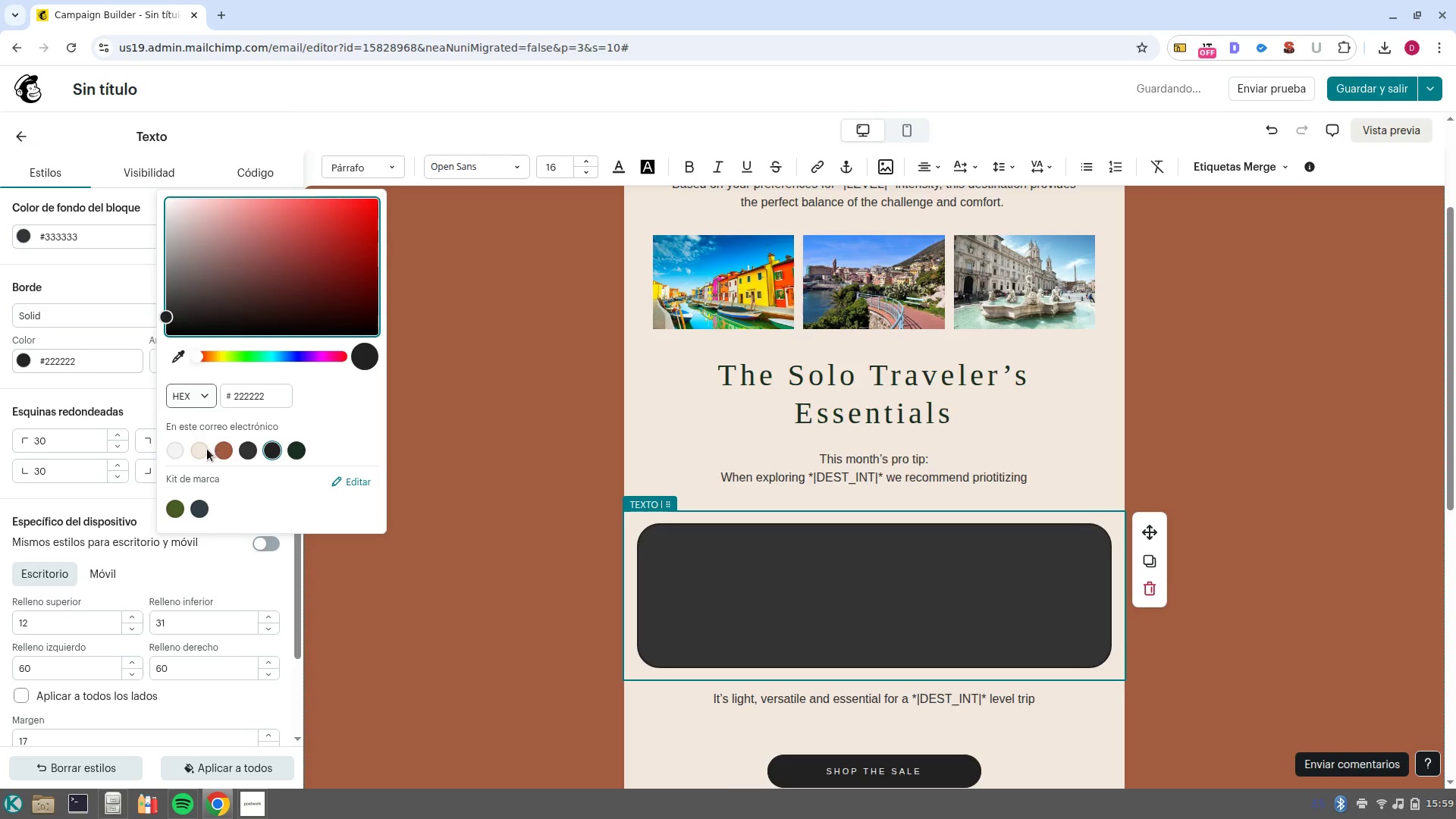 
left_click([206, 448])
 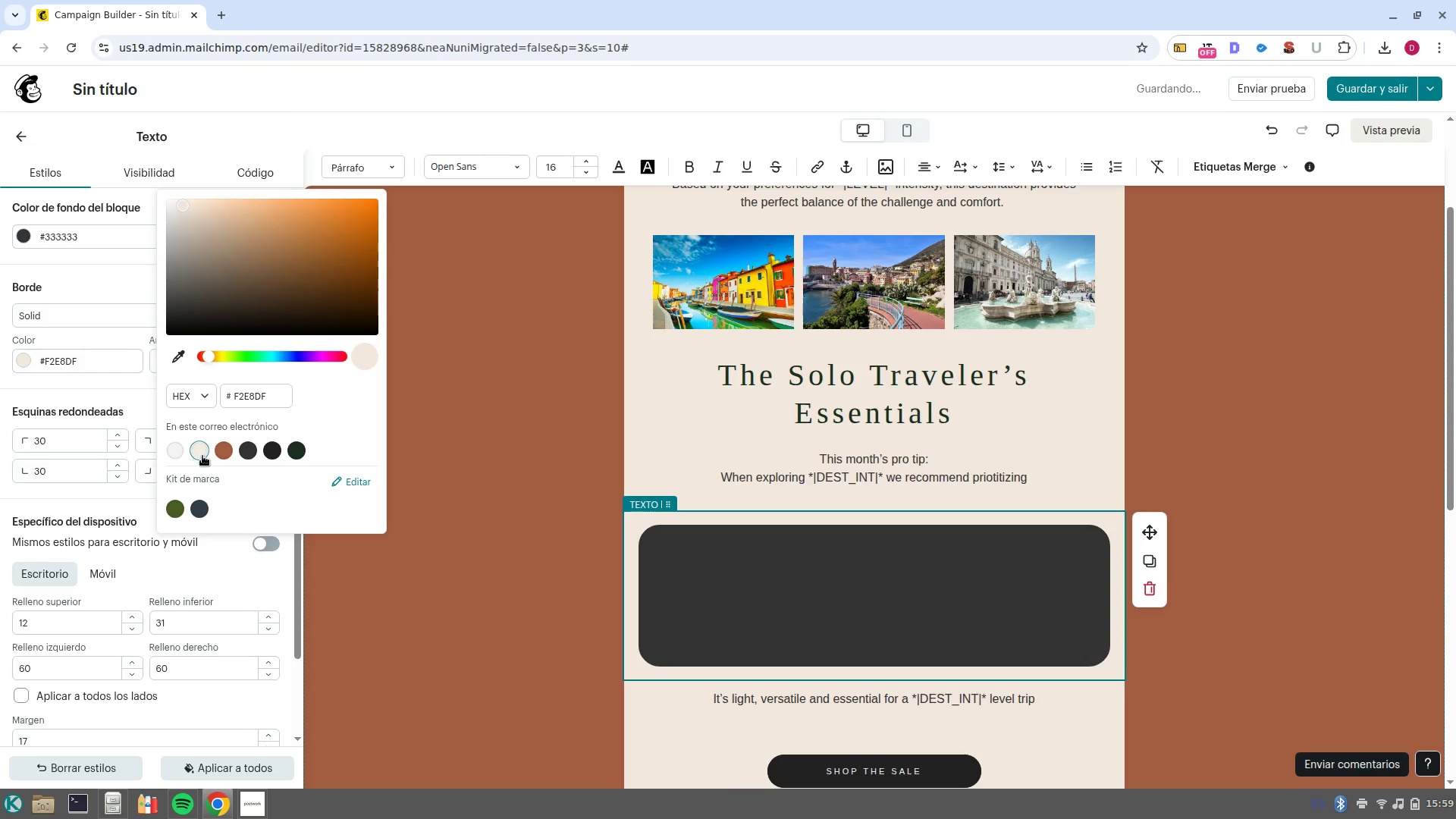 
left_click([198, 457])
 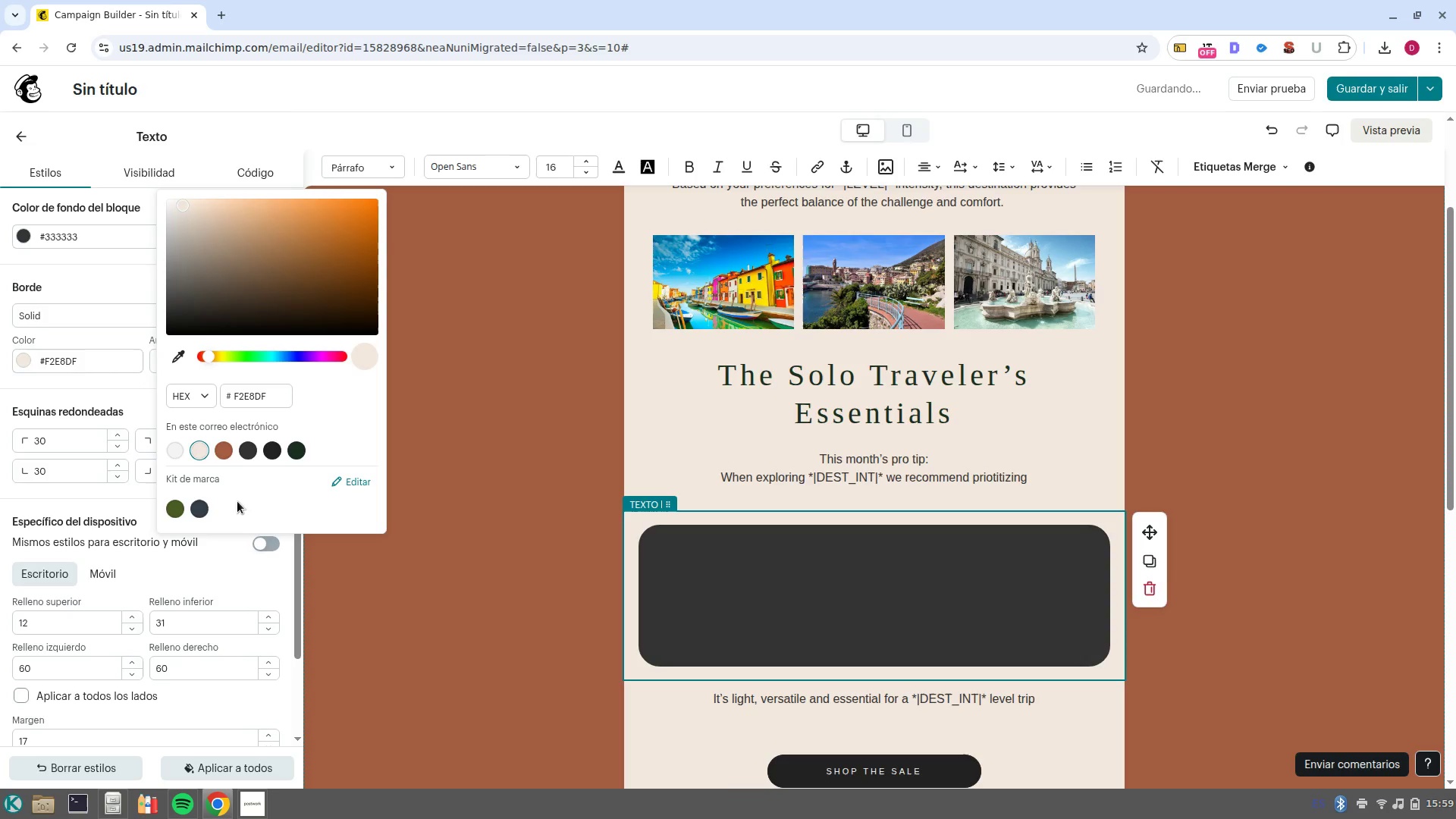 
left_click([93, 504])
 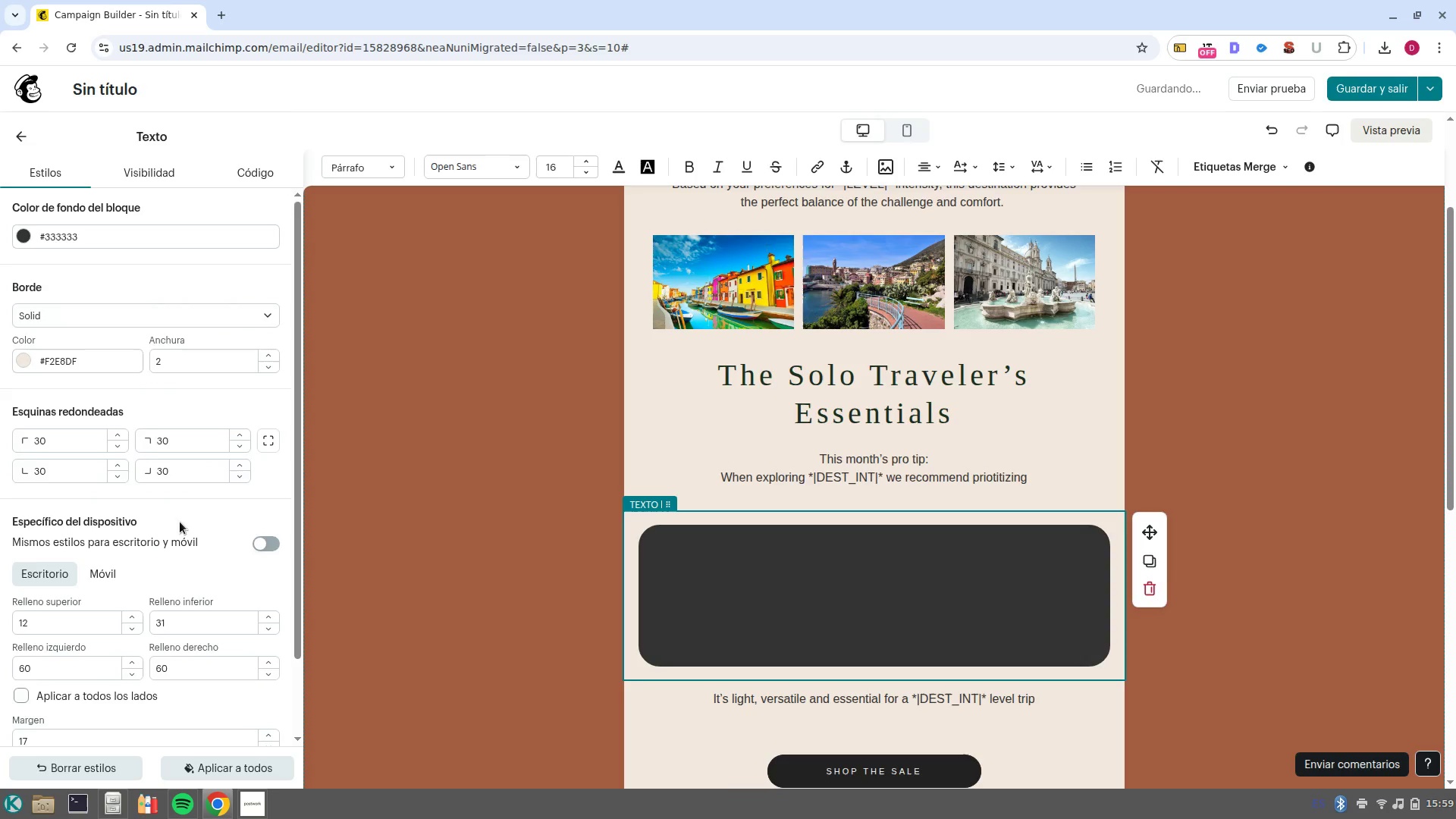 
scroll: coordinate [185, 526], scroll_direction: down, amount: 1.0
 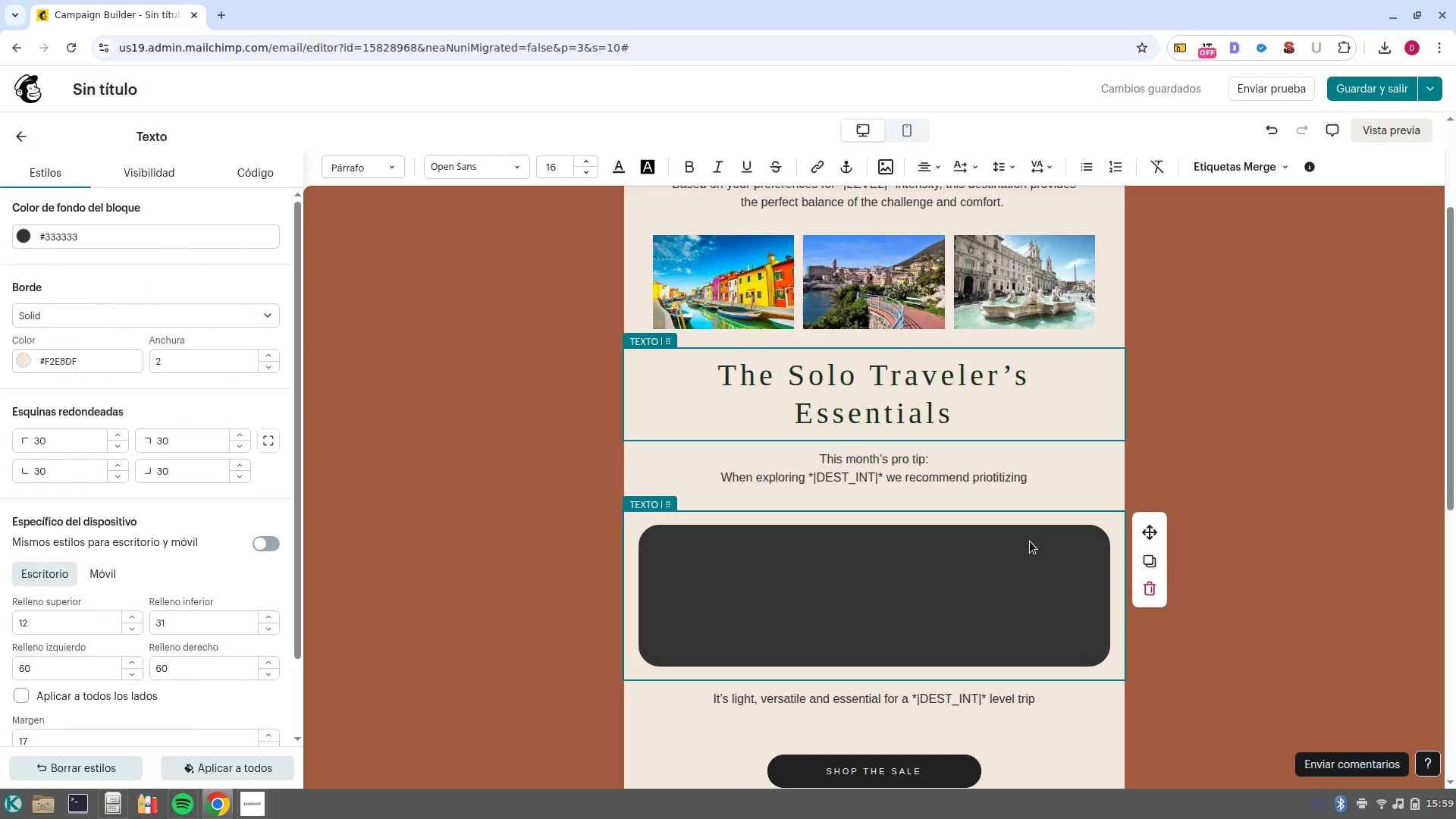 
left_click_drag(start_coordinate=[1042, 641], to_coordinate=[650, 500])
 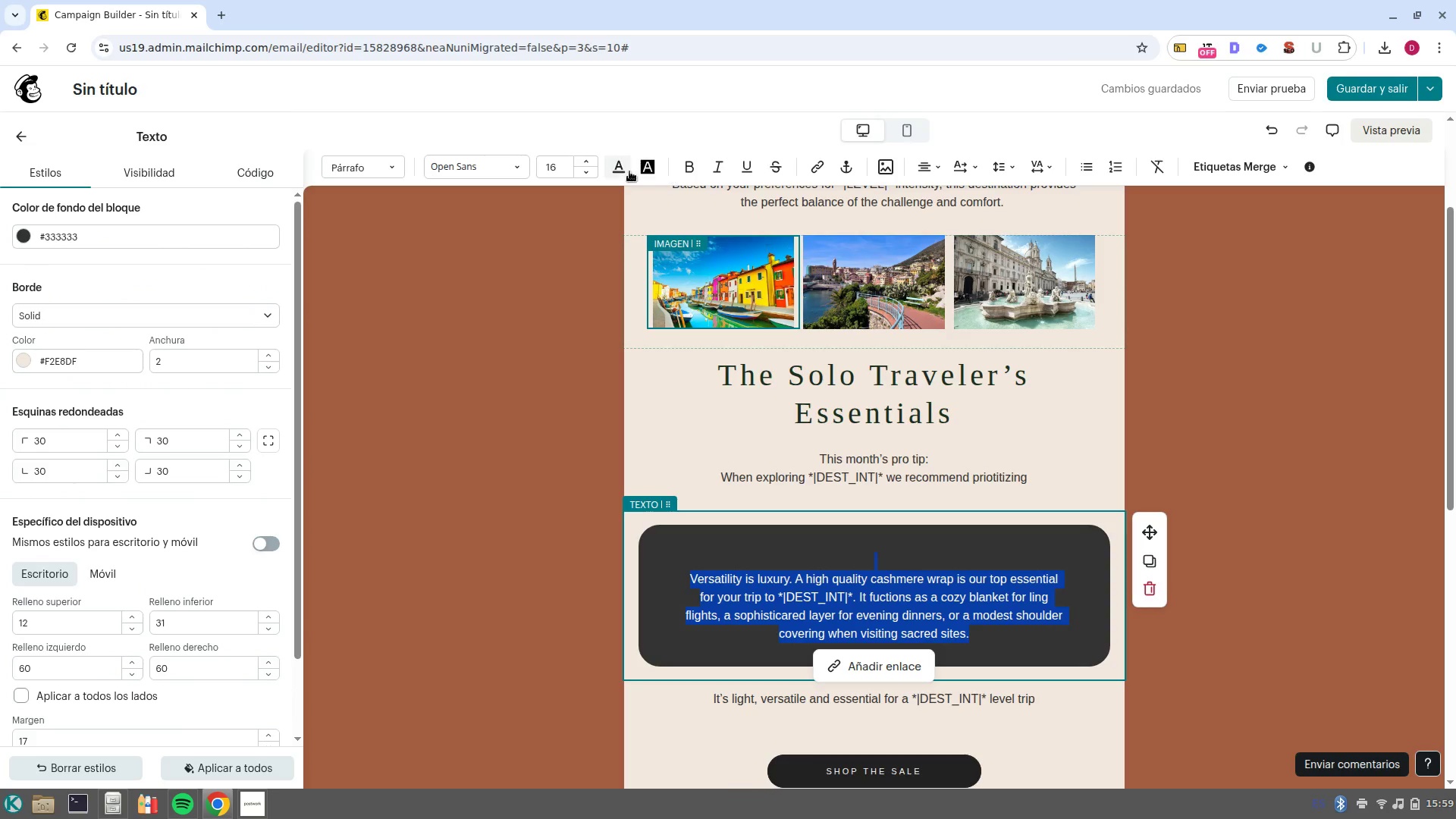 
left_click([626, 168])
 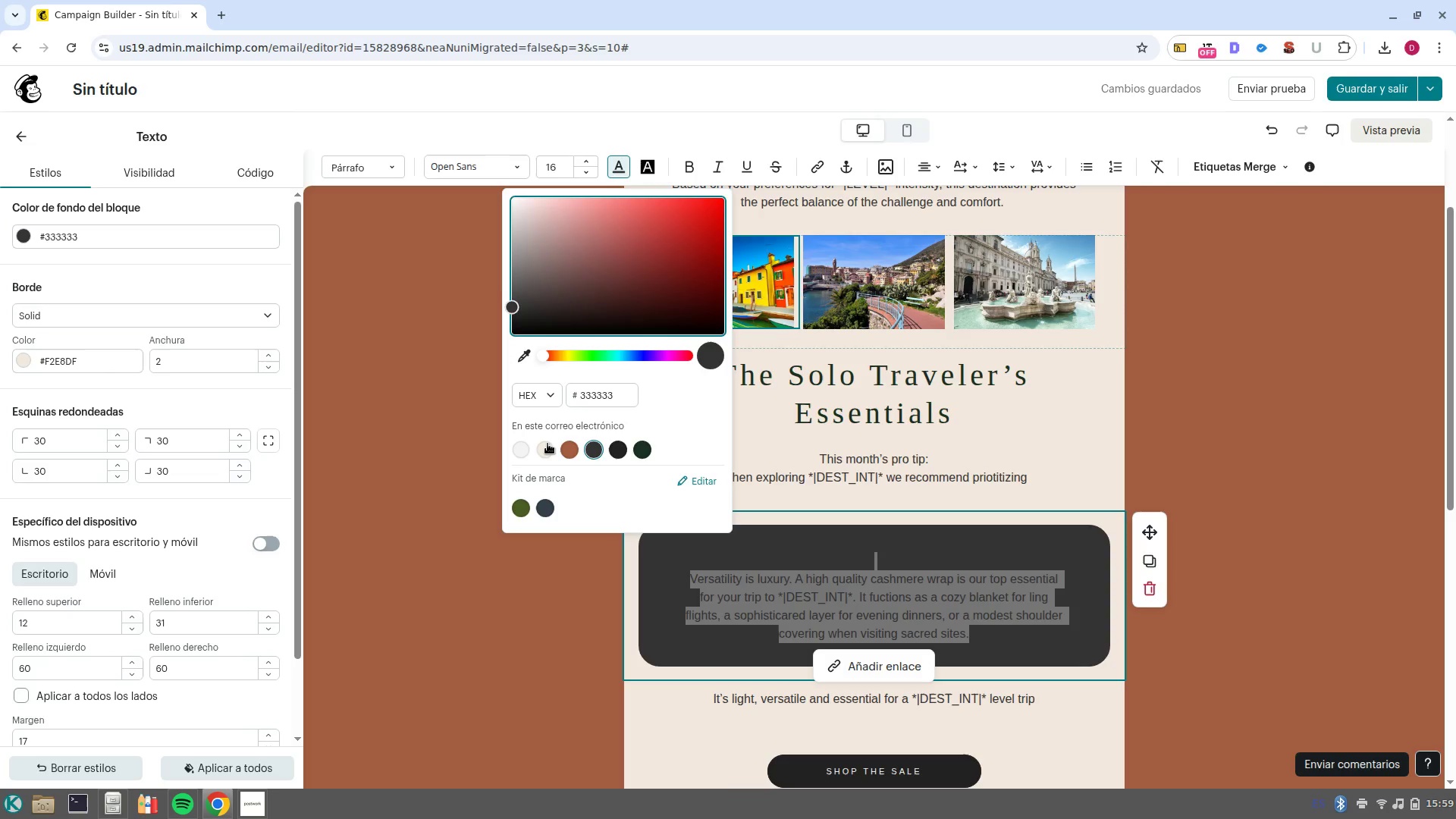 
left_click([548, 444])
 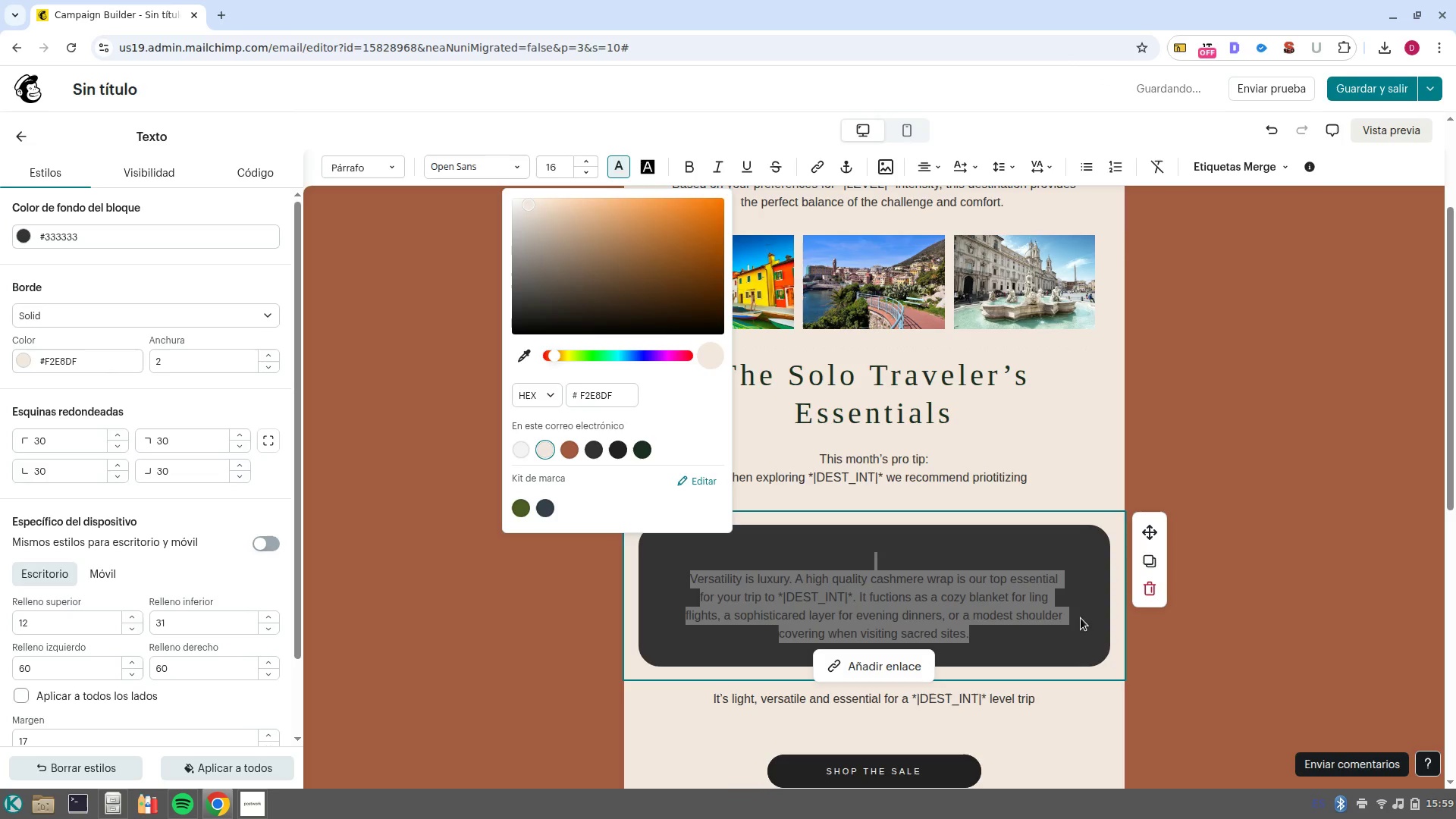 
left_click([1075, 628])
 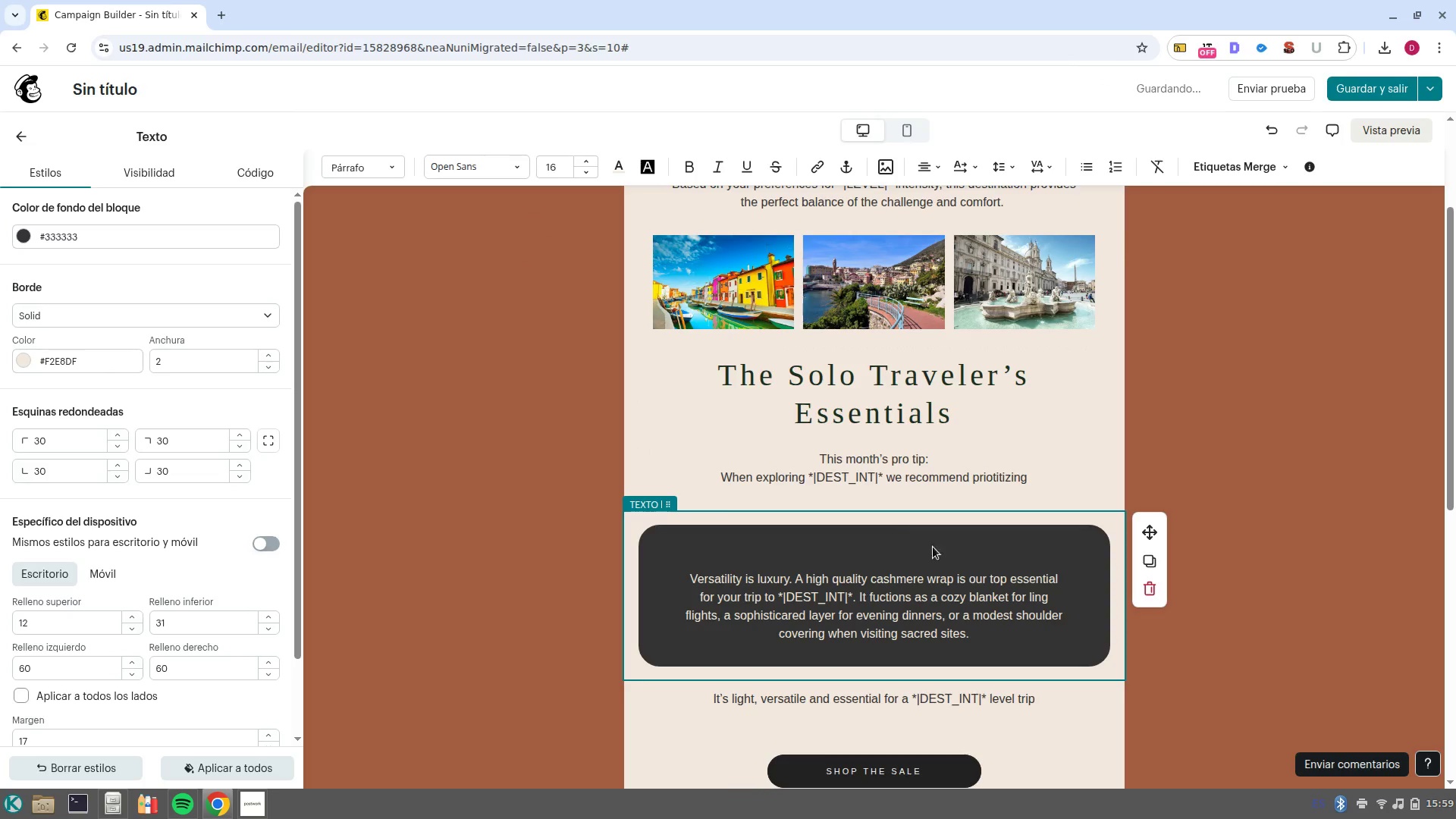 
left_click_drag(start_coordinate=[949, 557], to_coordinate=[777, 510])
 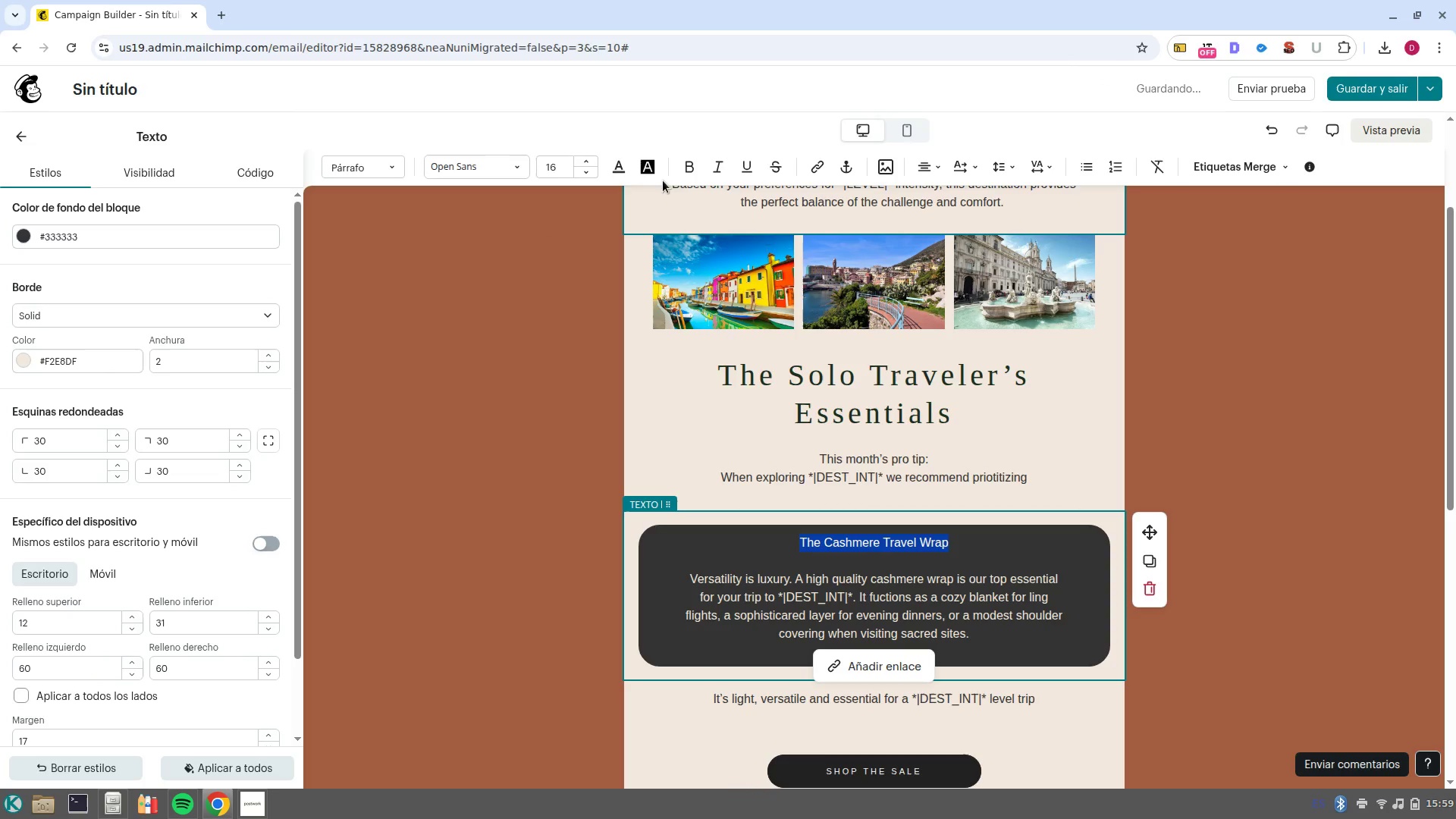 
left_click([620, 171])
 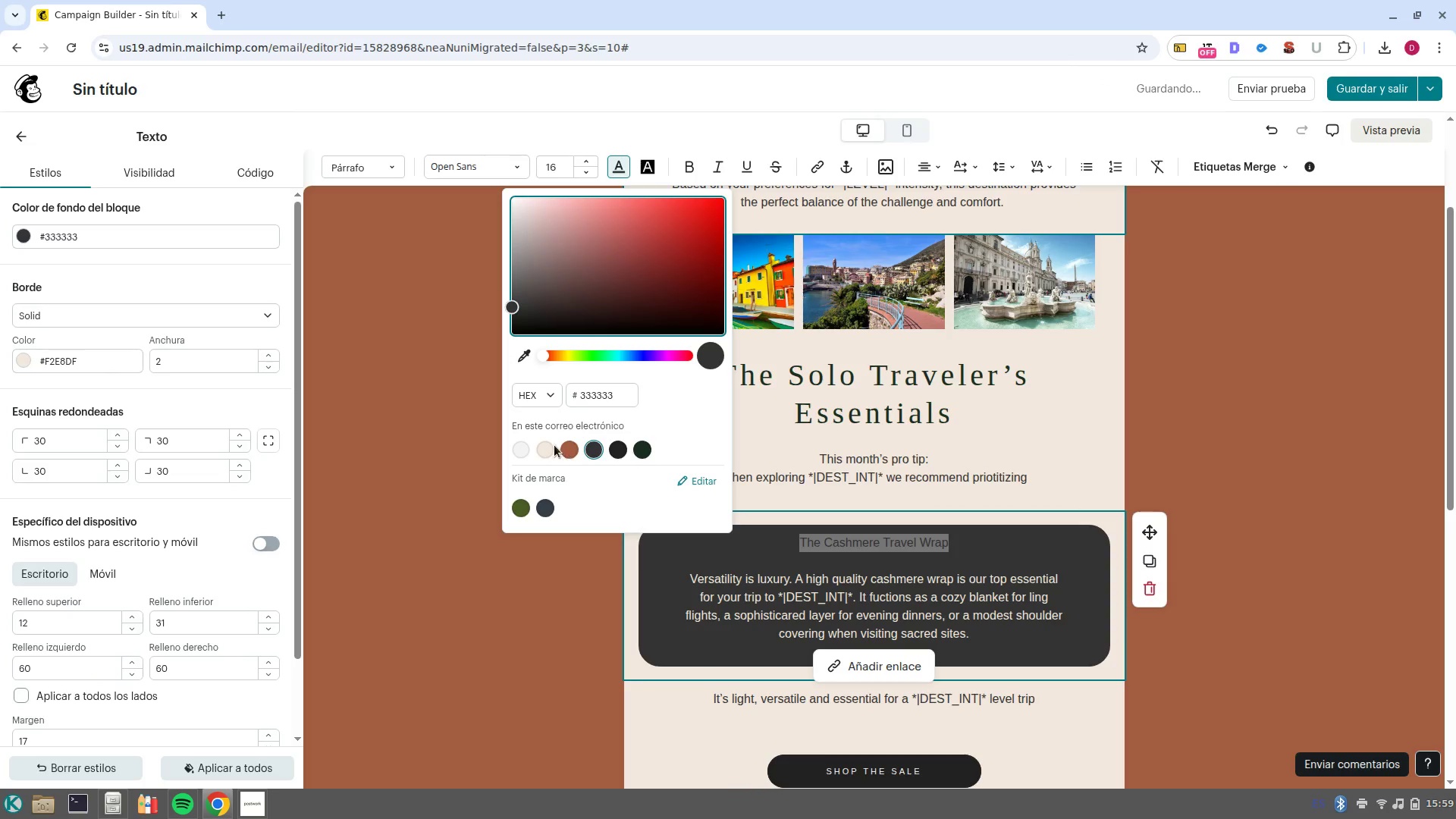 
left_click([546, 444])
 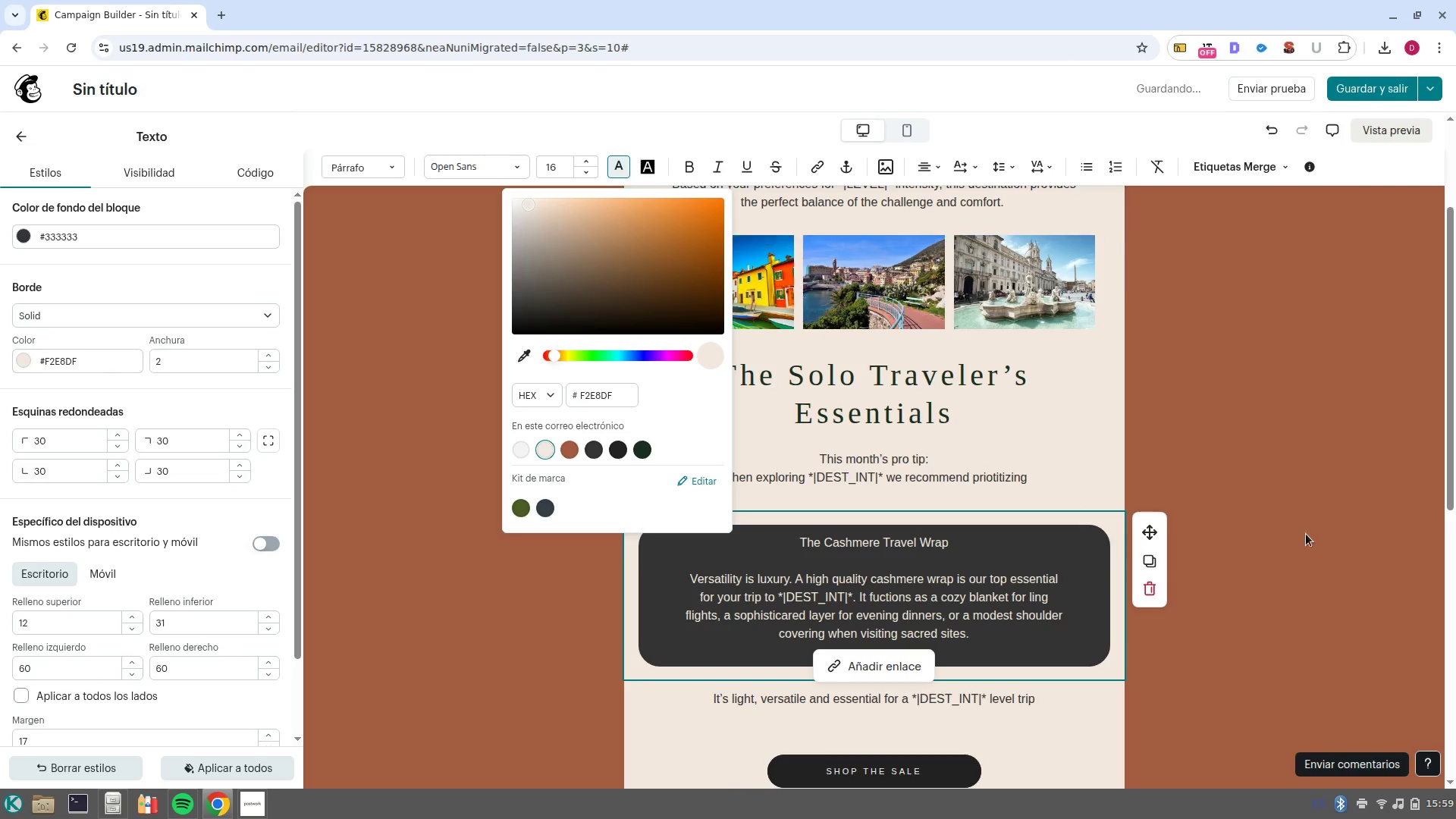 
left_click([1363, 510])
 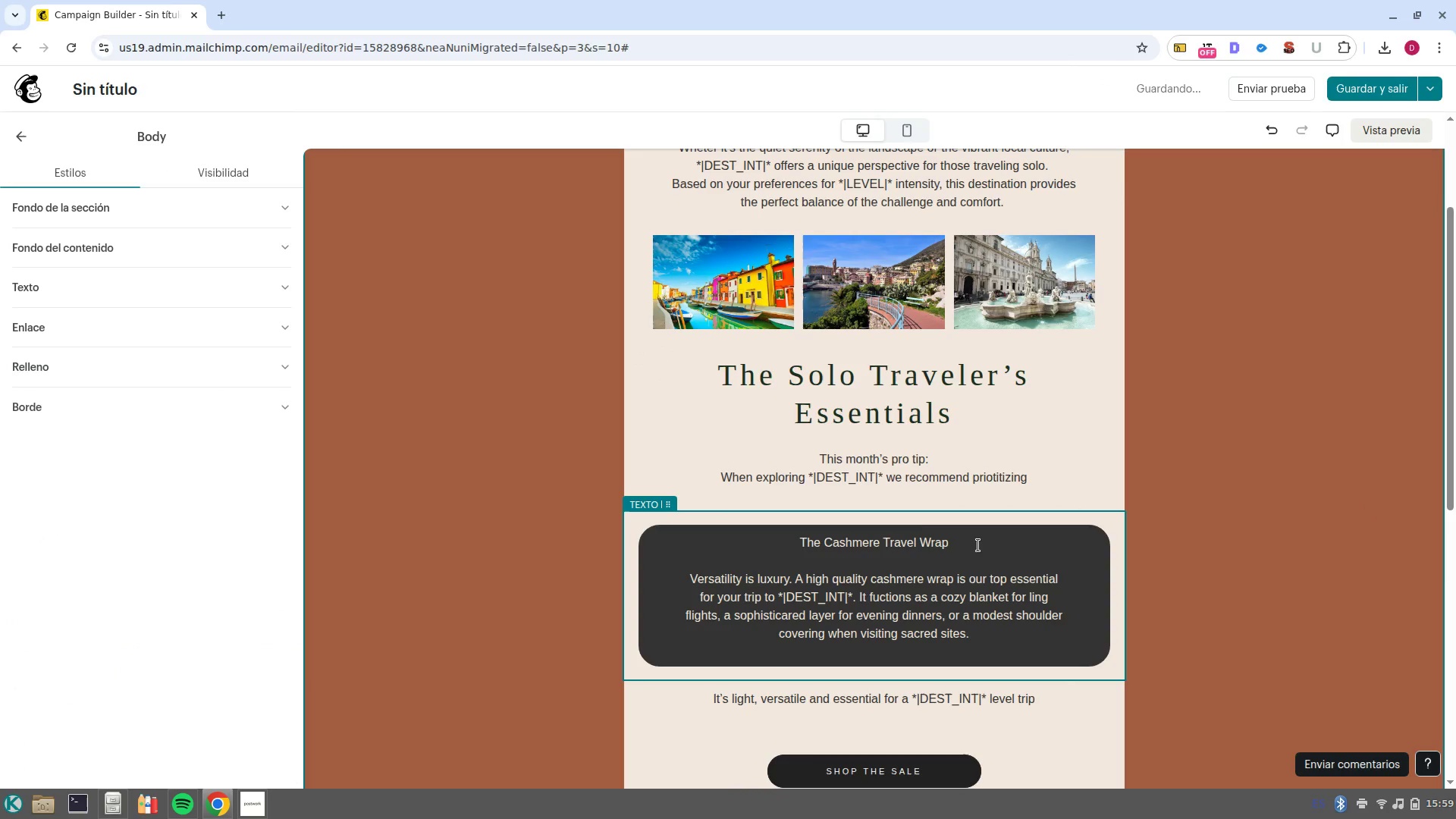 
left_click_drag(start_coordinate=[978, 545], to_coordinate=[774, 541])
 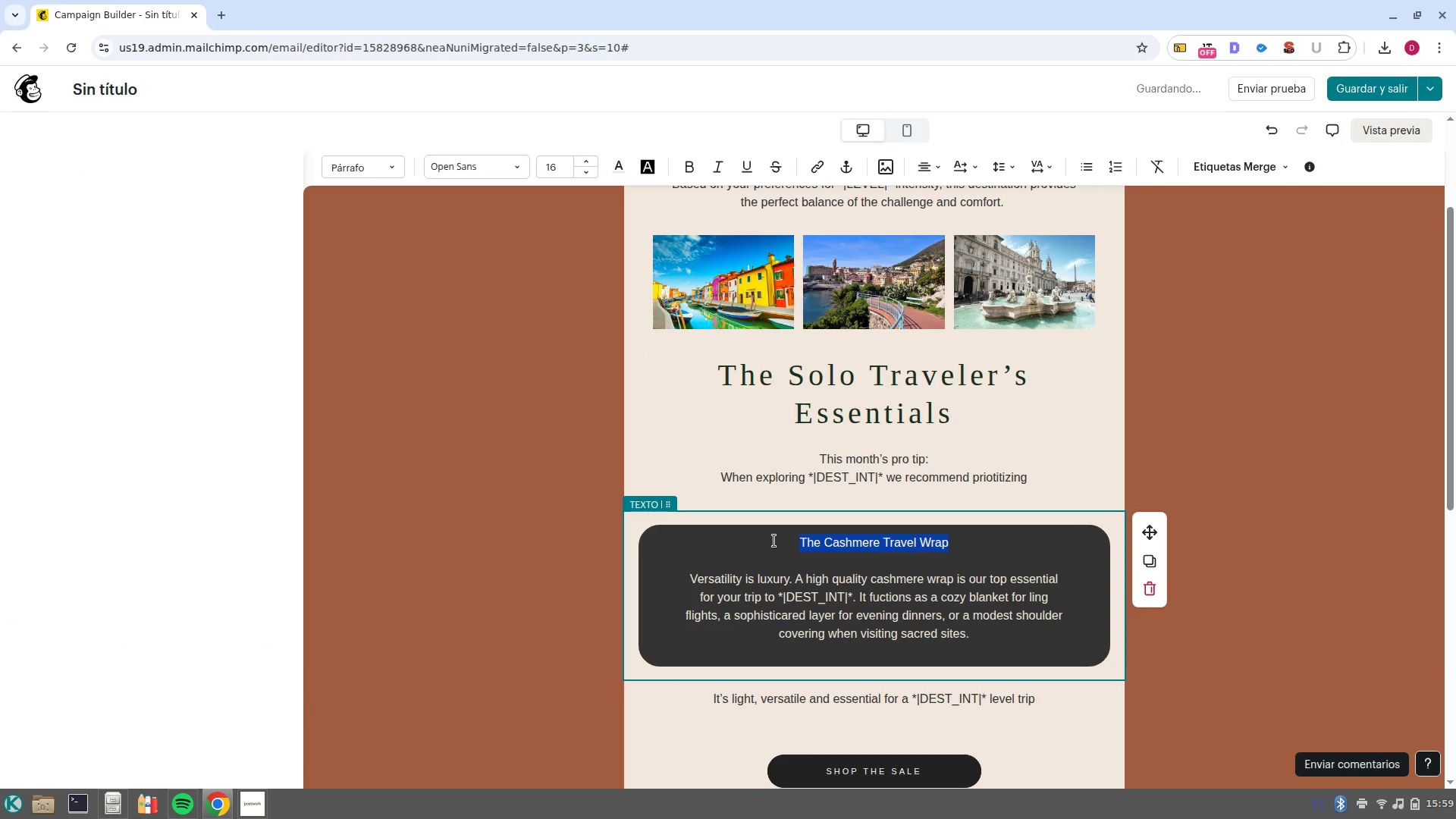 
key(Control+B)
 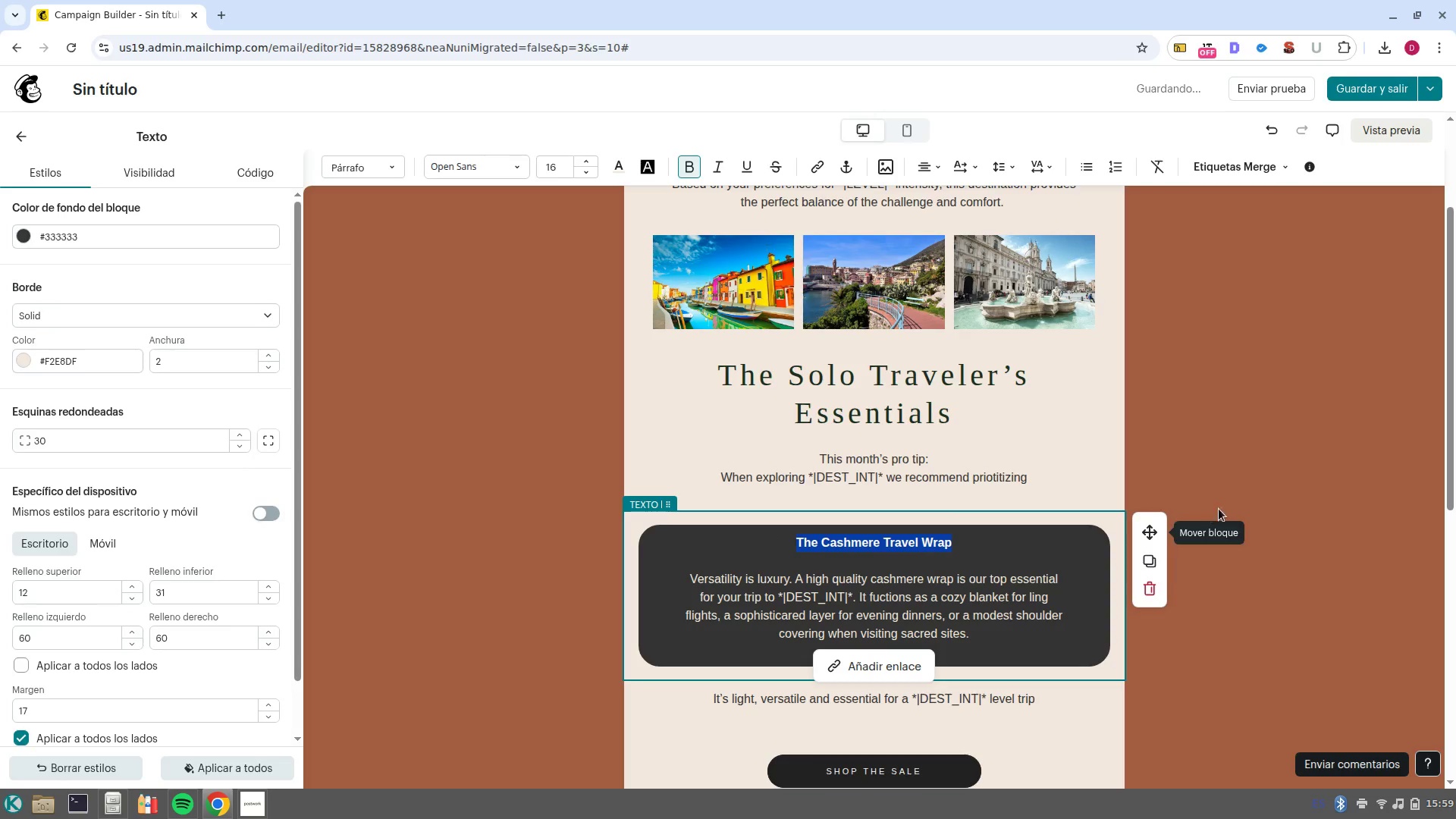 
left_click([1230, 511])
 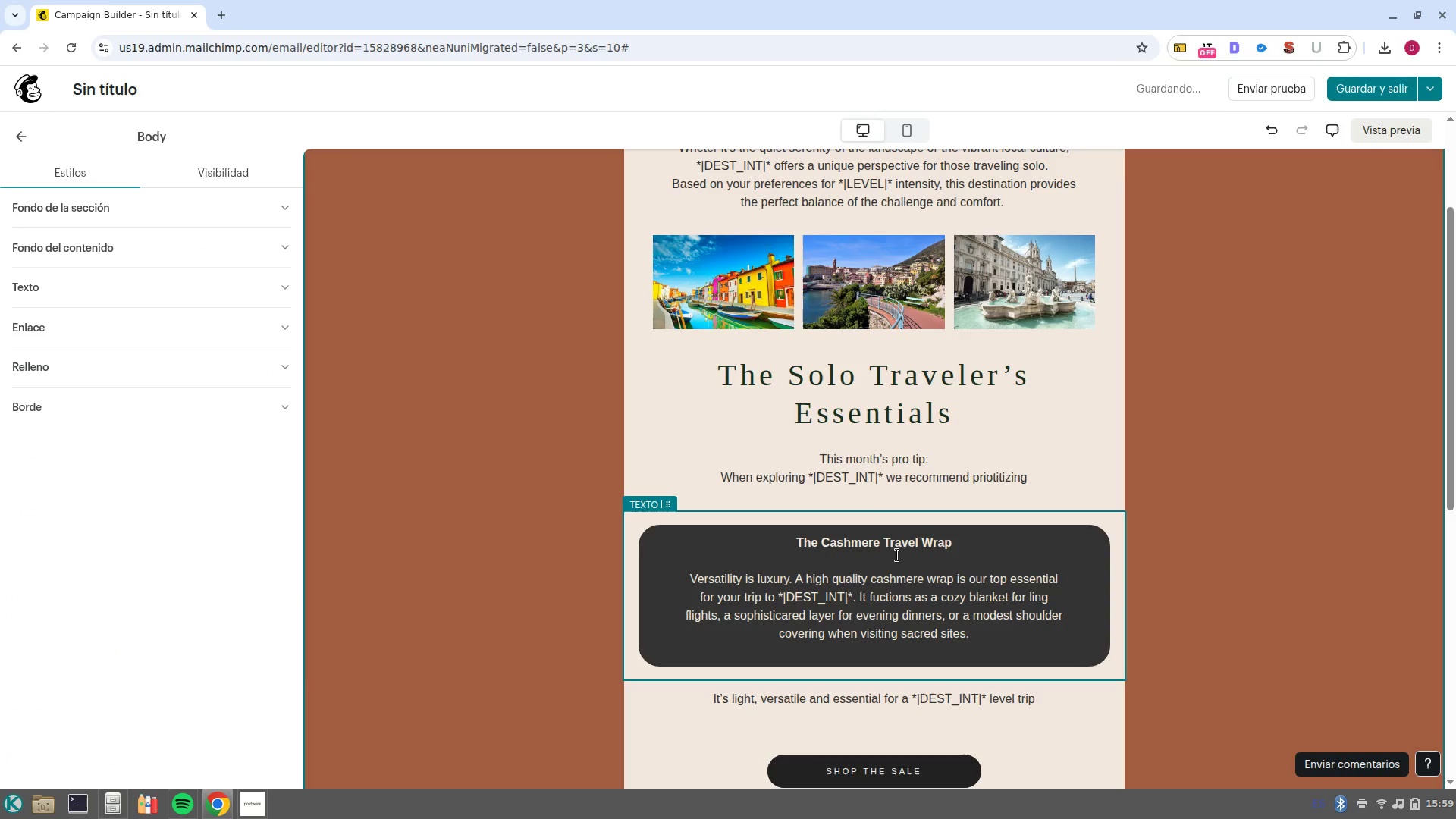 
left_click([900, 567])
 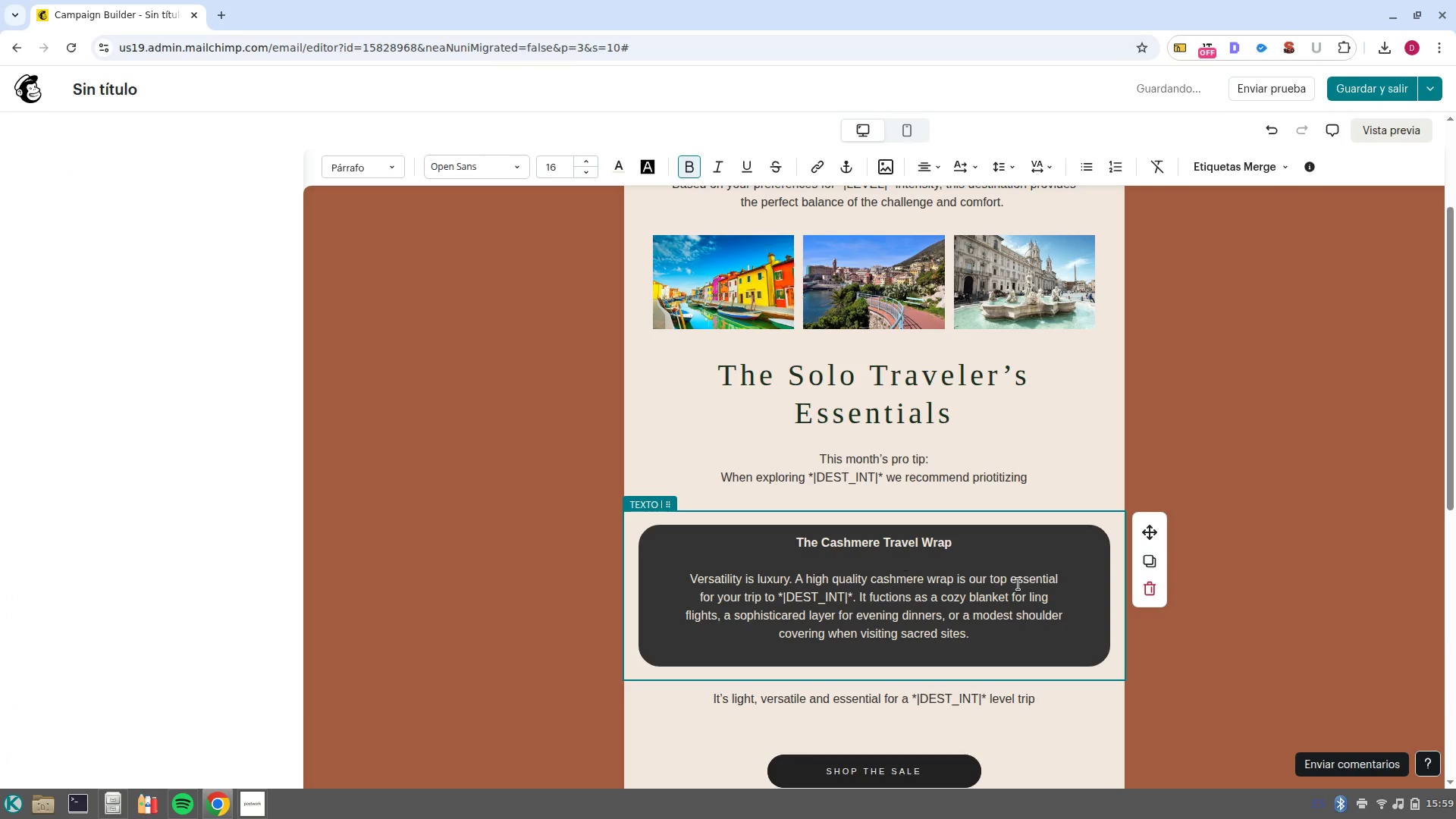 
scroll: coordinate [1029, 588], scroll_direction: down, amount: 2.0
 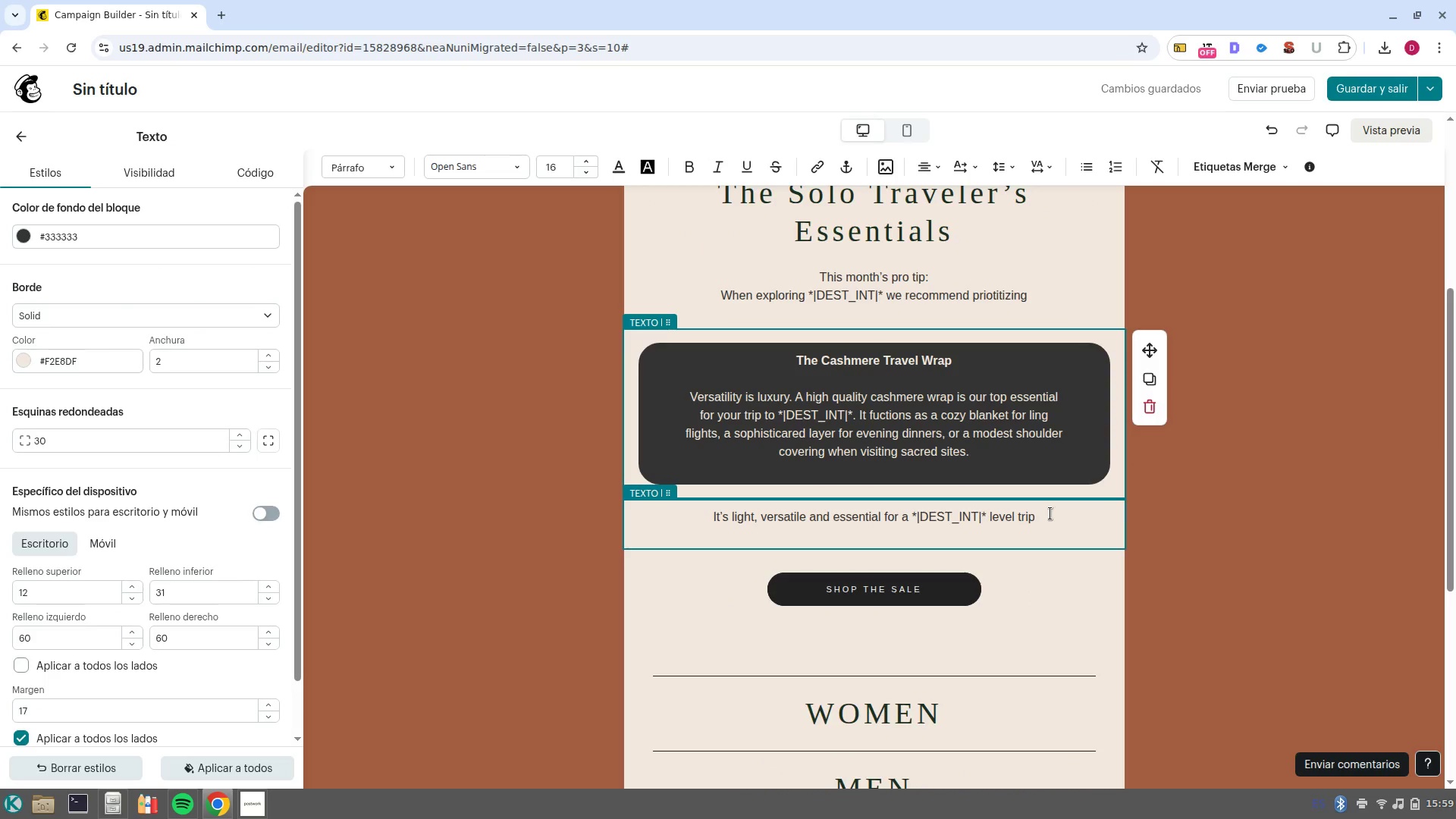 
wait(12.38)
 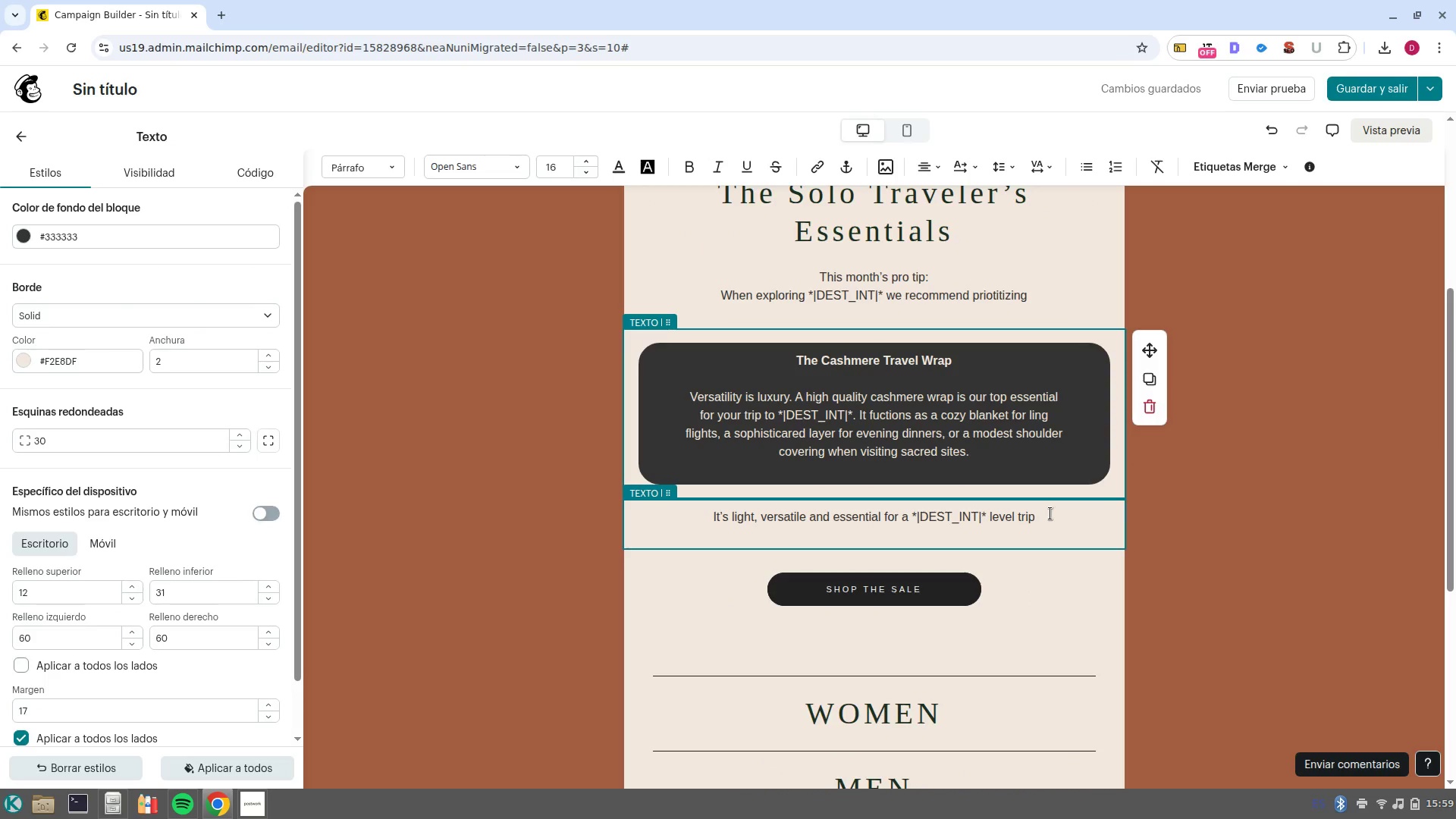 
left_click_drag(start_coordinate=[1050, 514], to_coordinate=[692, 517])
 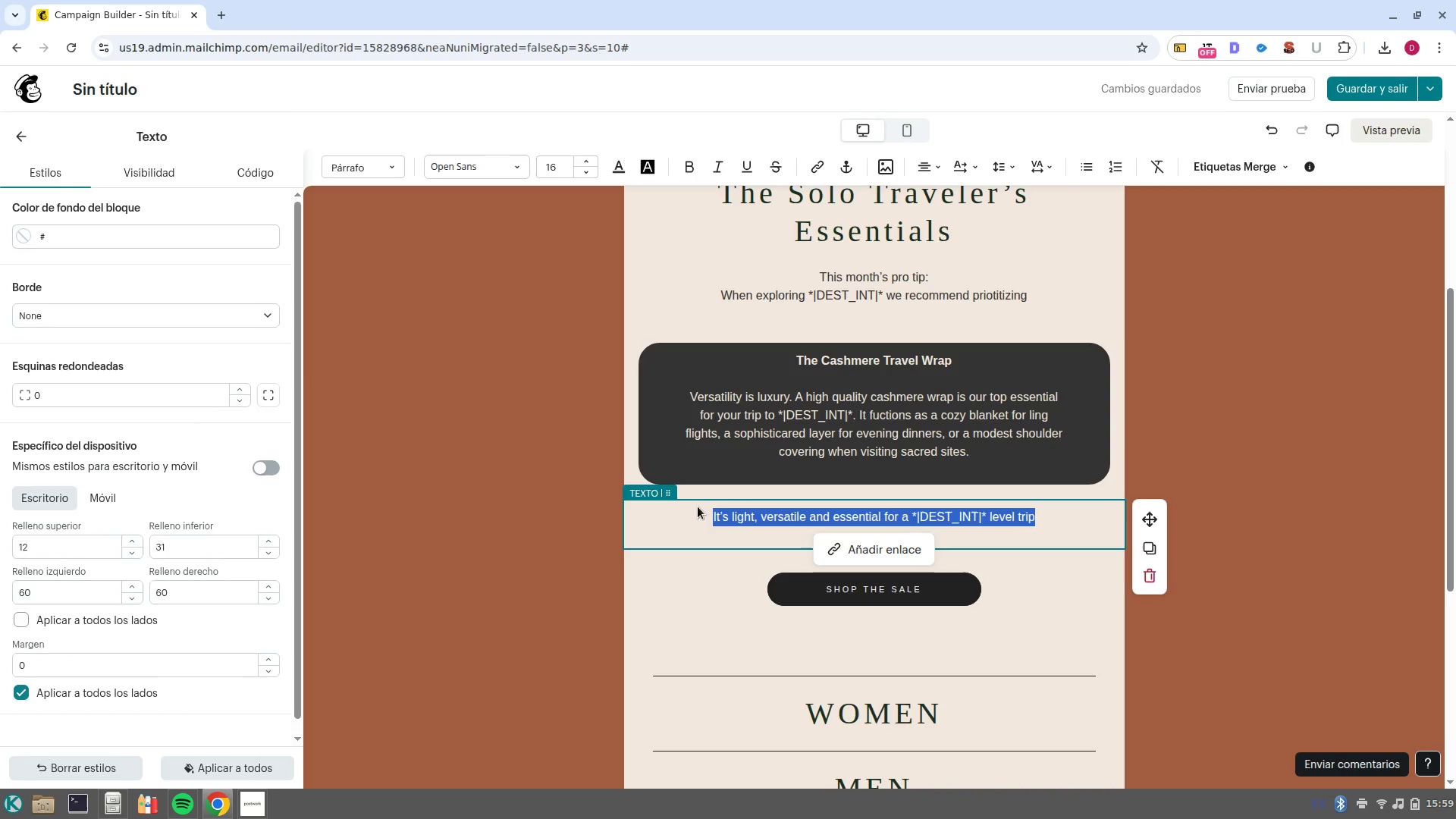 
key(Backspace)
 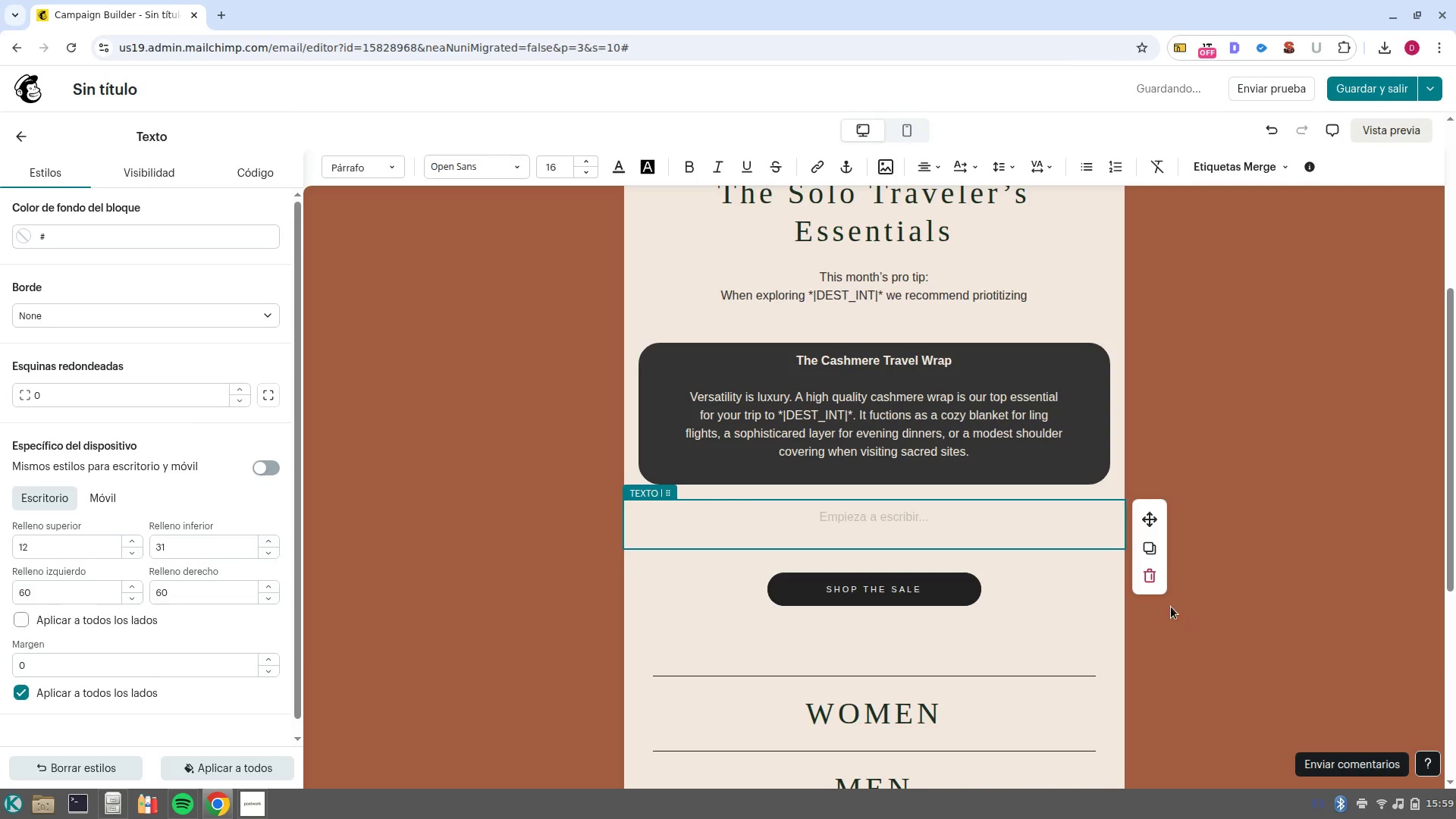 
left_click([1160, 580])
 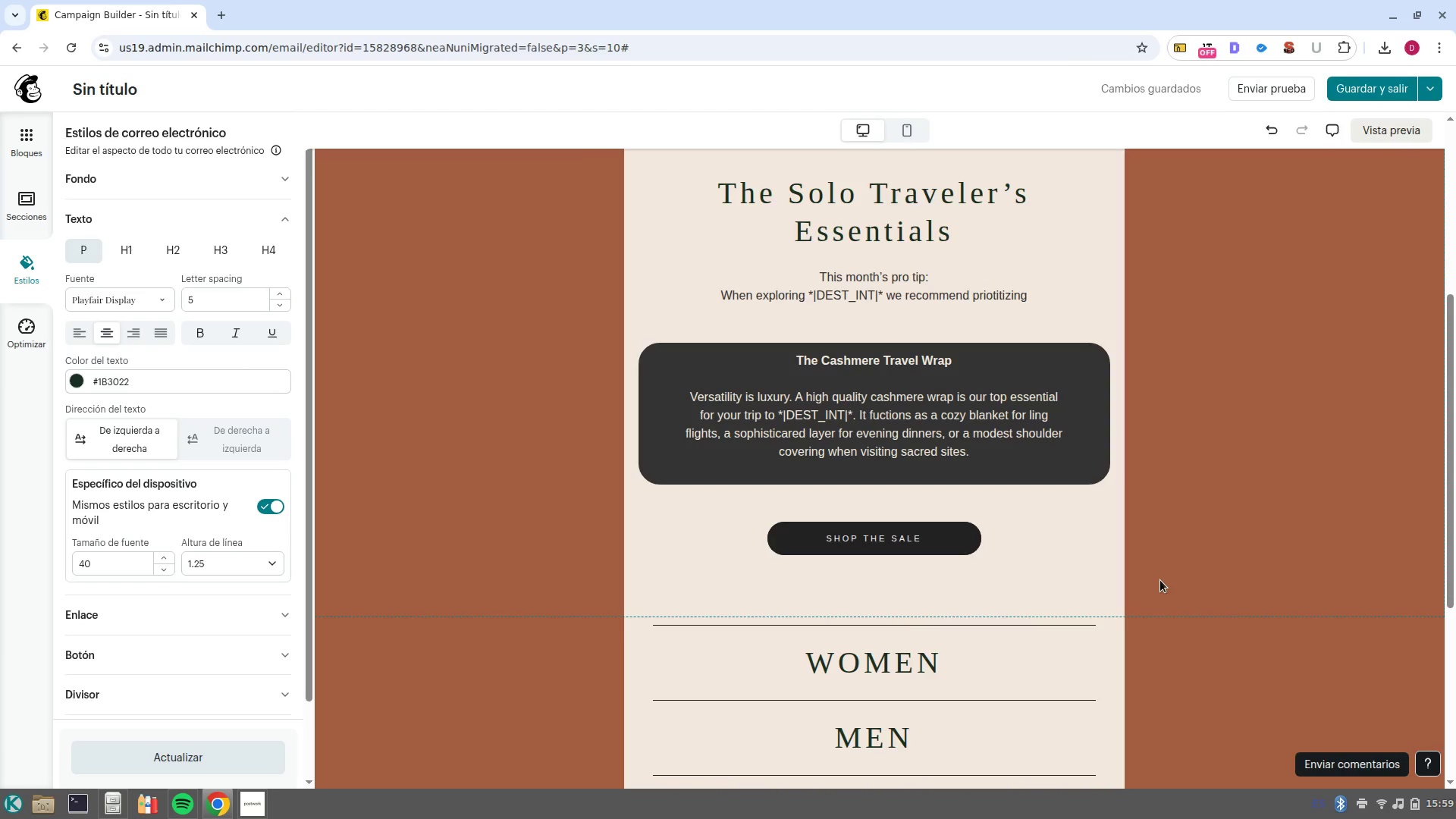 
wait(13.72)
 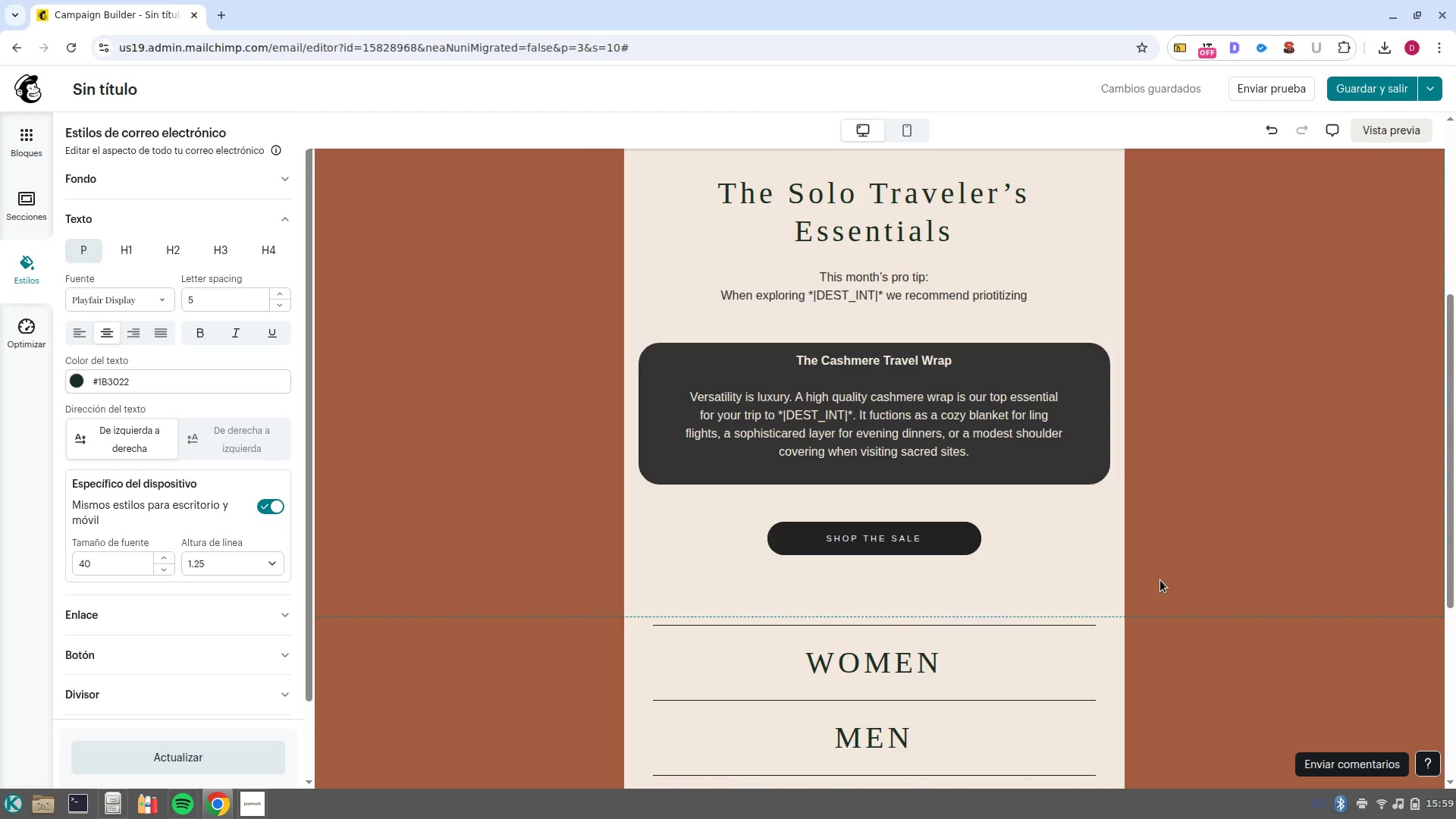 
double_click([881, 535])
 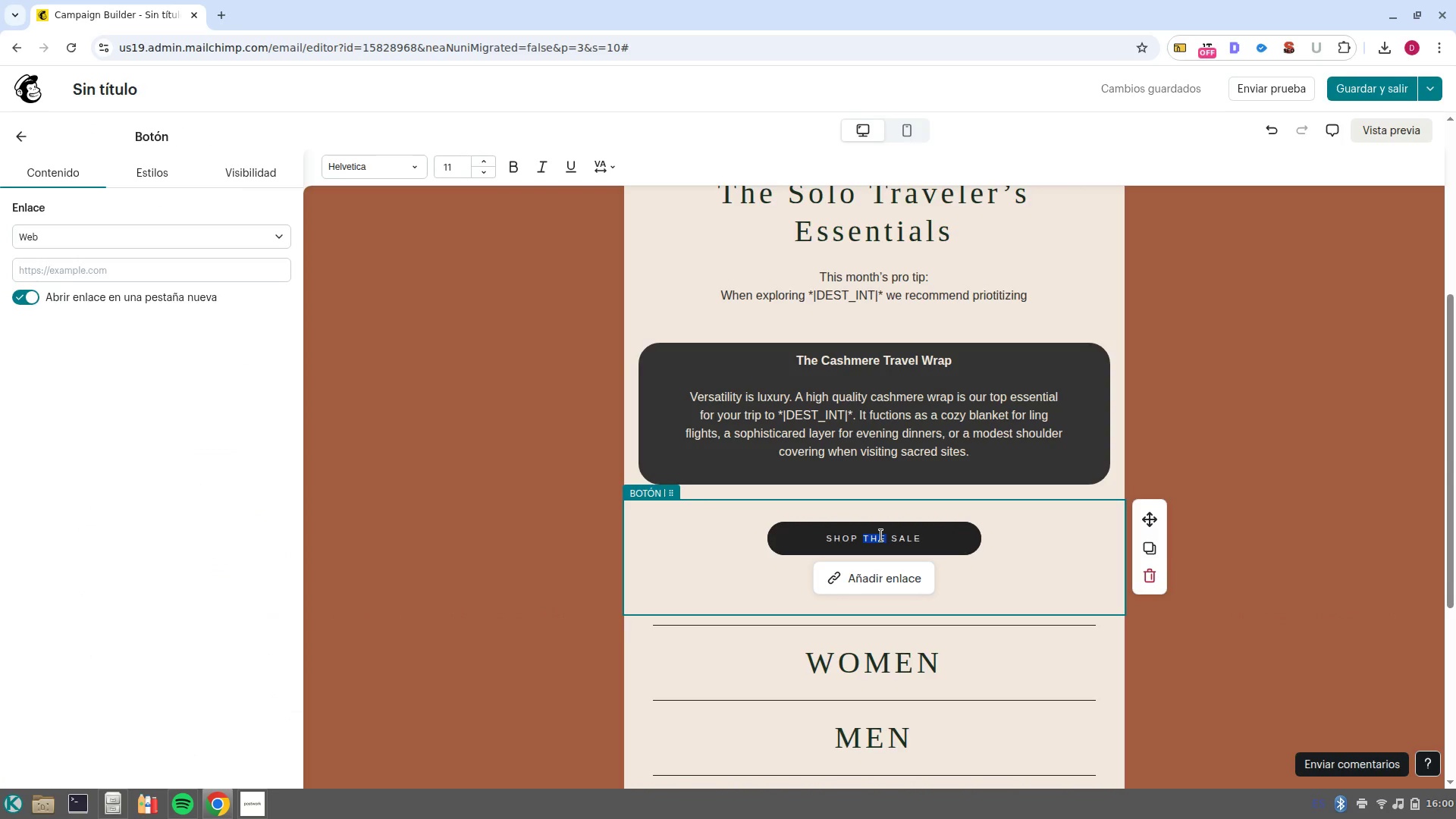 
wait(6.09)
 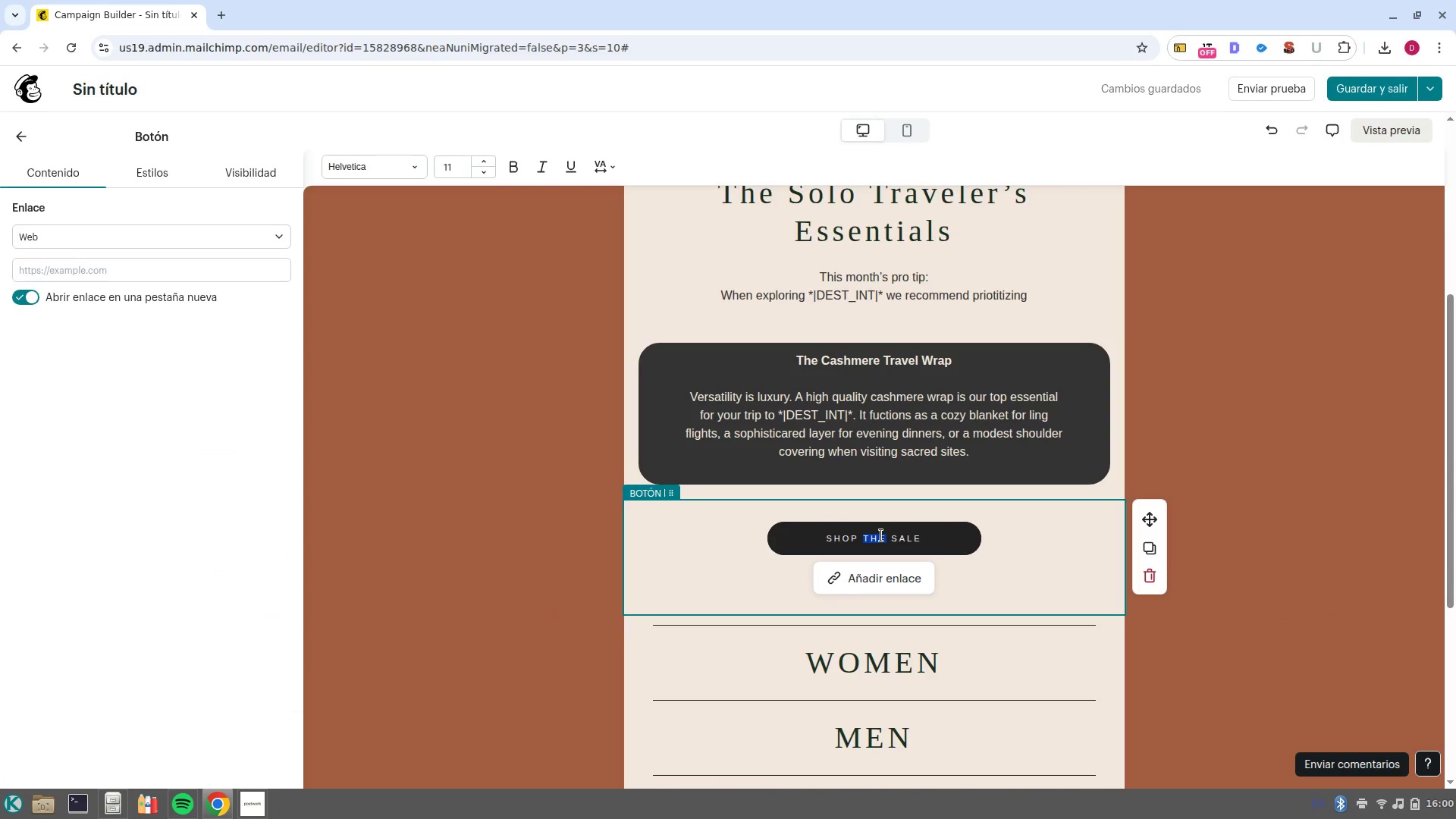 
left_click([941, 541])
 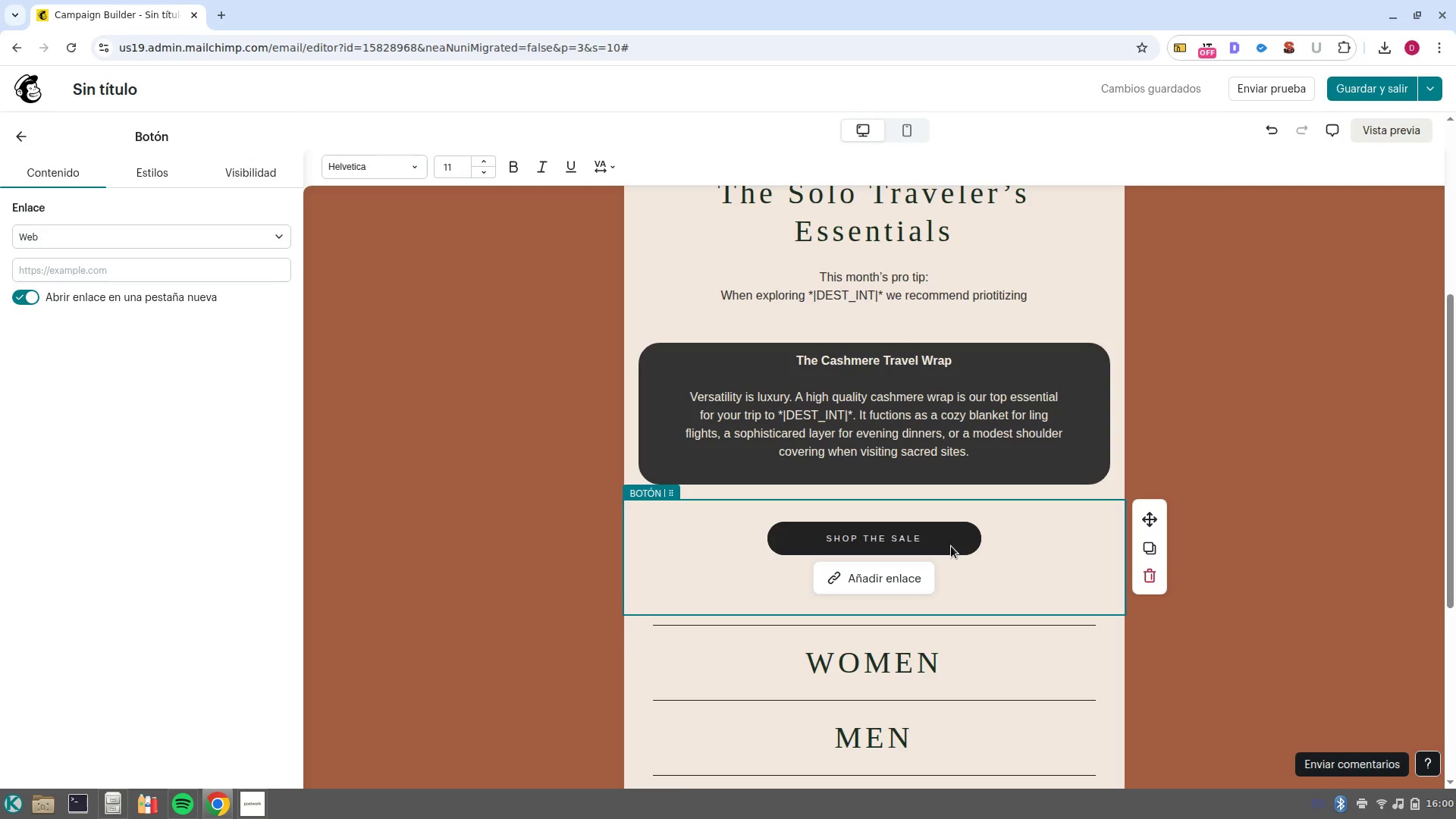 
key(Control+Z)
 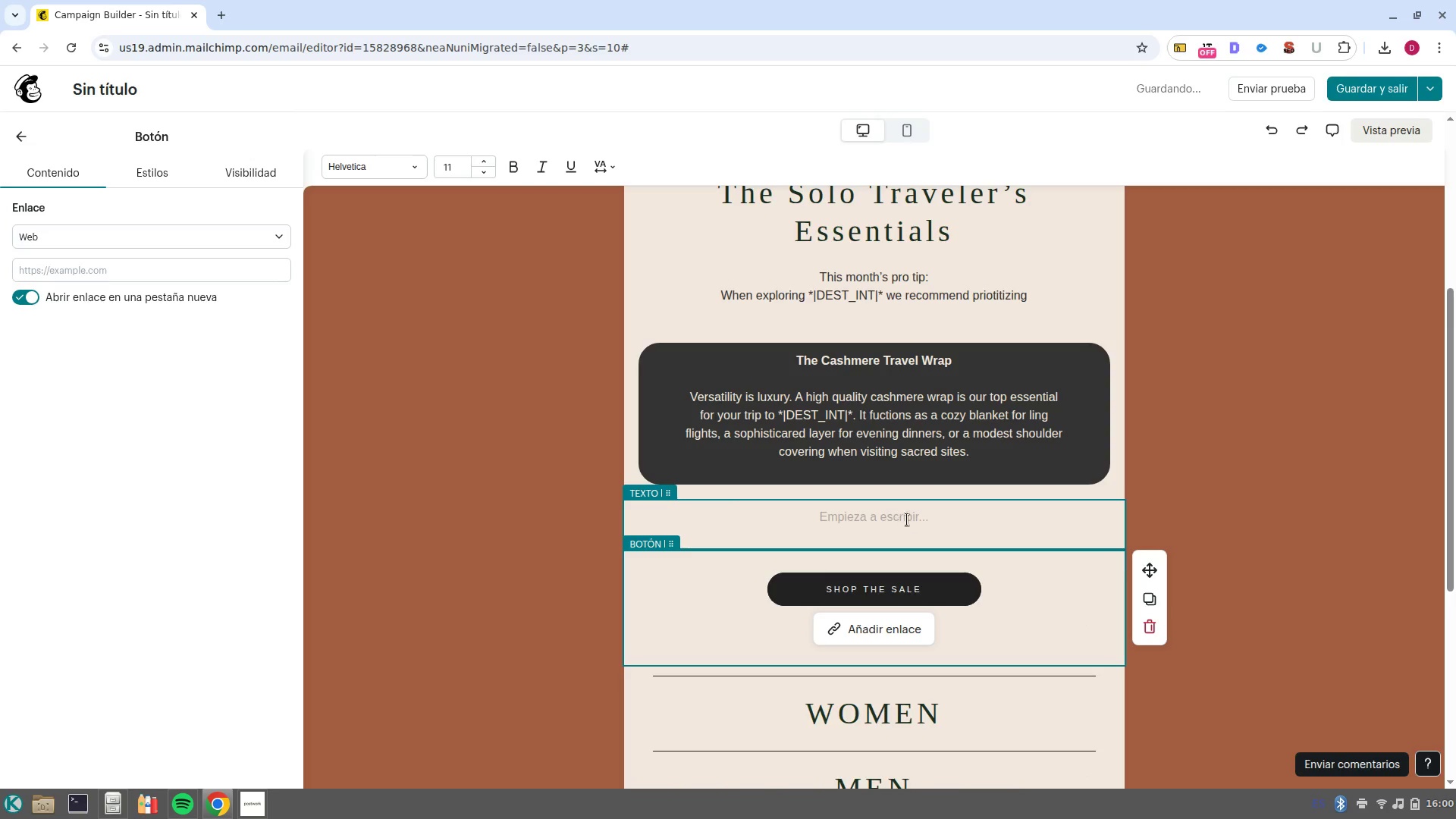 
left_click([907, 519])
 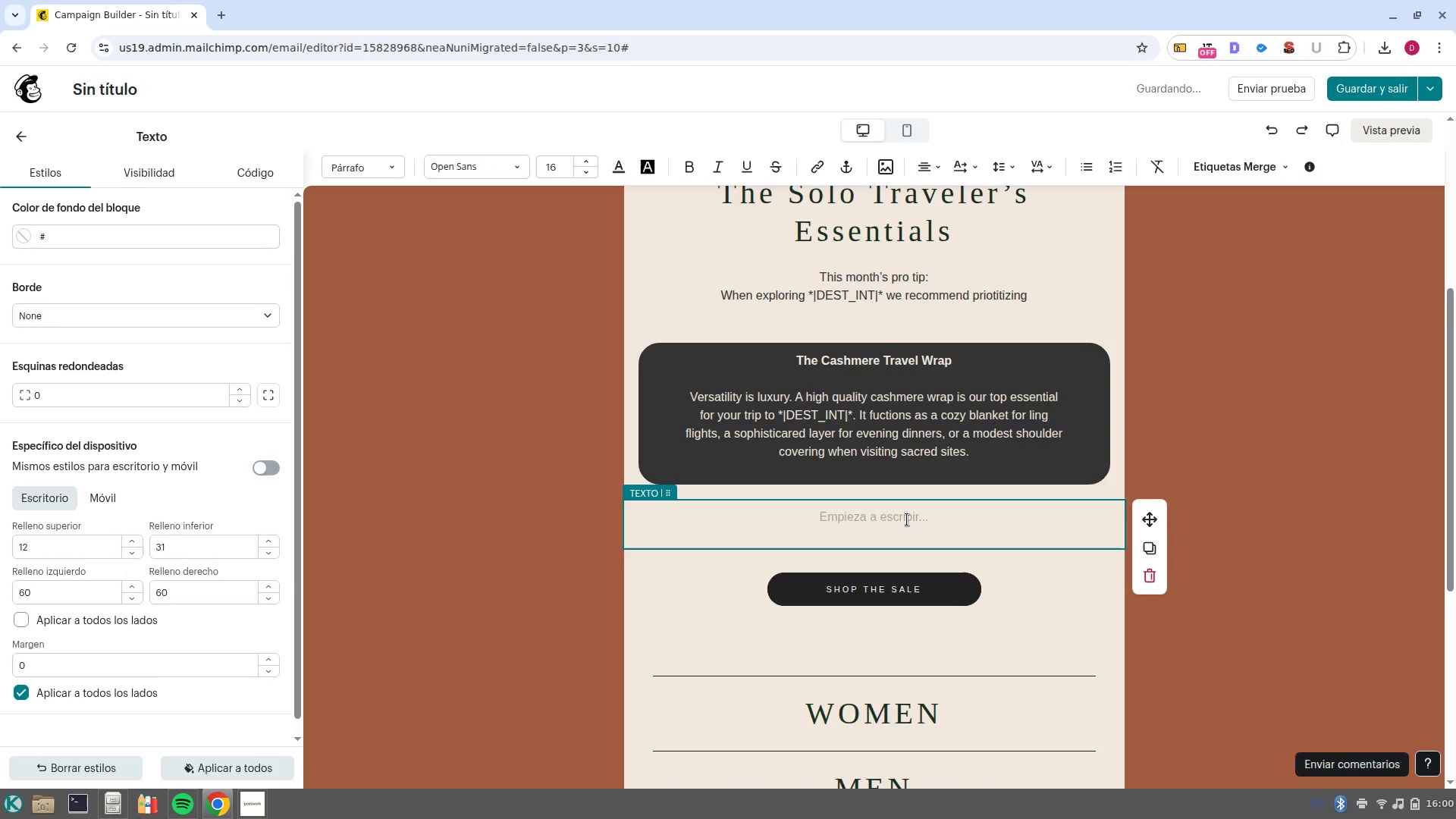 
type(Ready for your next Trip_)
 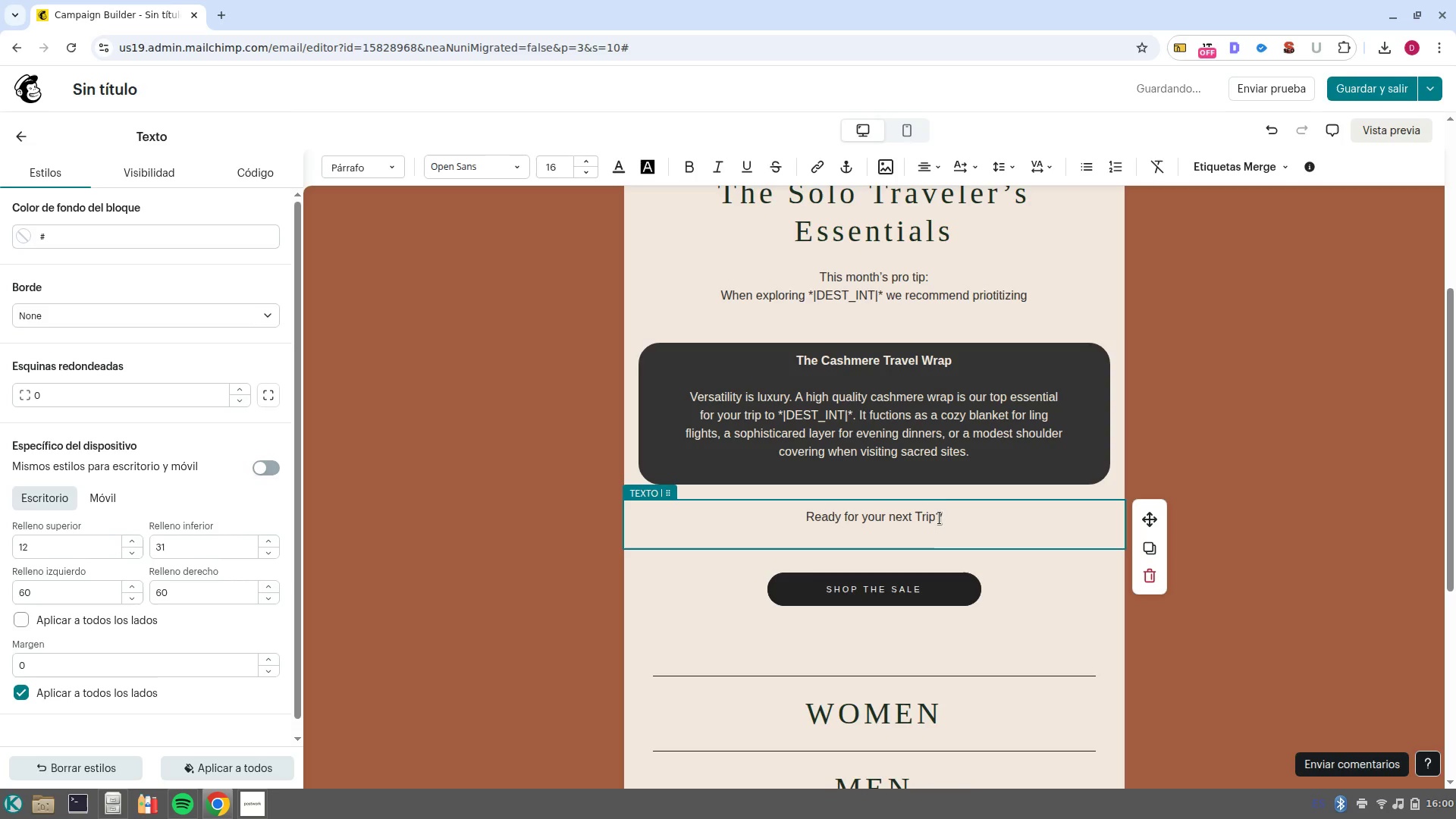 
left_click_drag(start_coordinate=[947, 517], to_coordinate=[727, 514])
 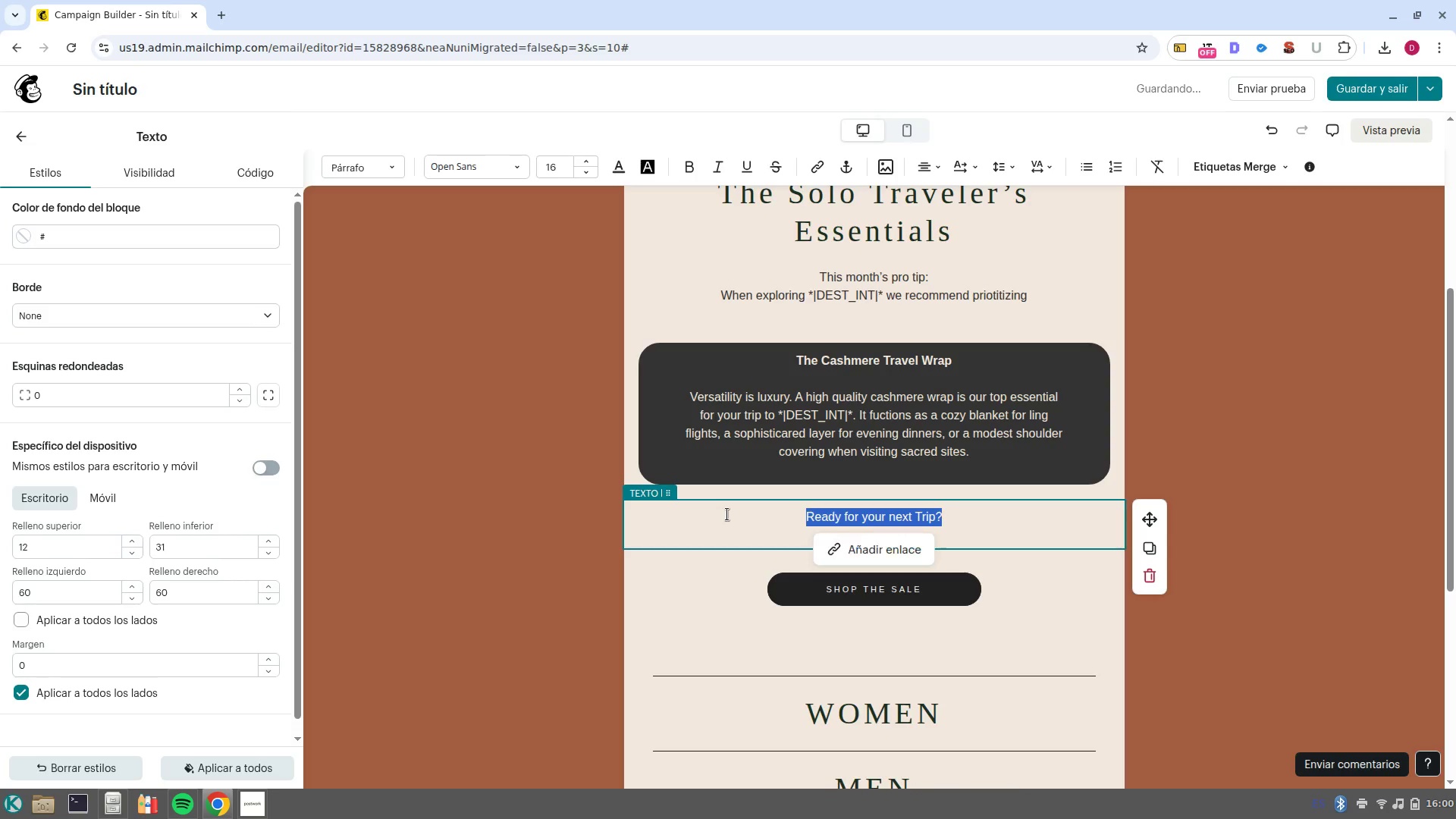 
key(Control+B)
 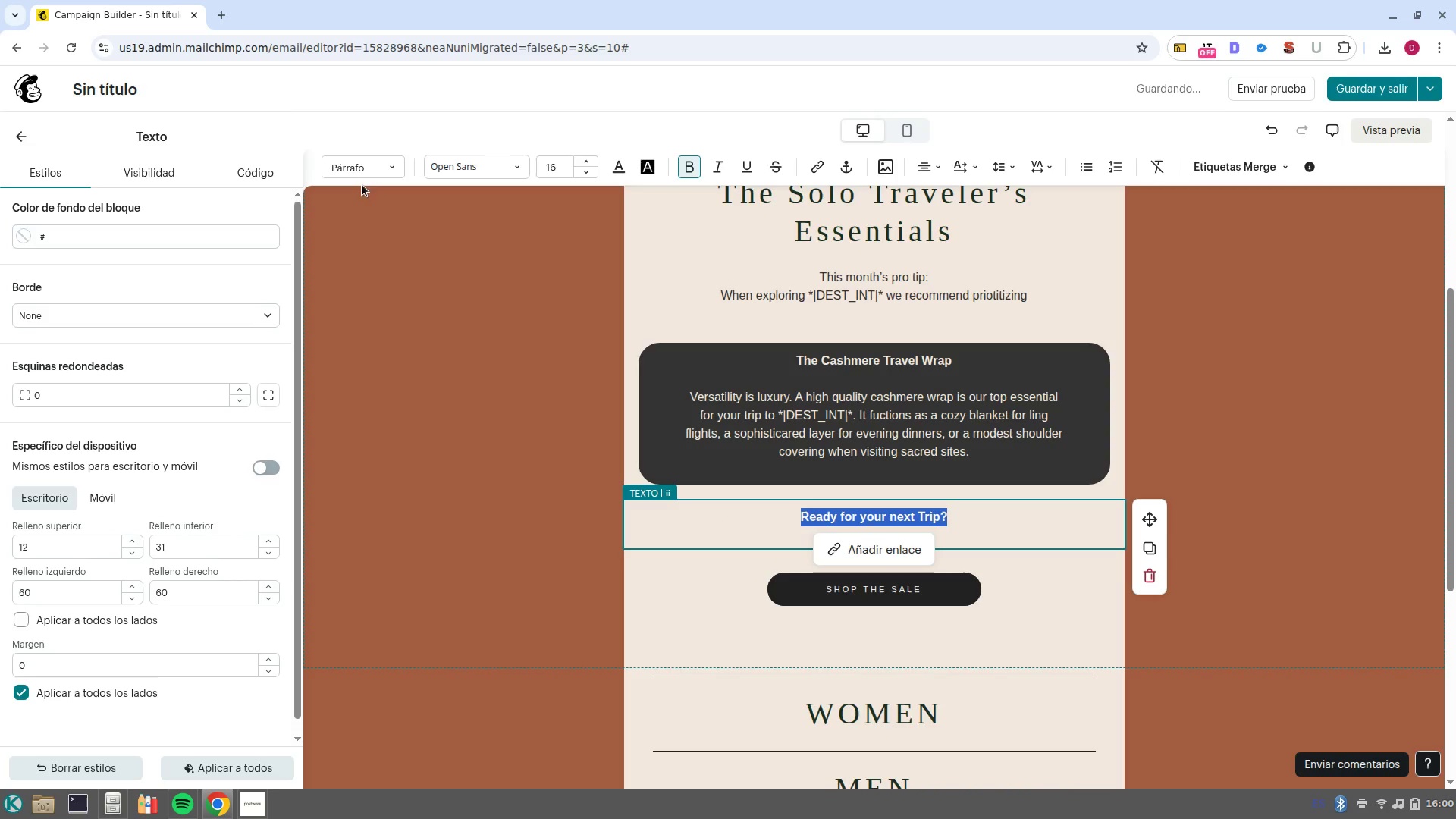 
left_click([375, 165])
 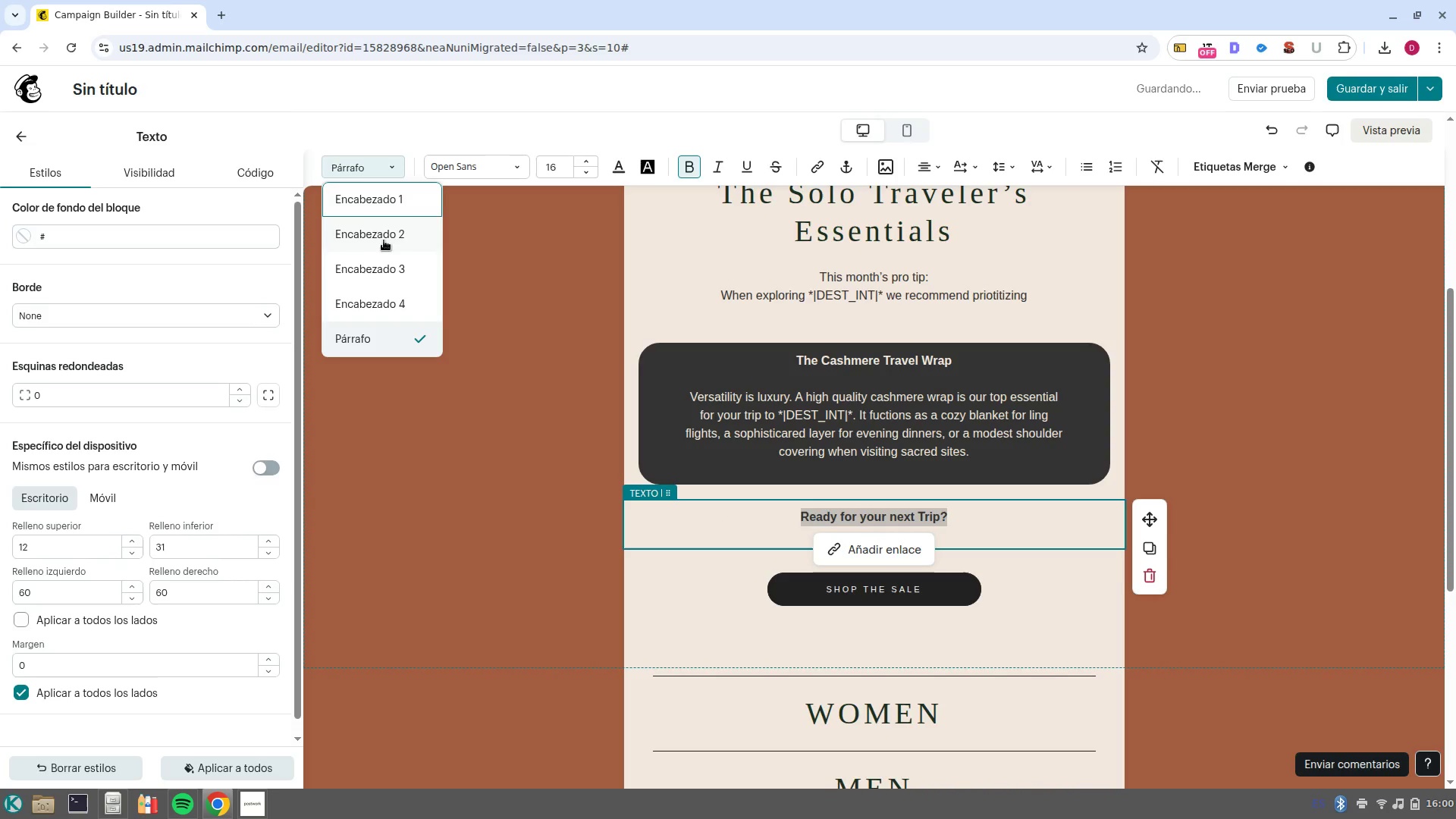 
left_click([385, 238])
 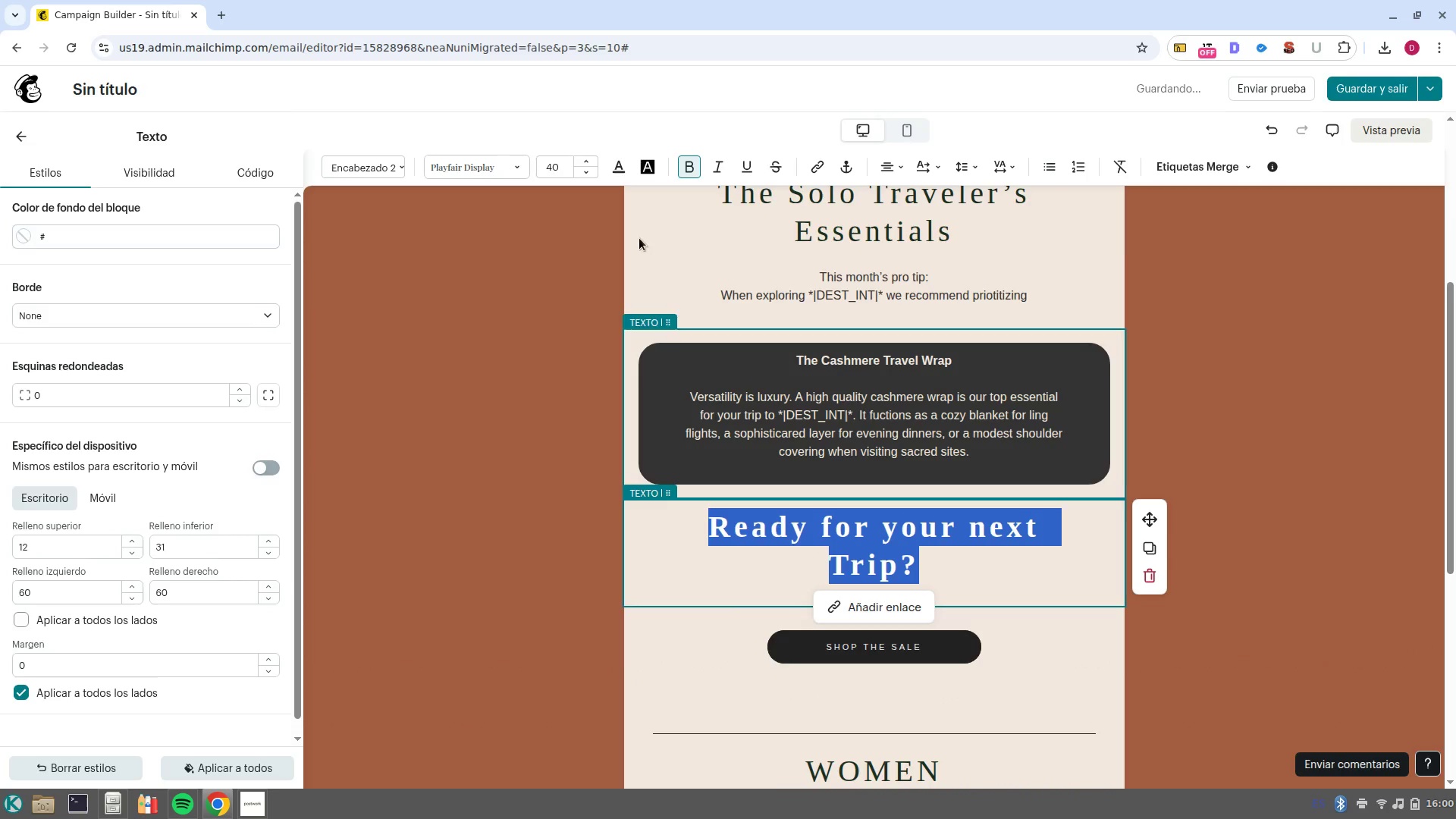 
scroll: coordinate [884, 309], scroll_direction: up, amount: 3.0
 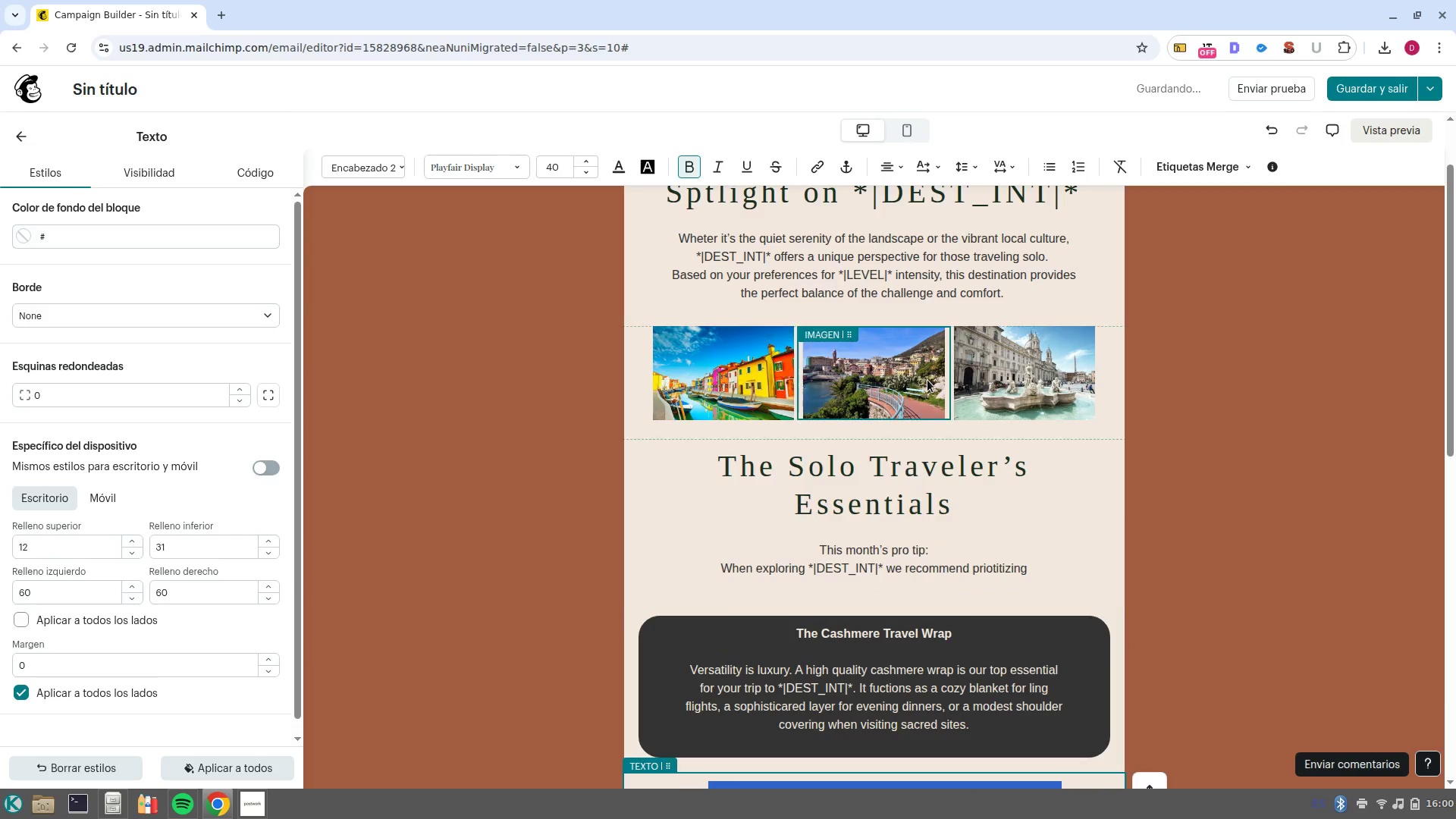 
scroll: coordinate [927, 380], scroll_direction: down, amount: 3.0
 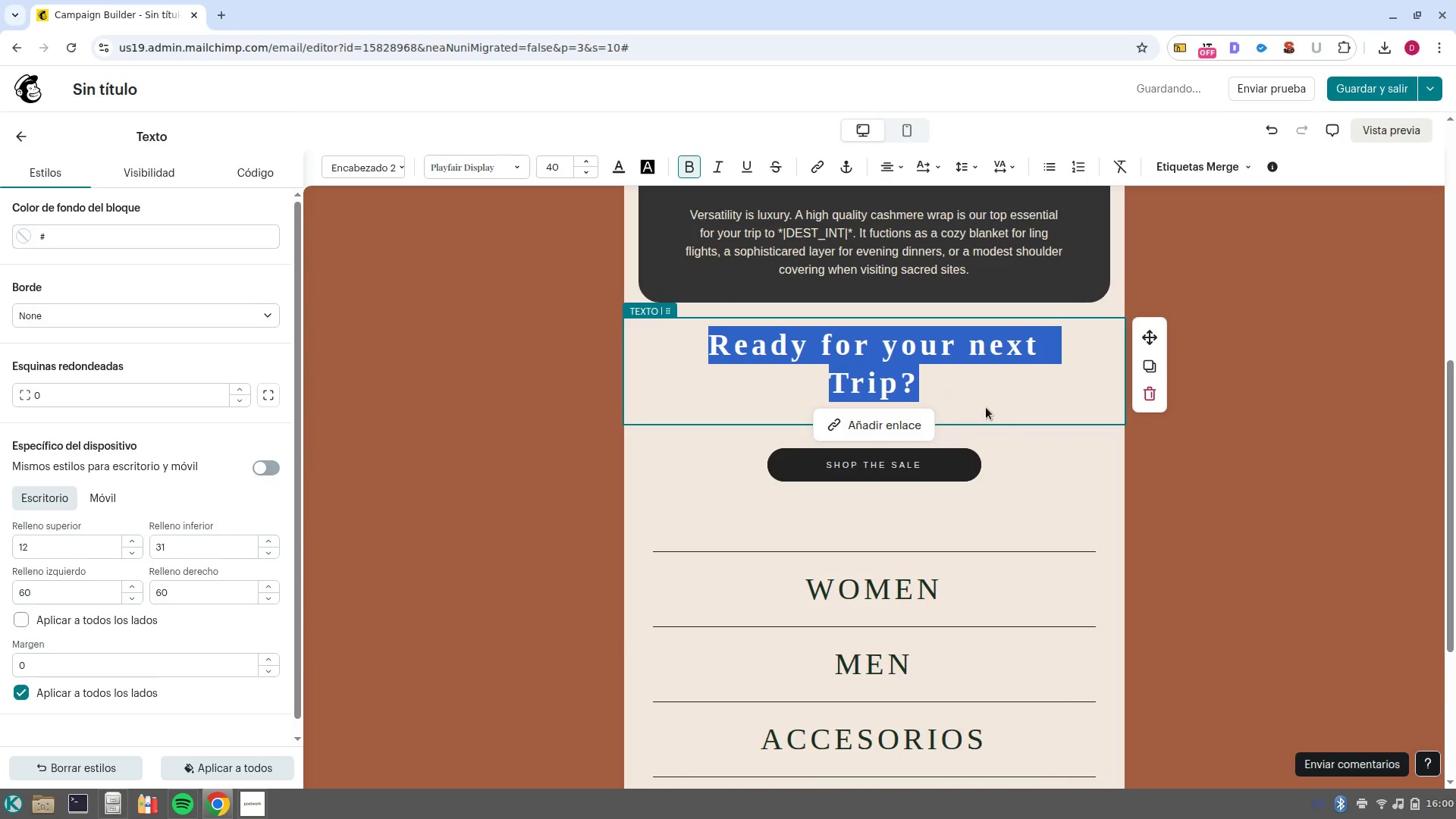 
left_click([985, 407])
 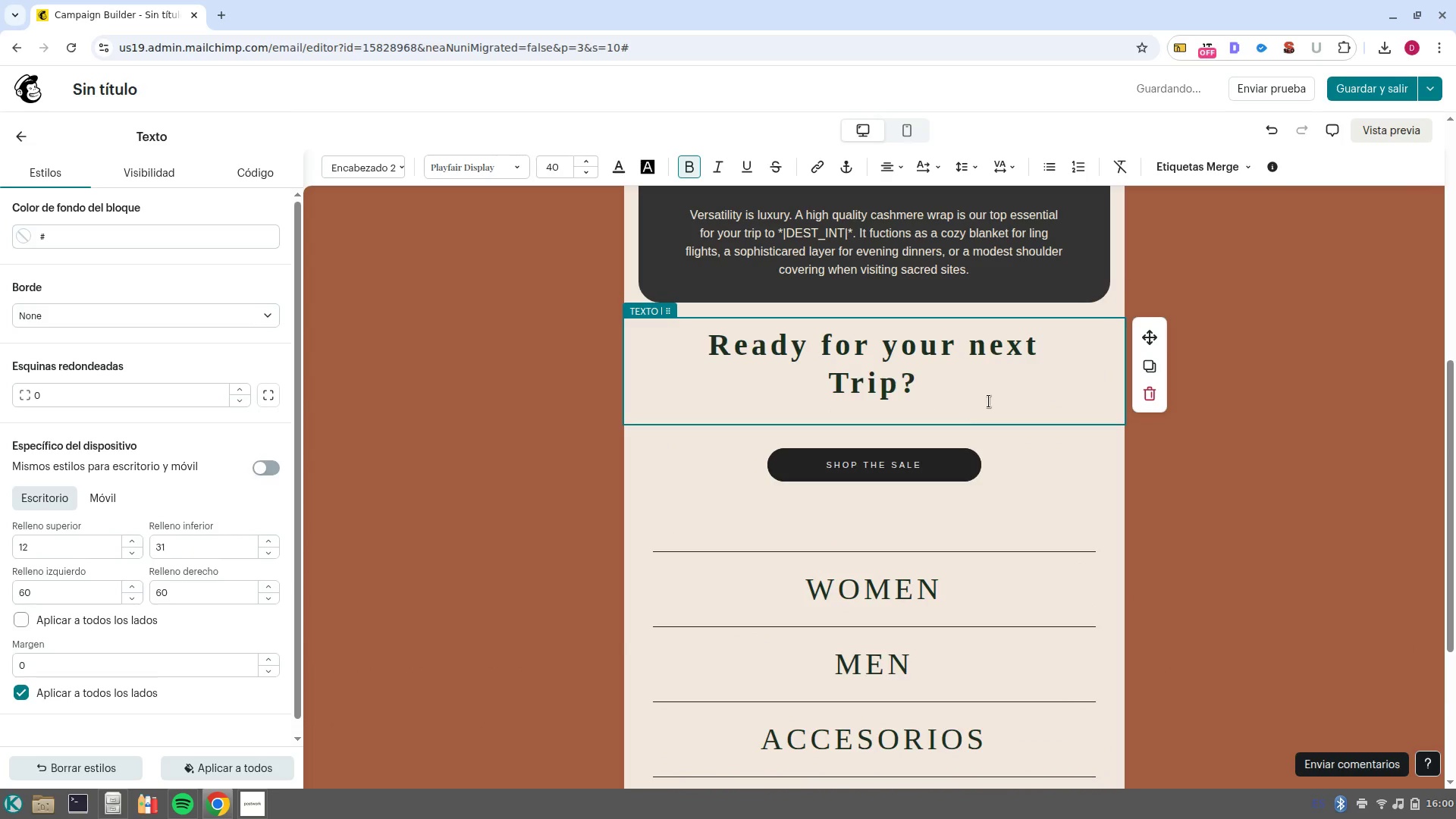 
scroll: coordinate [989, 401], scroll_direction: up, amount: 4.0
 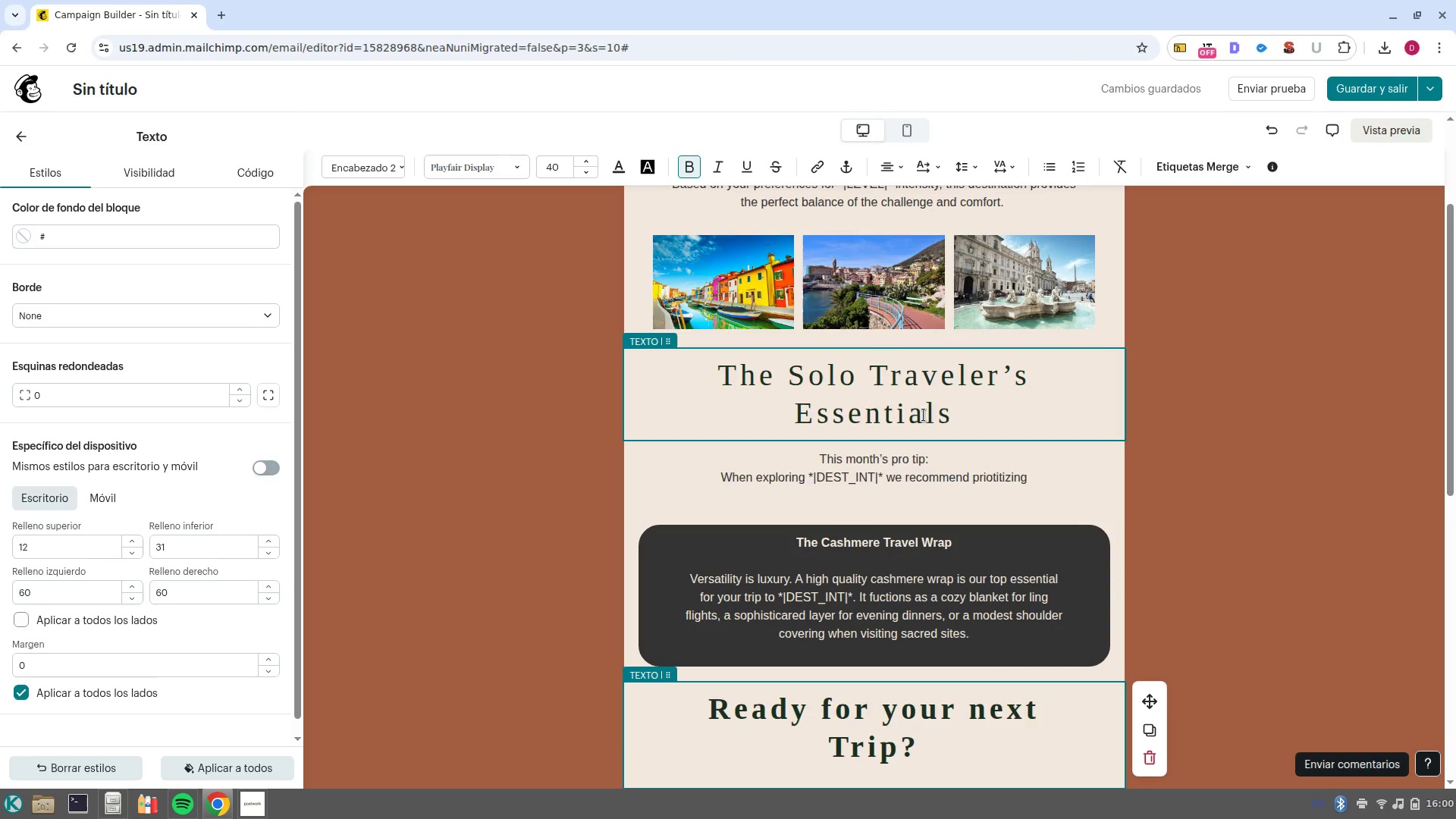 
left_click_drag(start_coordinate=[963, 410], to_coordinate=[714, 372])
 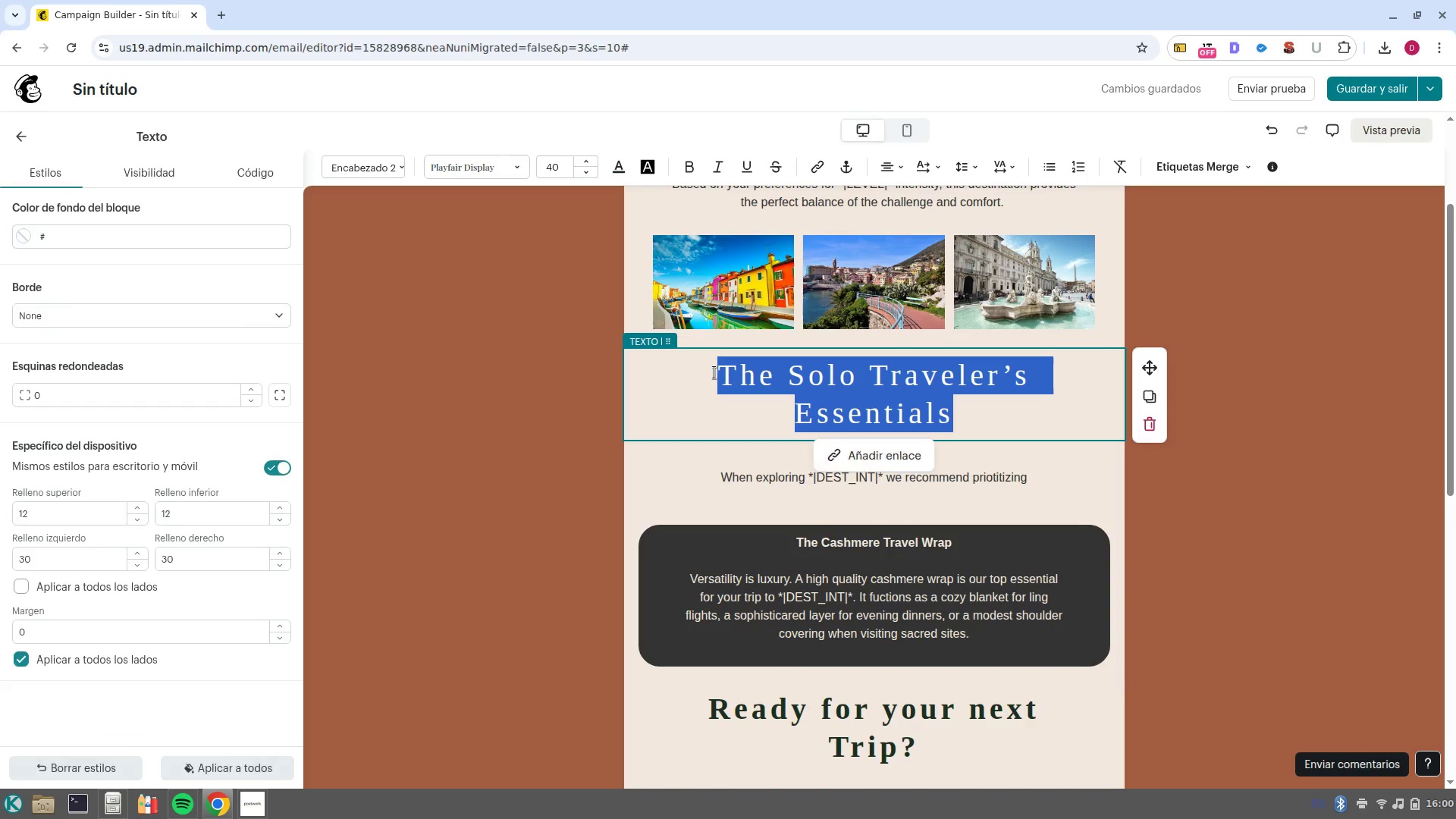 
key(Control+B)
 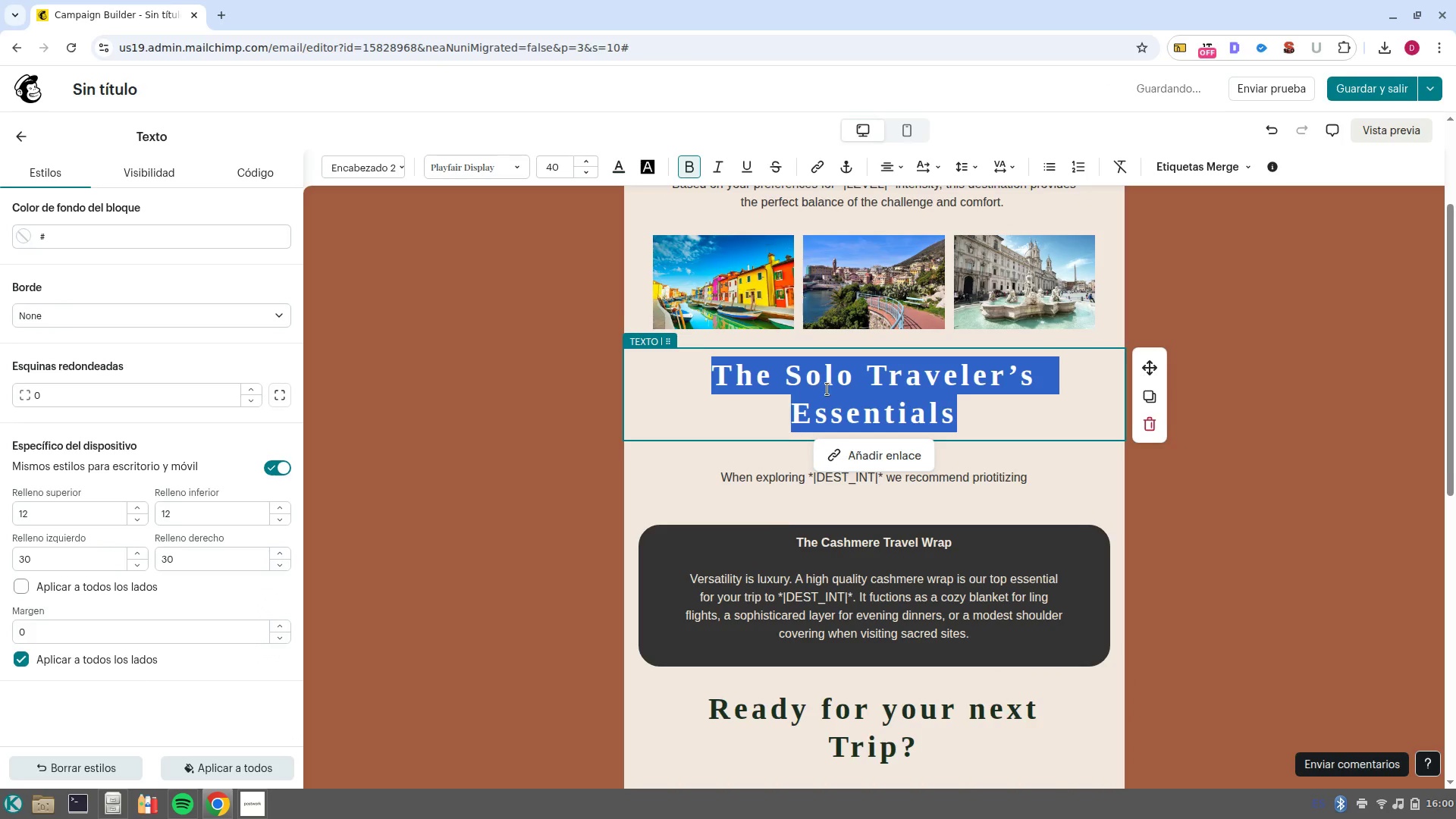 
scroll: coordinate [827, 389], scroll_direction: up, amount: 3.0
 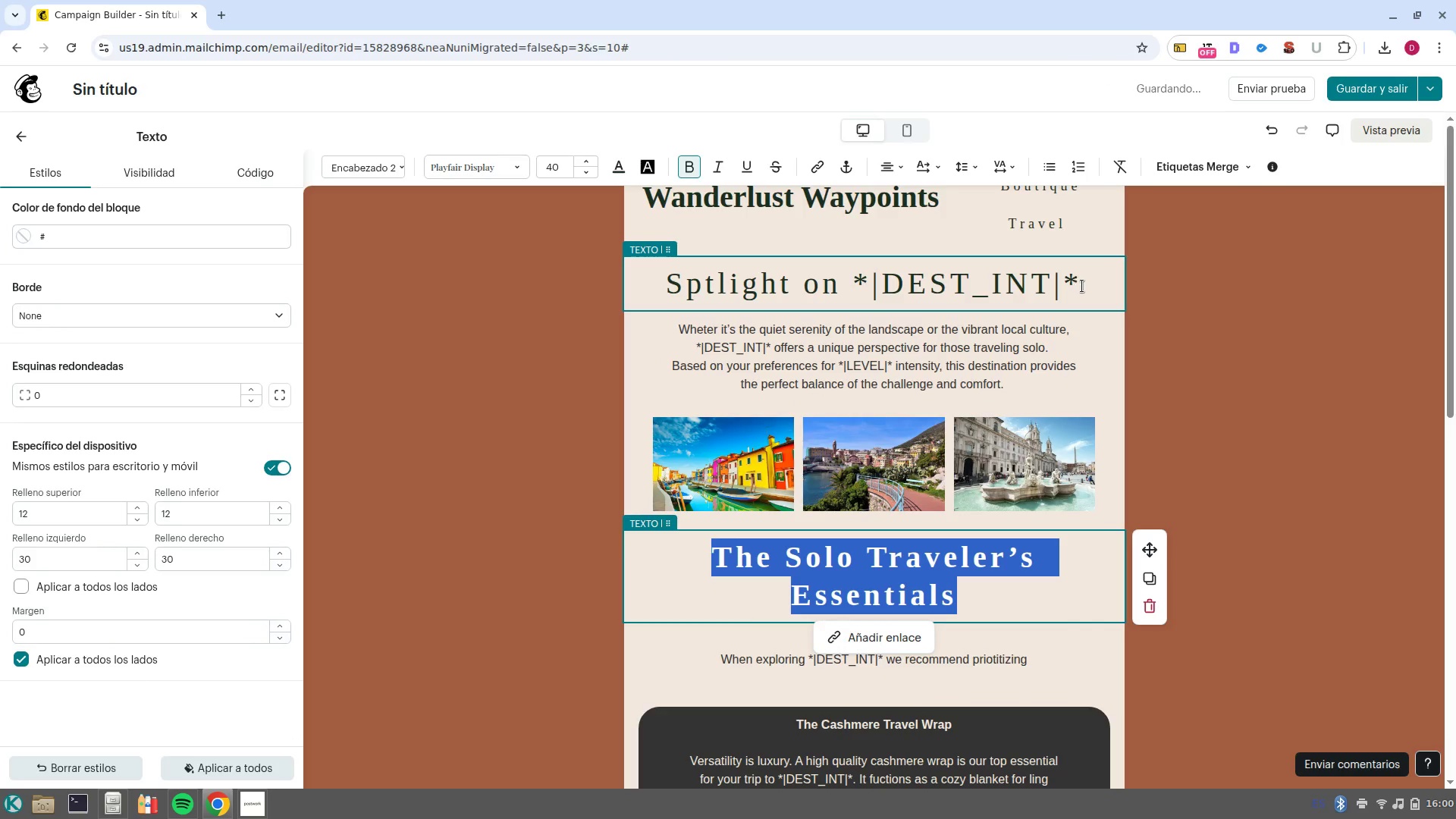 
left_click_drag(start_coordinate=[1087, 286], to_coordinate=[635, 285])
 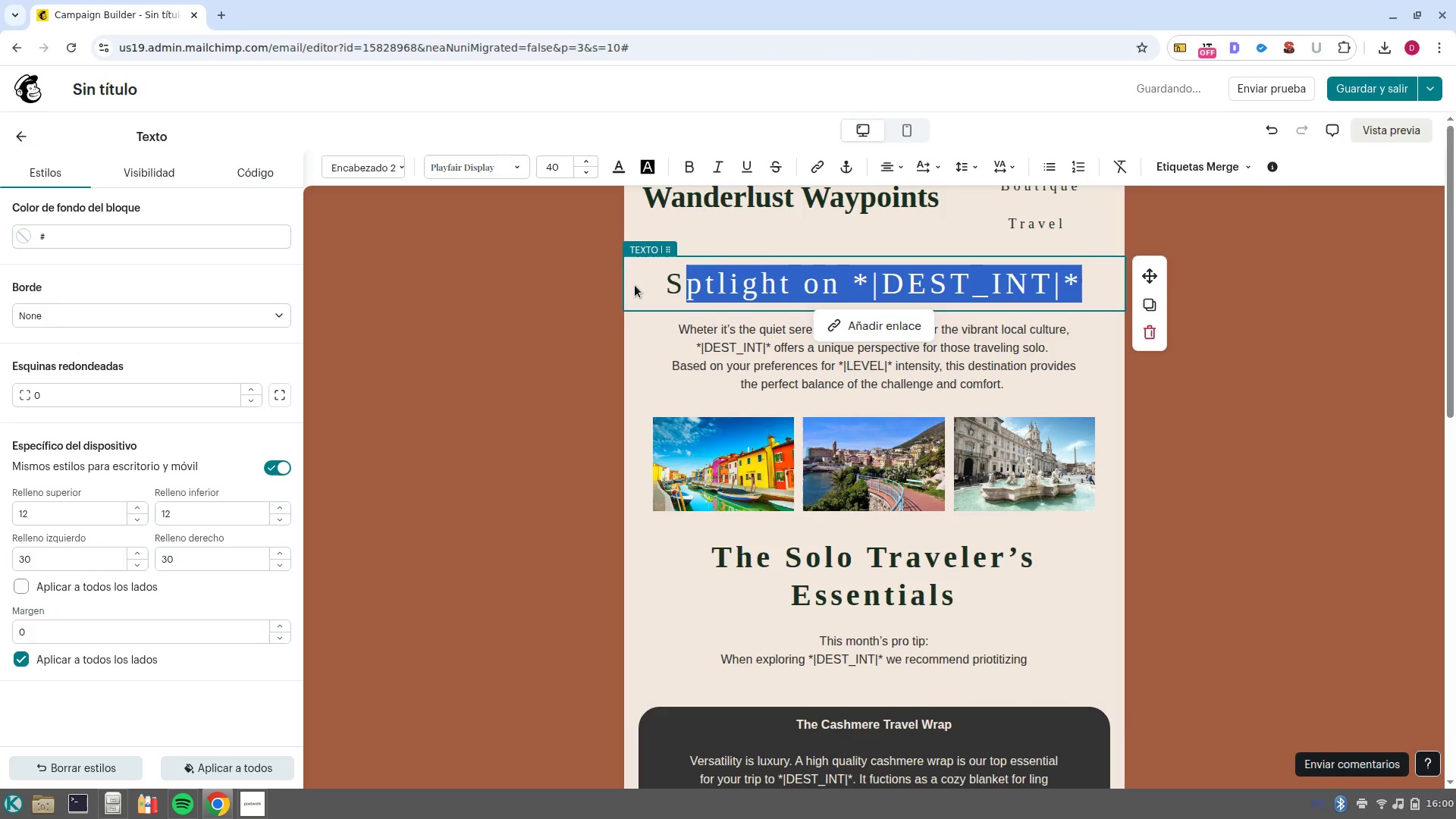 
key(Control+B)
 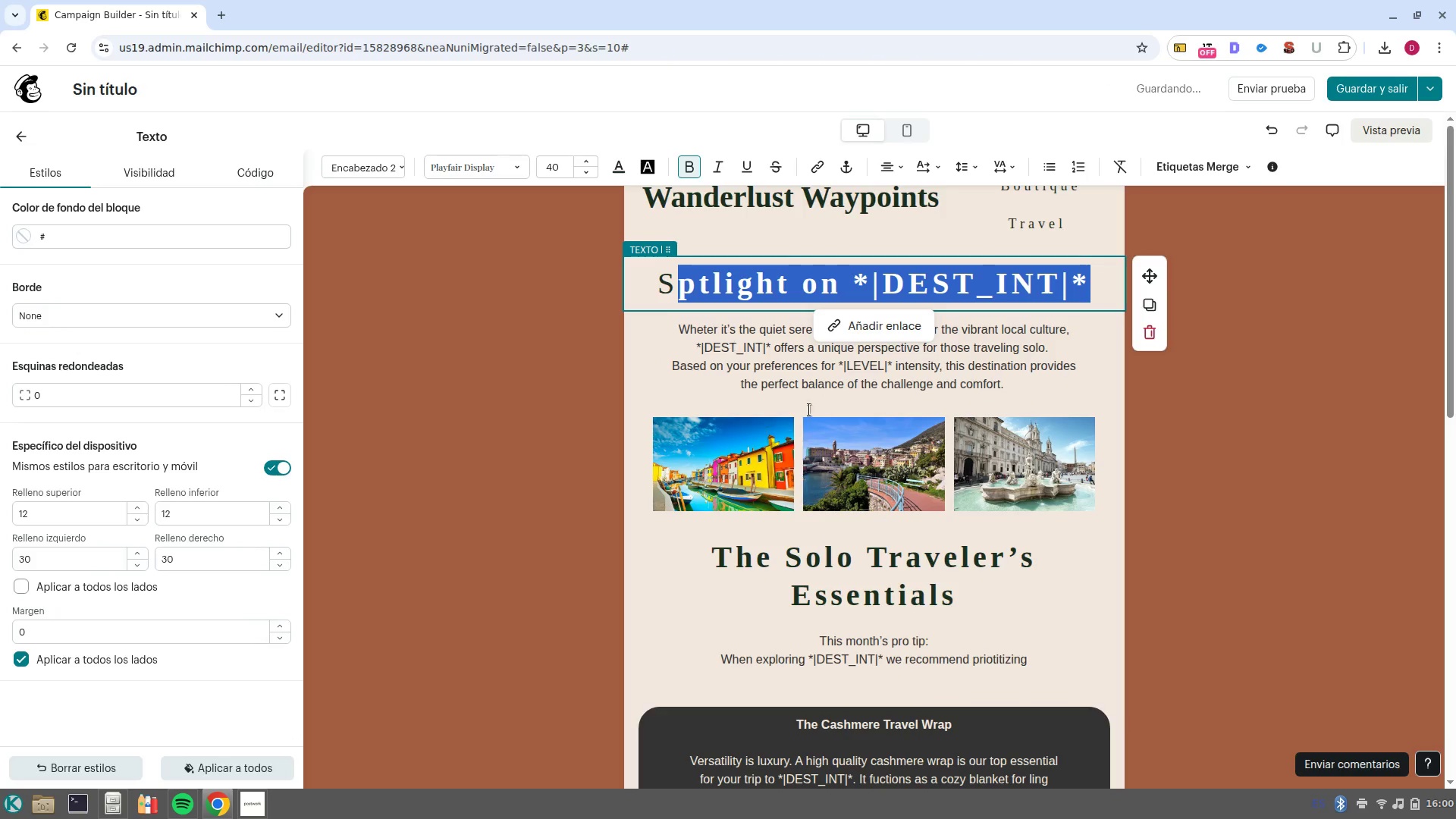 
scroll: coordinate [821, 419], scroll_direction: up, amount: 1.0
 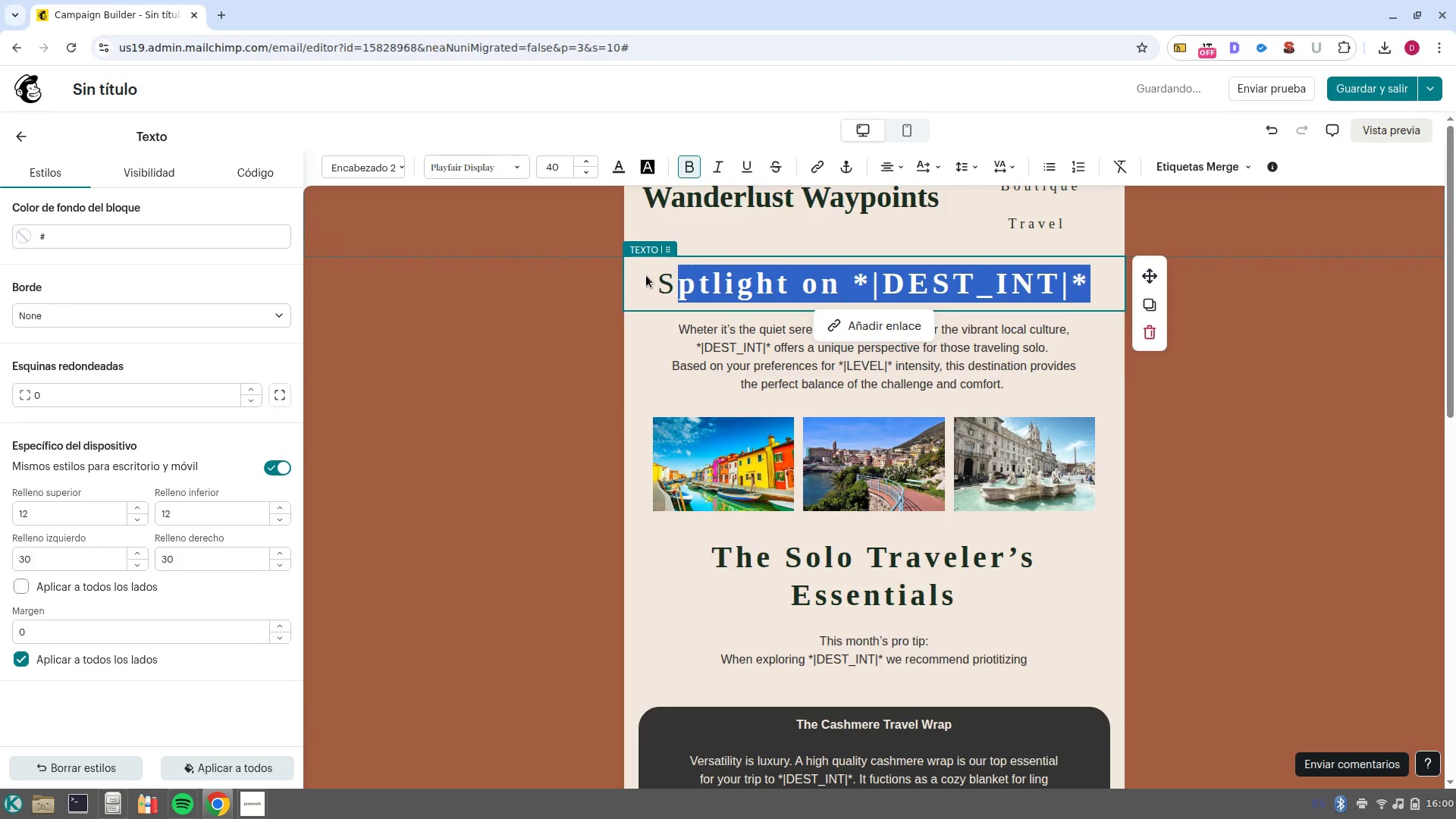 
left_click([648, 281])
 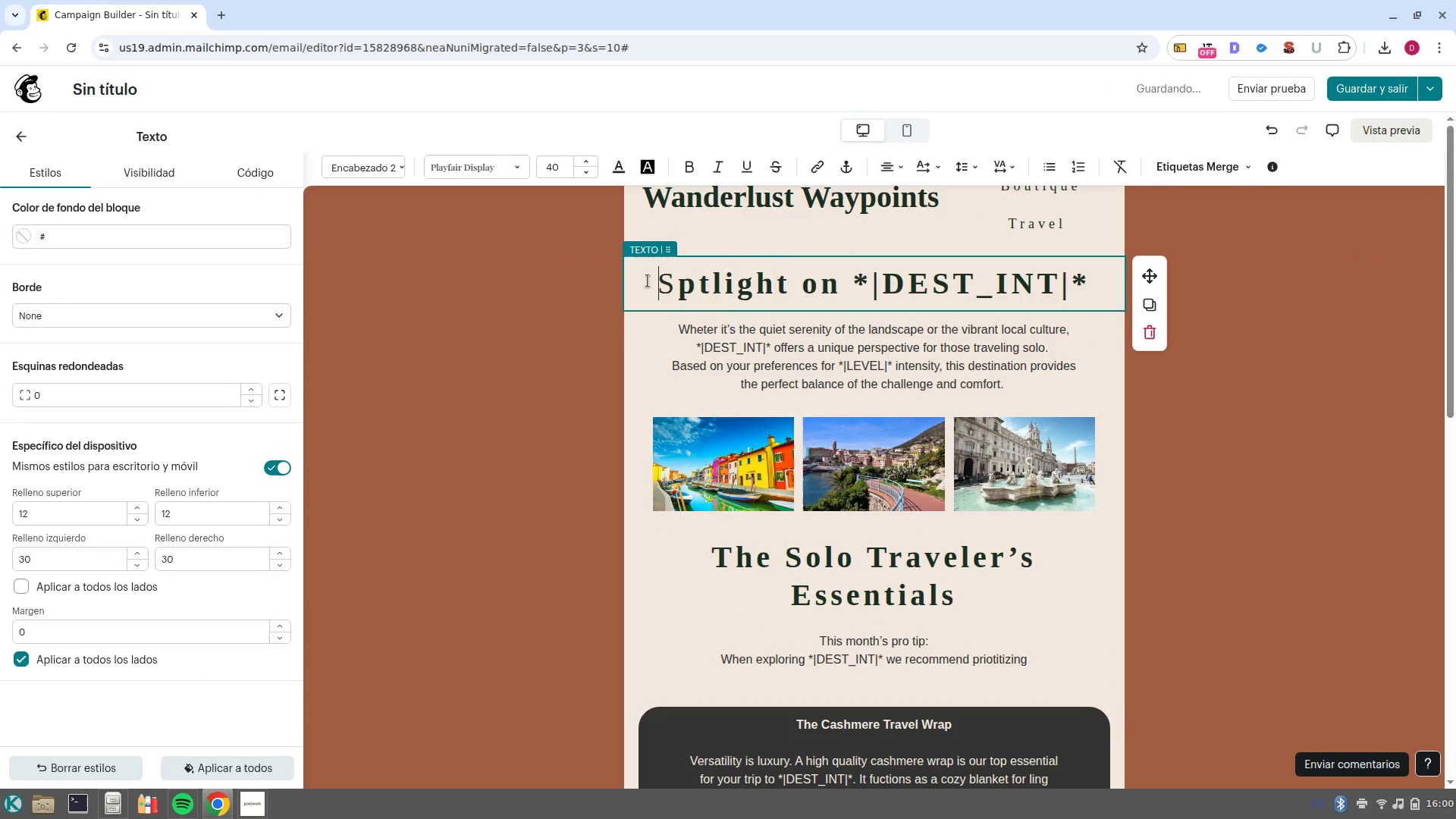 
left_click_drag(start_coordinate=[648, 281], to_coordinate=[678, 285])
 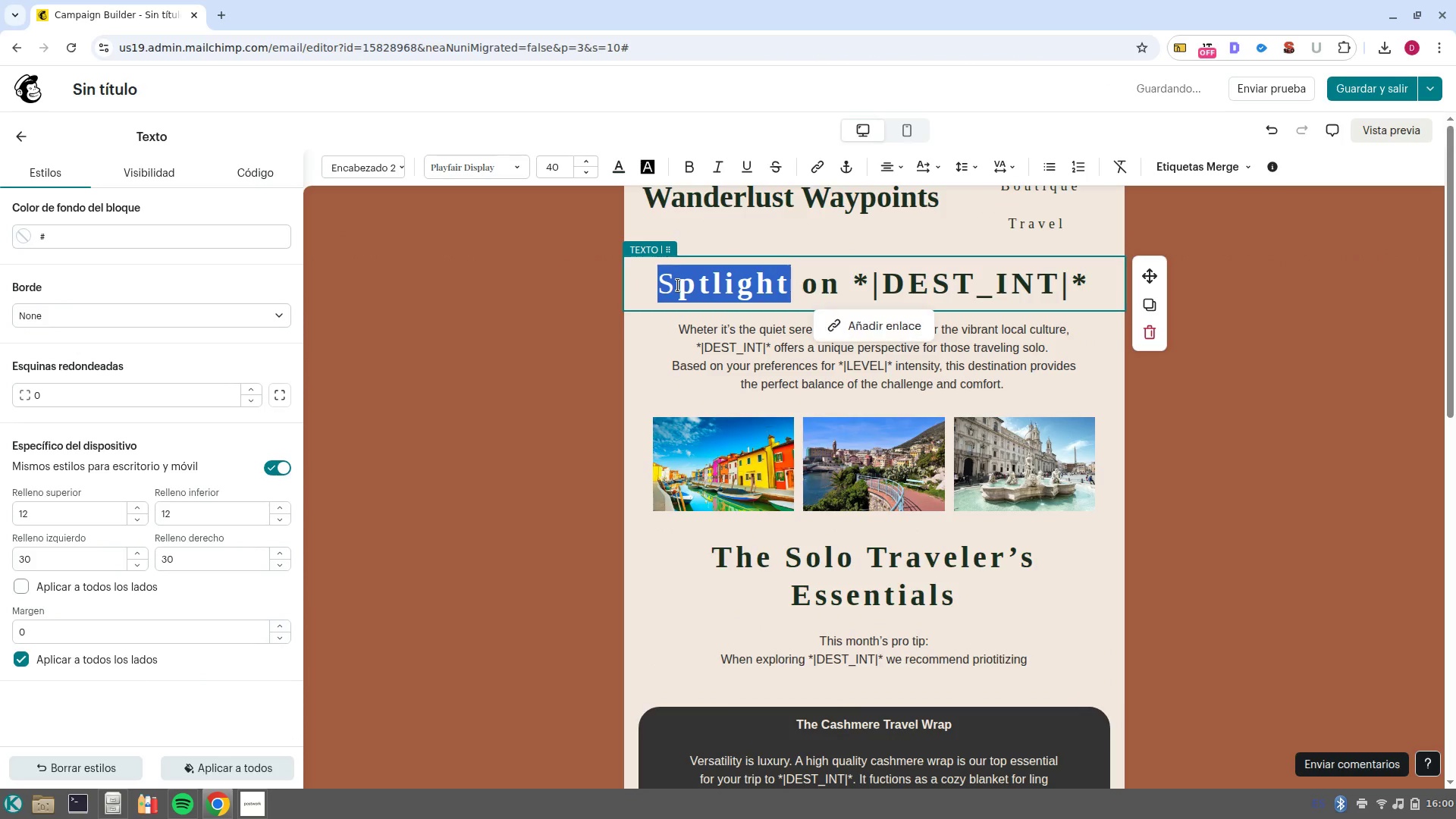 
key(Control+B)
 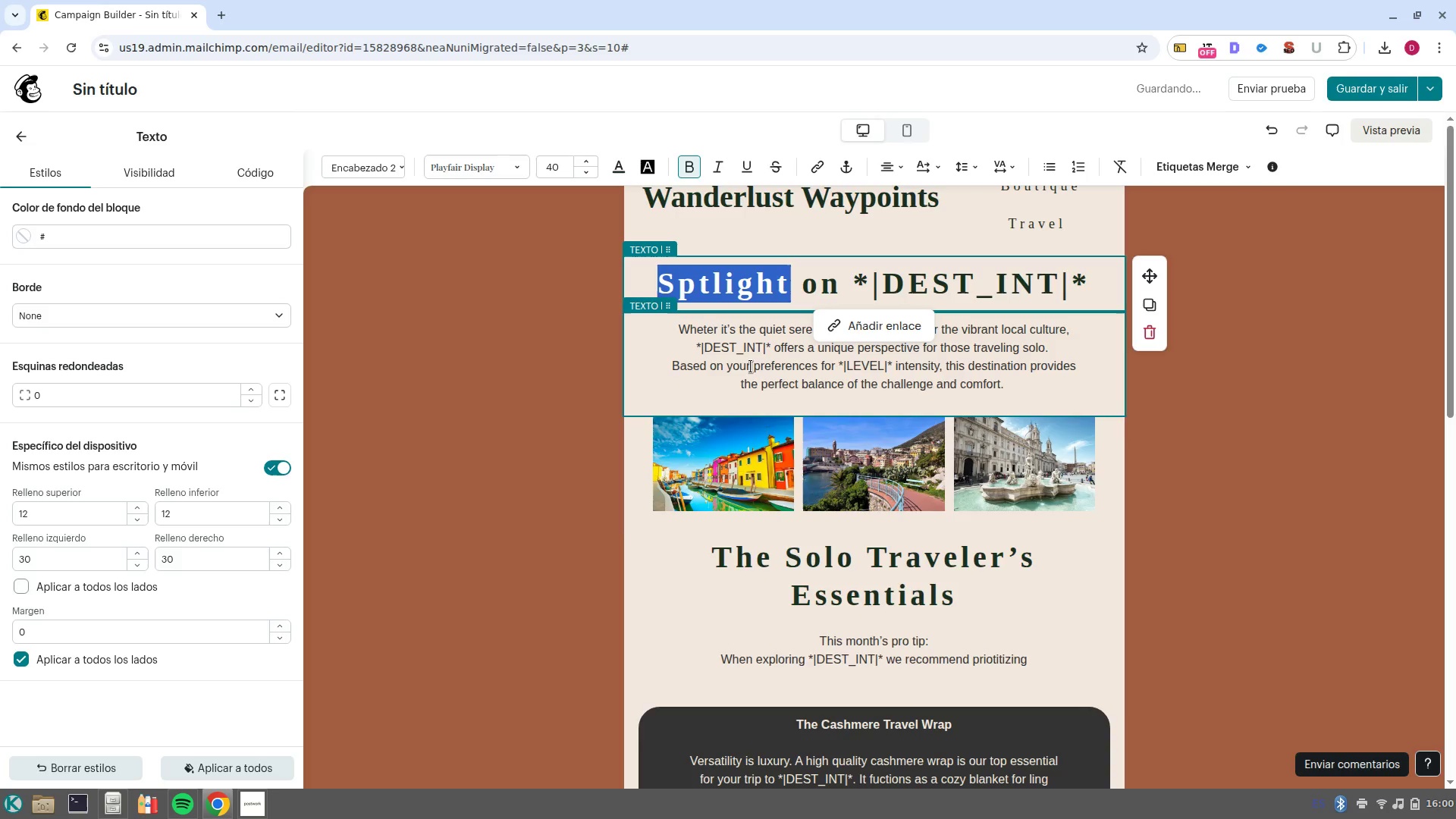 
scroll: coordinate [932, 534], scroll_direction: down, amount: 4.0
 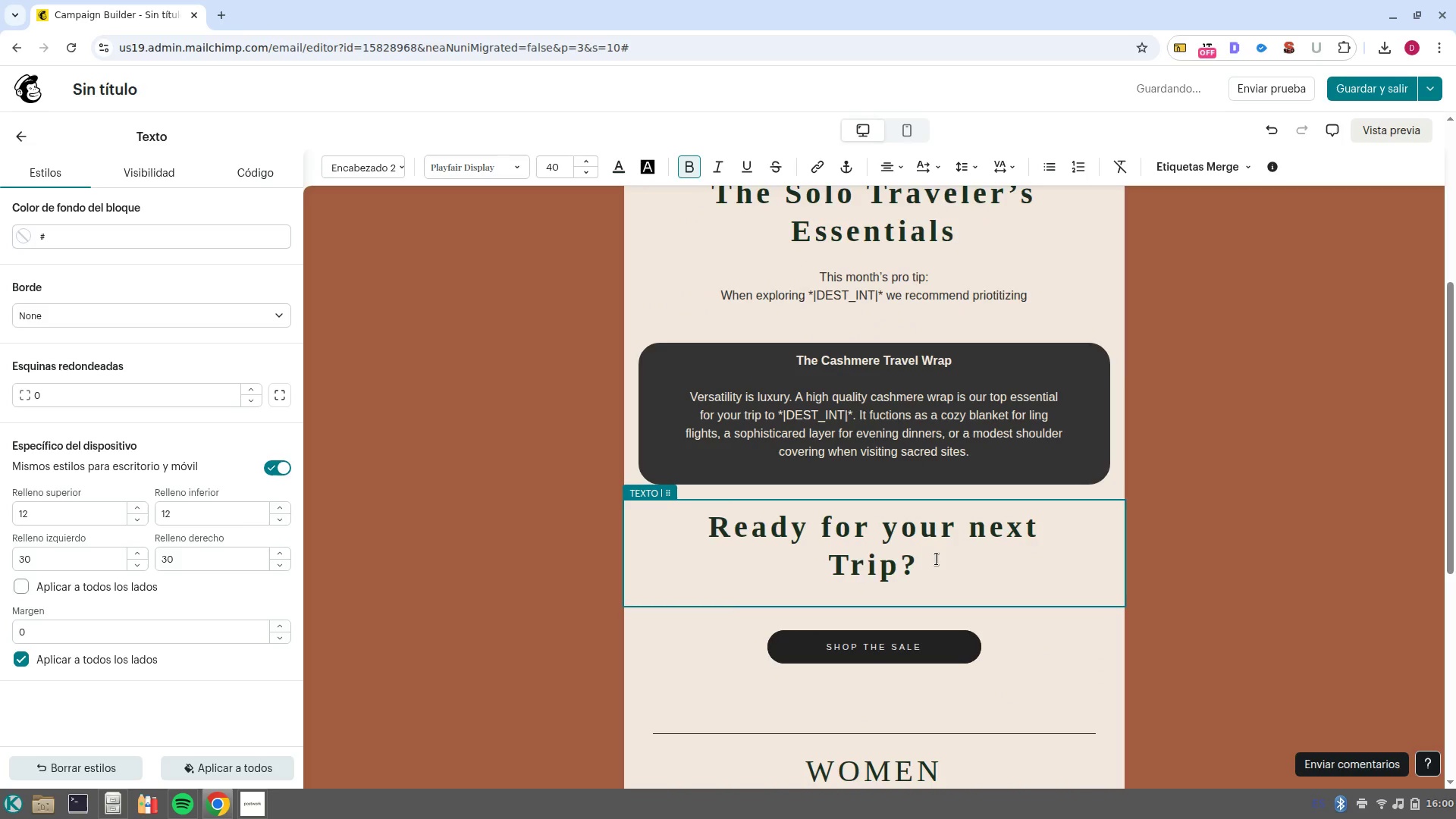 
scroll: coordinate [940, 554], scroll_direction: up, amount: 3.0
 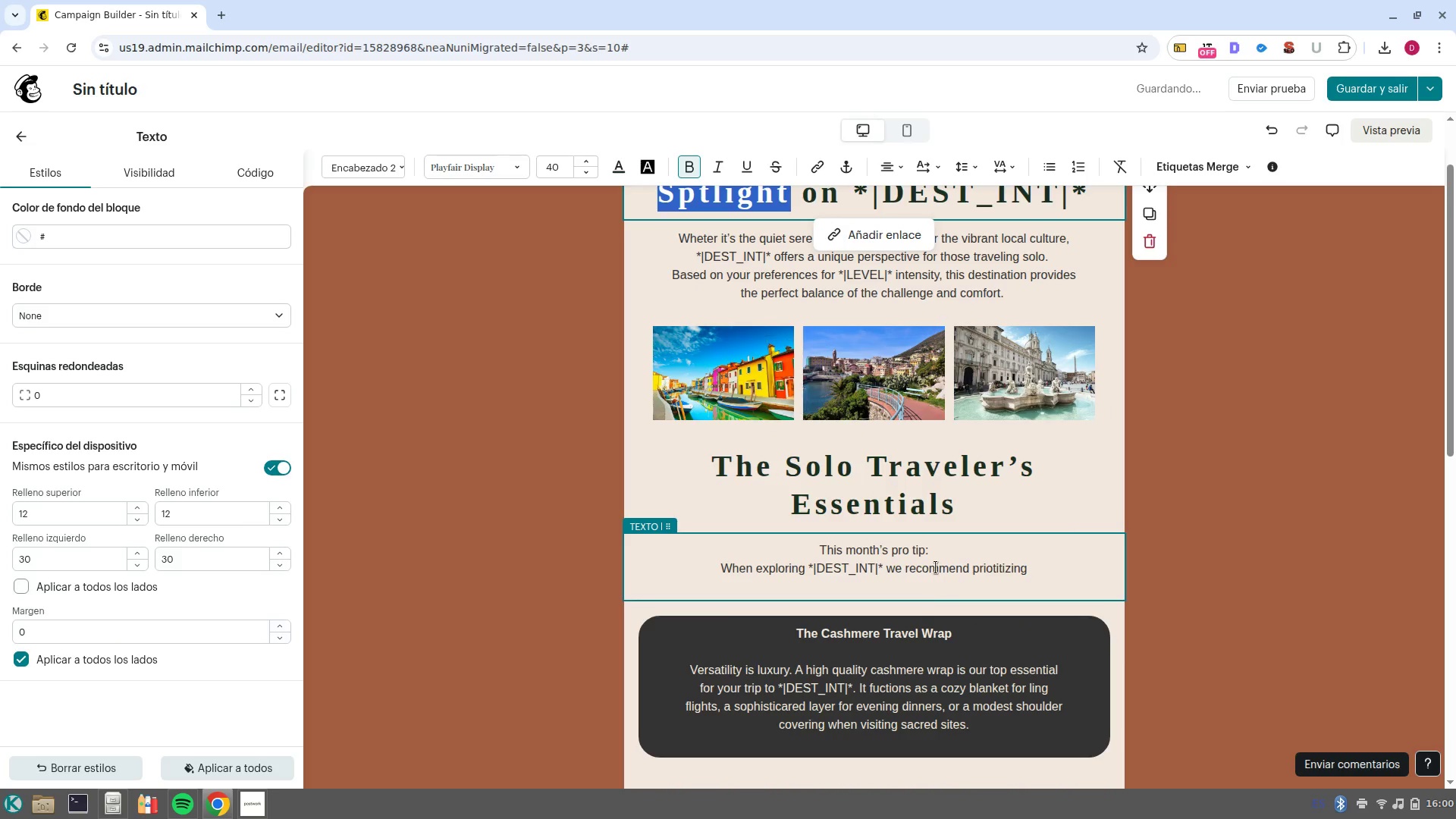 
left_click([936, 567])
 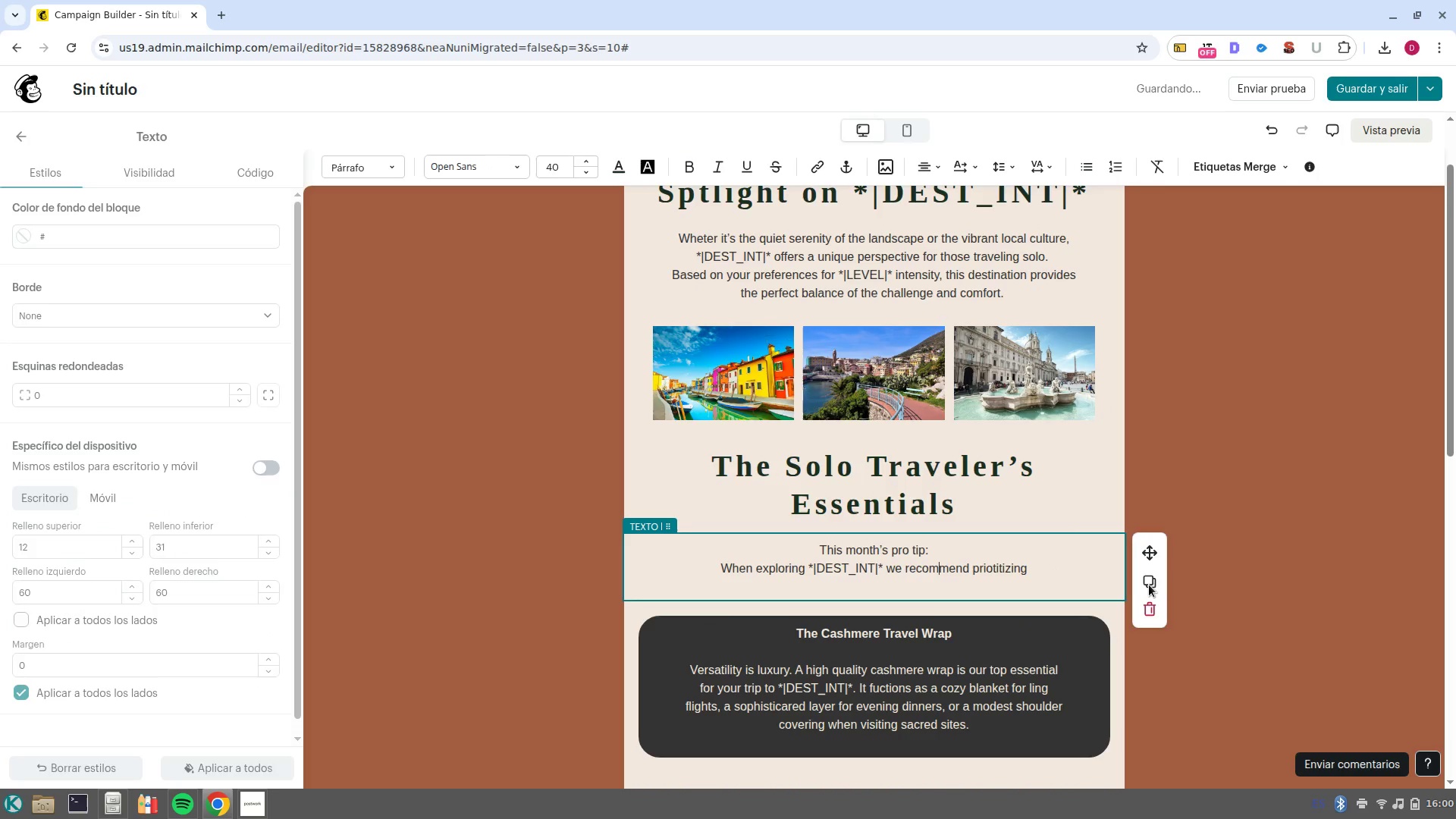 
left_click([1150, 585])
 